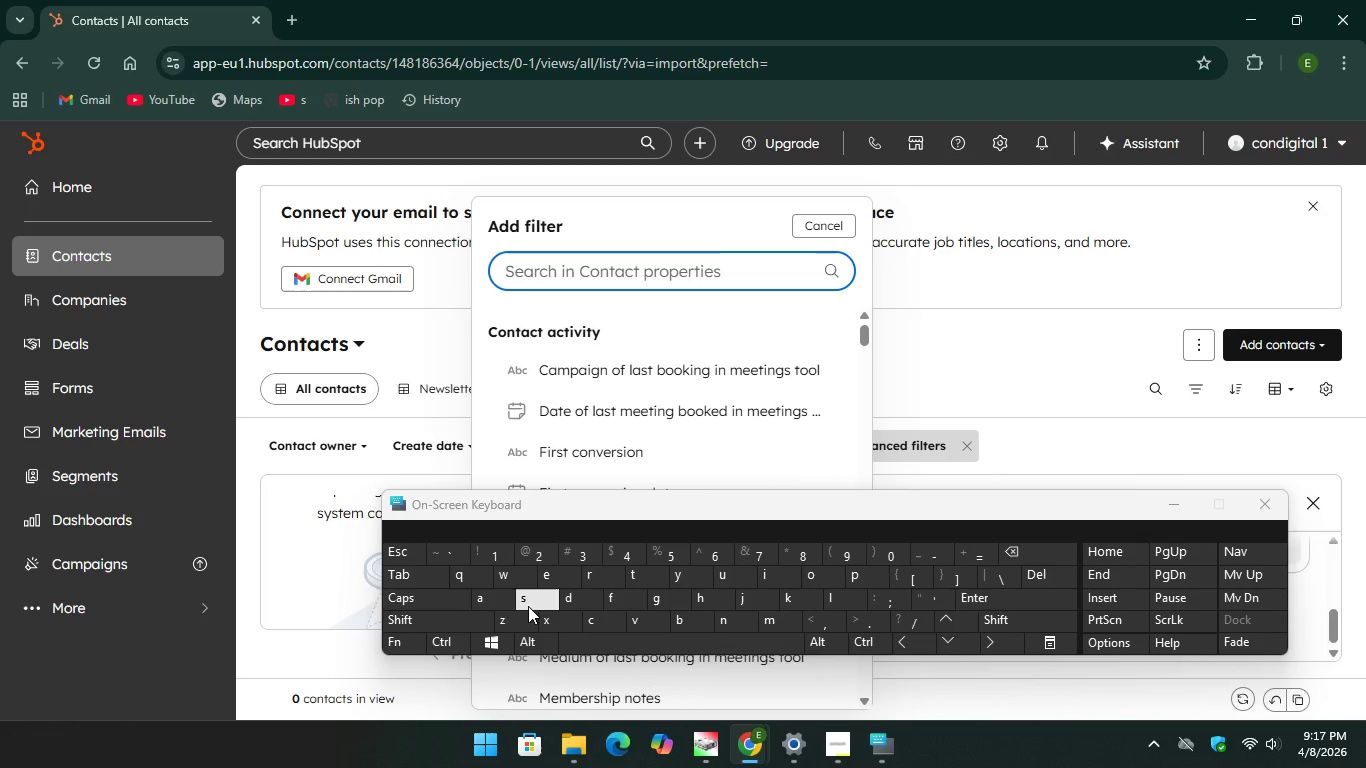 
key(S)
 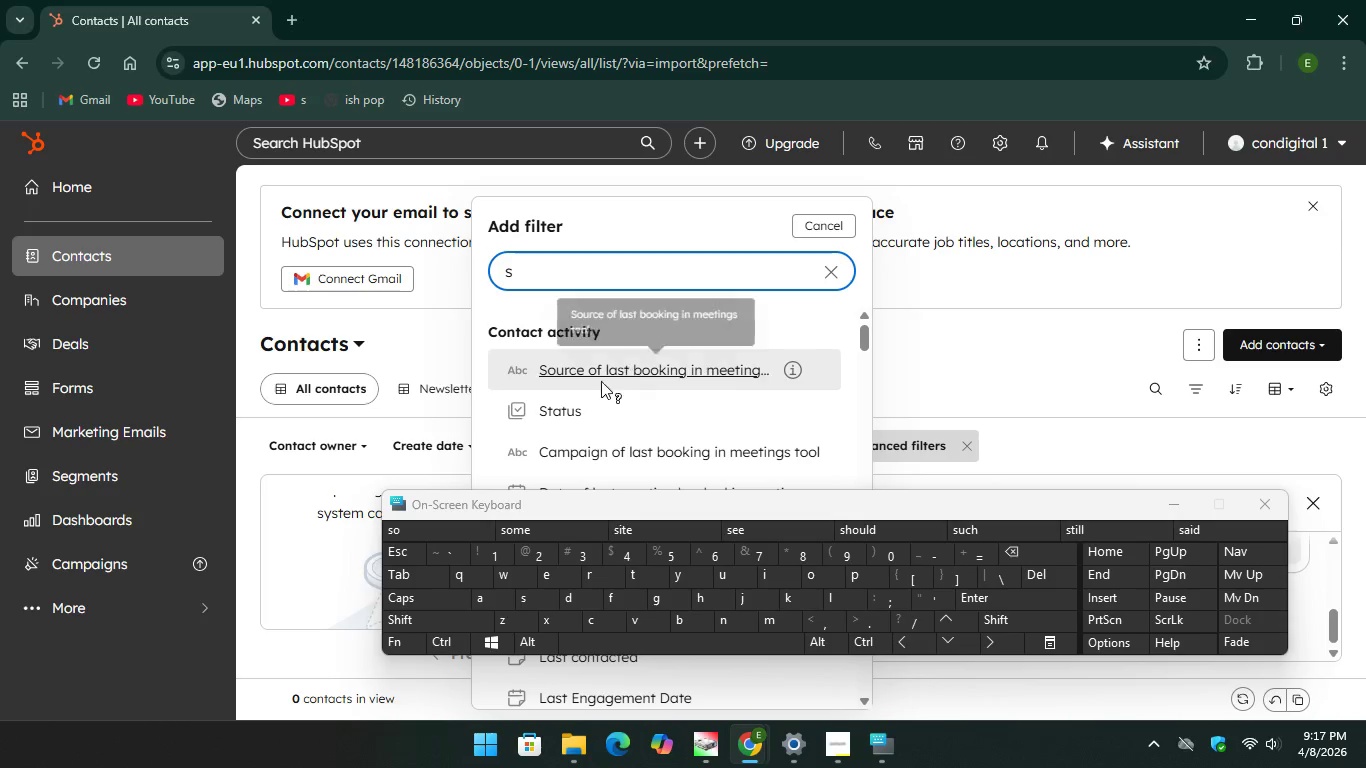 
left_click([591, 413])
 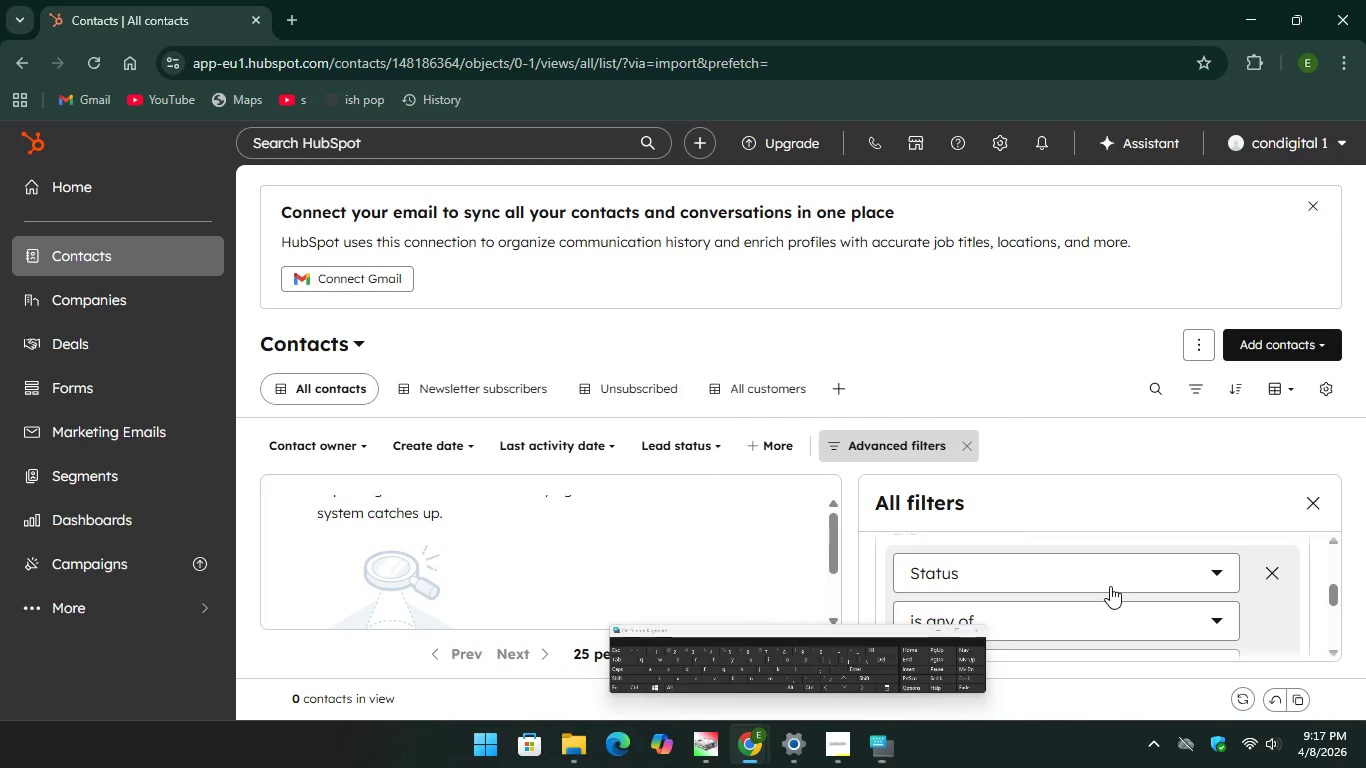 
scroll: coordinate [1075, 601], scroll_direction: down, amount: 2.0
 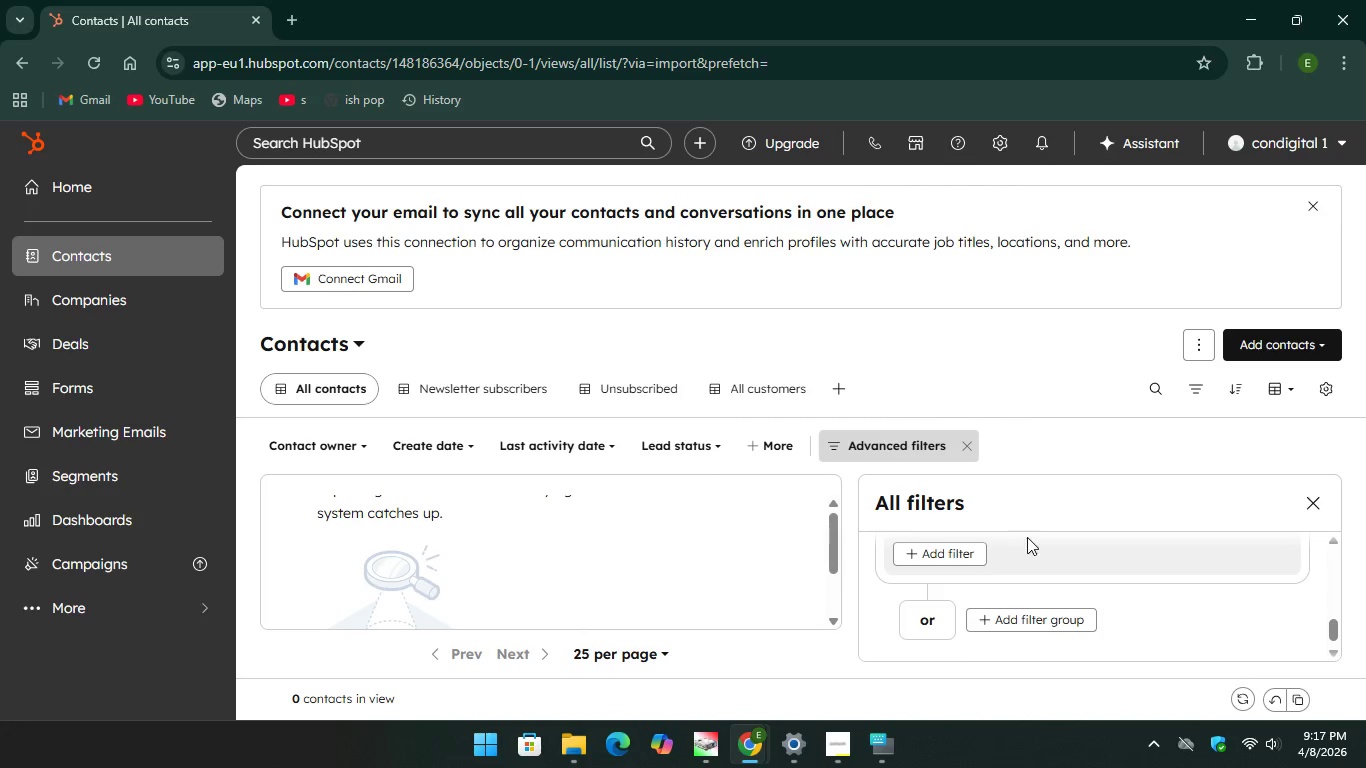 
scroll: coordinate [1027, 537], scroll_direction: up, amount: 1.0
 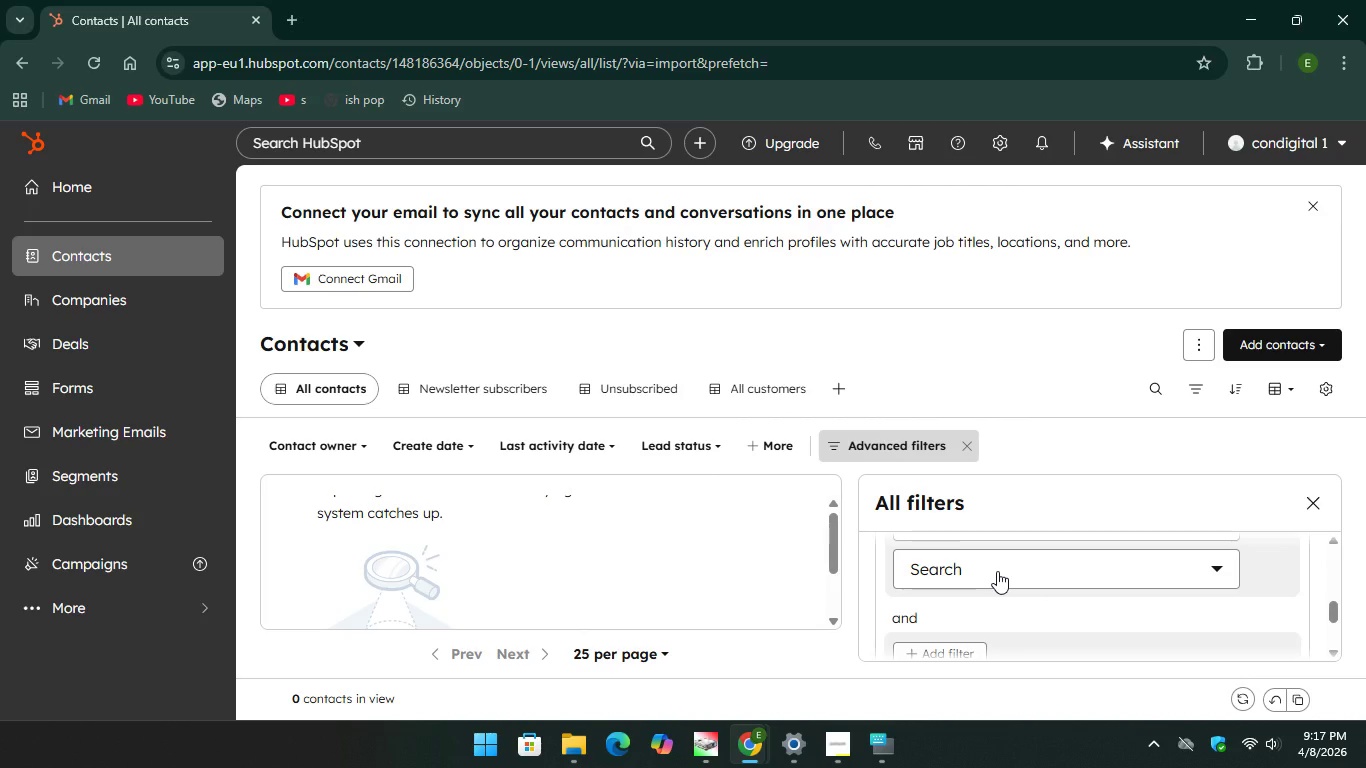 
left_click([997, 571])
 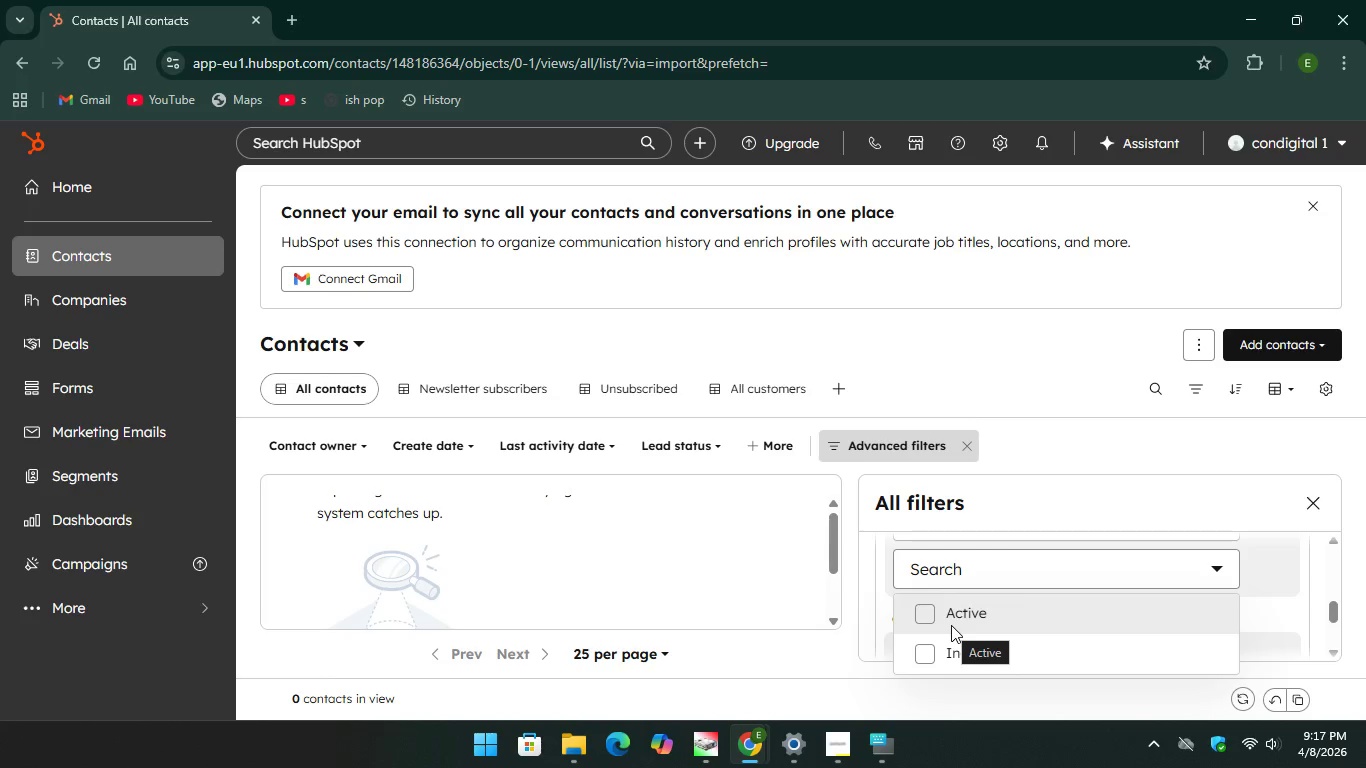 
scroll: coordinate [1178, 632], scroll_direction: down, amount: 10.0
 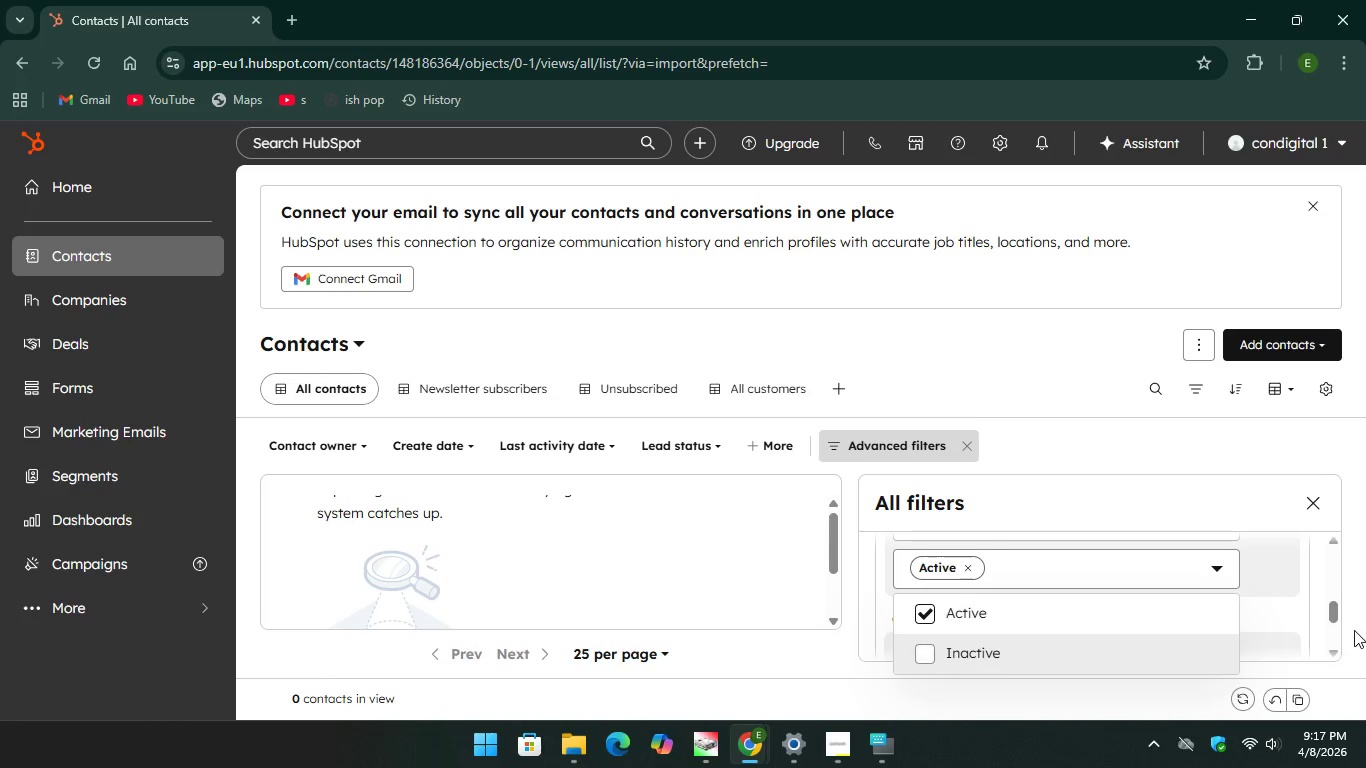 
left_click_drag(start_coordinate=[1337, 616], to_coordinate=[1331, 646])
 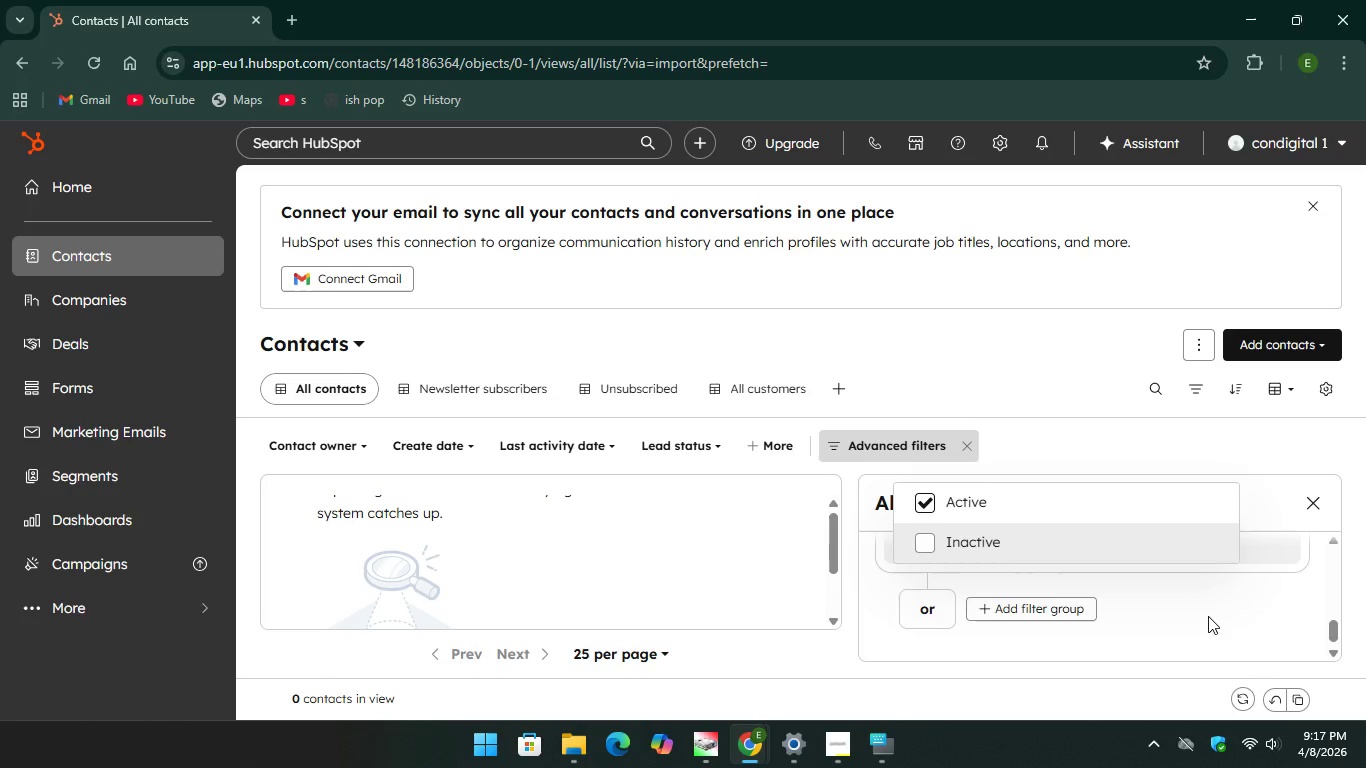 
left_click([1208, 616])
 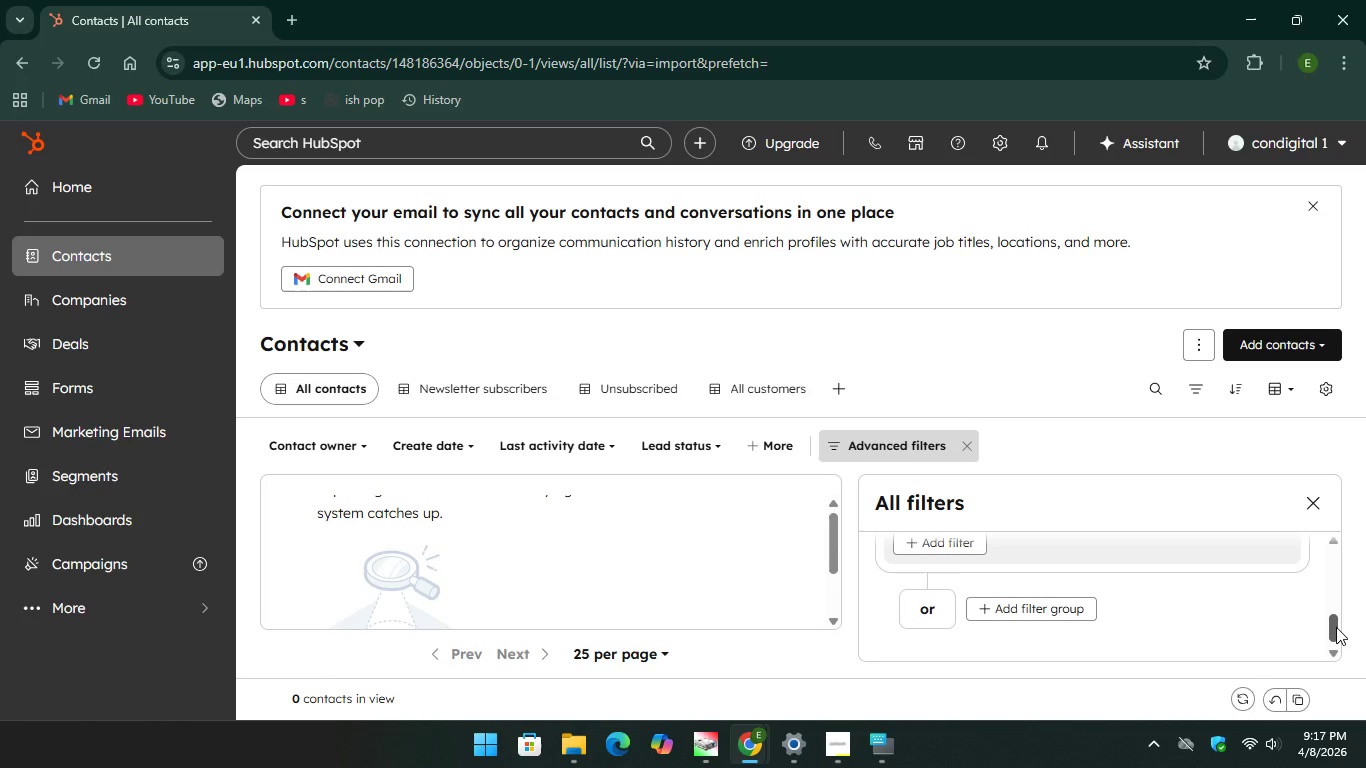 
scroll: coordinate [1293, 605], scroll_direction: down, amount: 5.0
 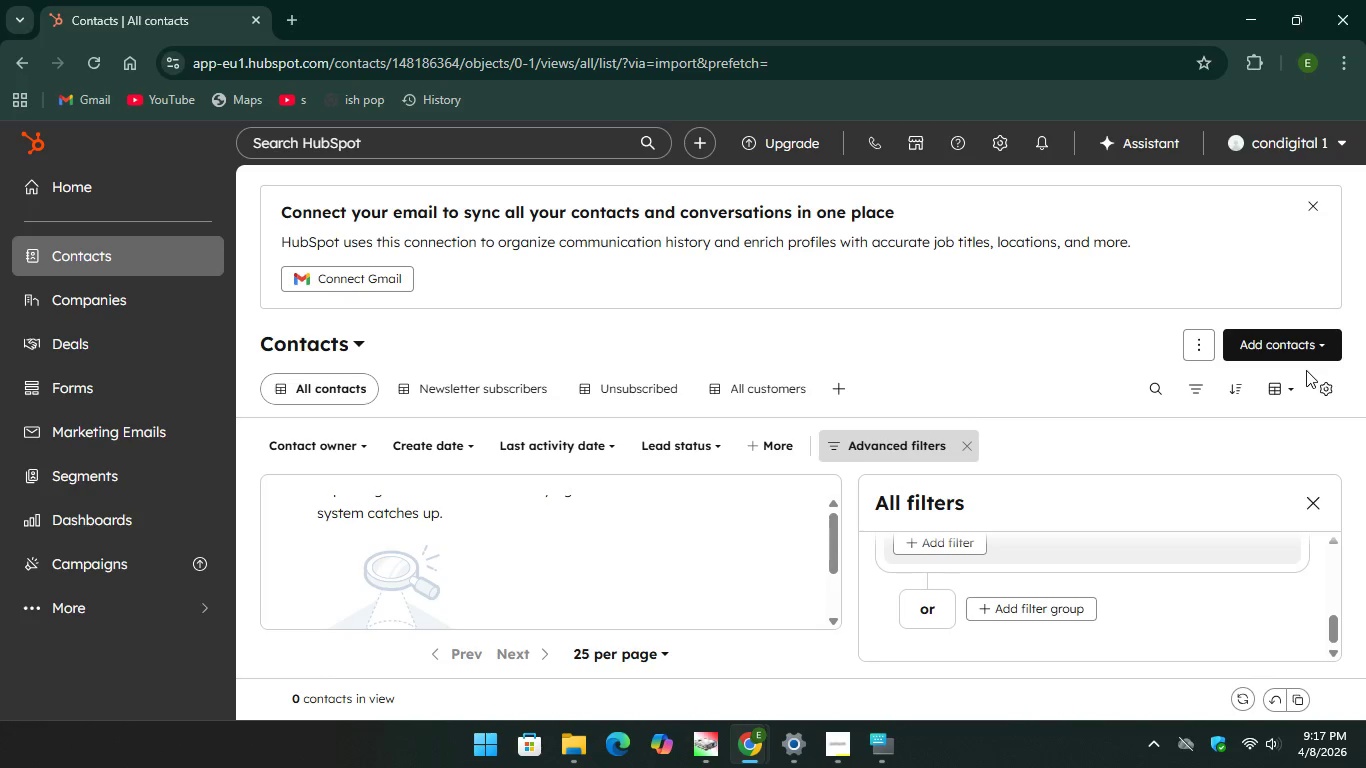 
wait(5.33)
 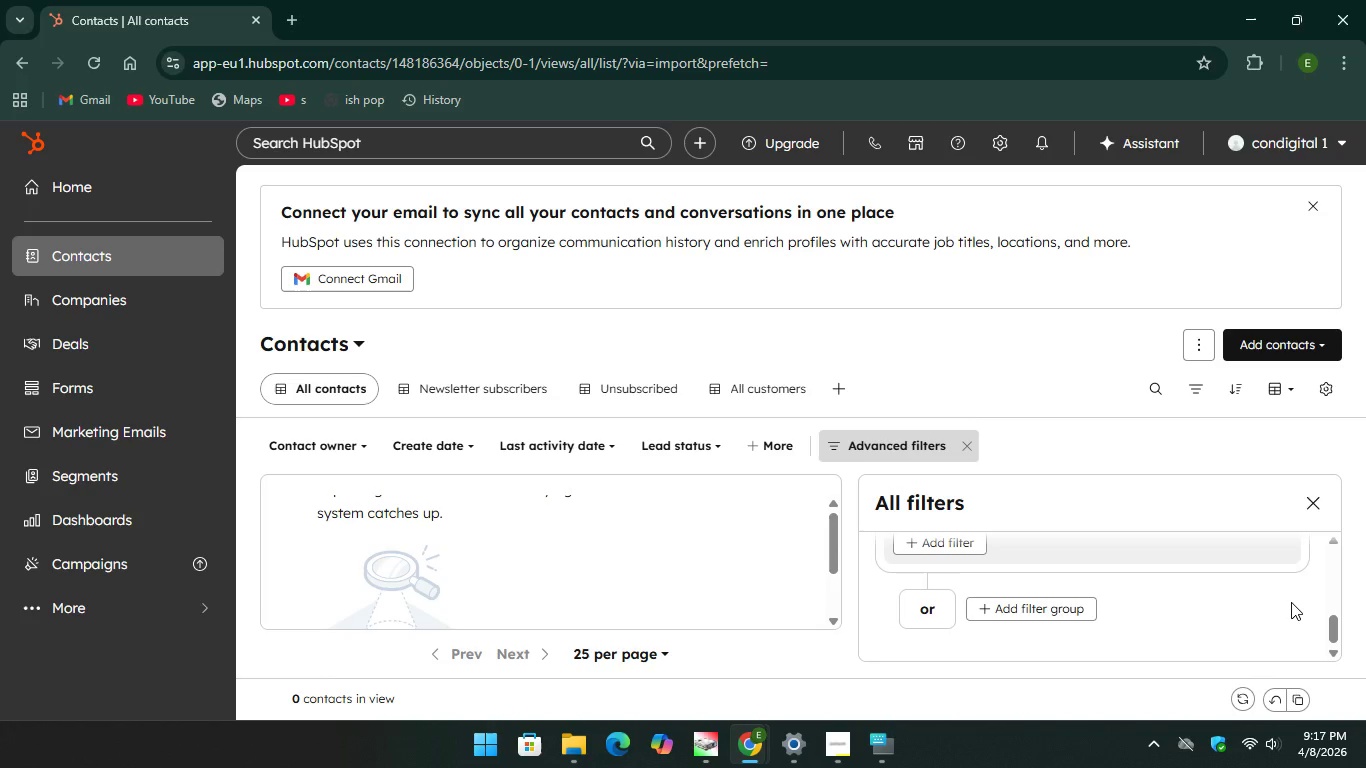 
left_click([1325, 385])
 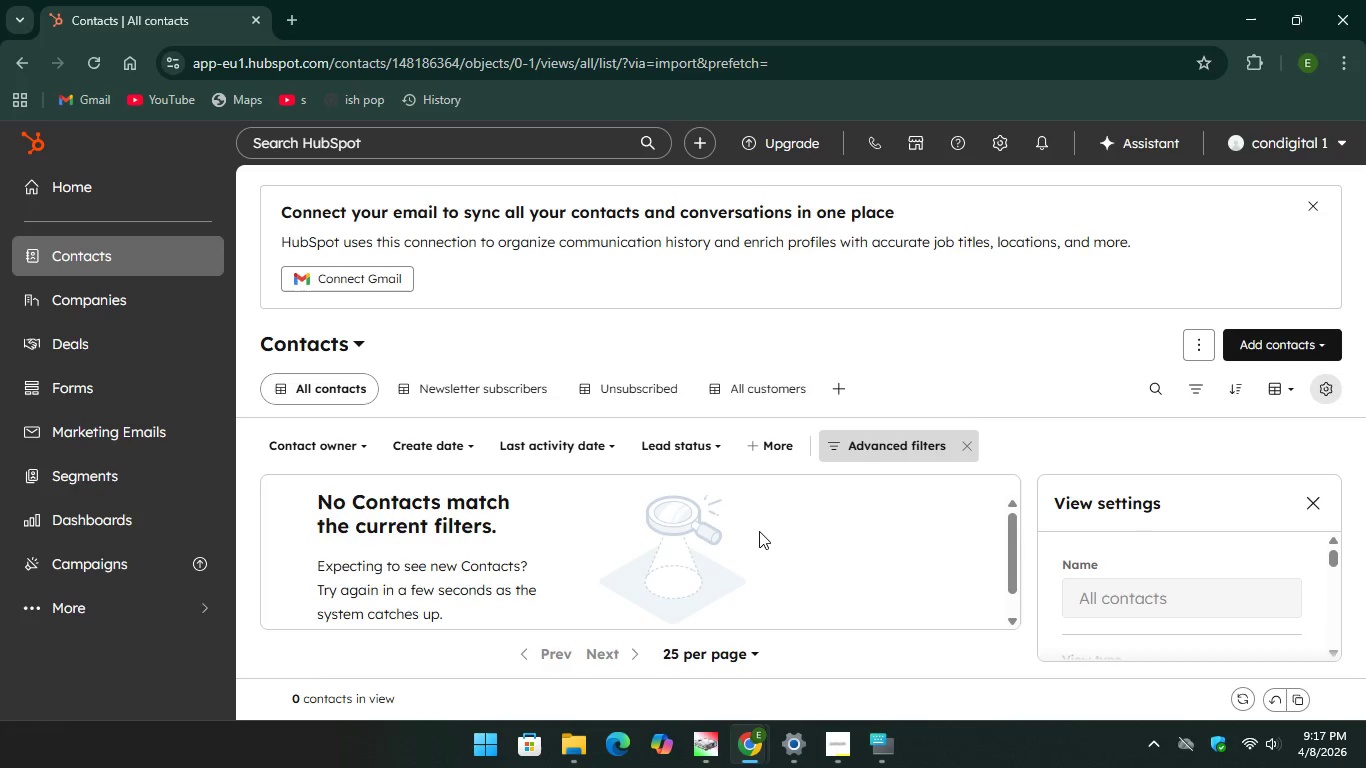 
scroll: coordinate [812, 493], scroll_direction: down, amount: 3.0
 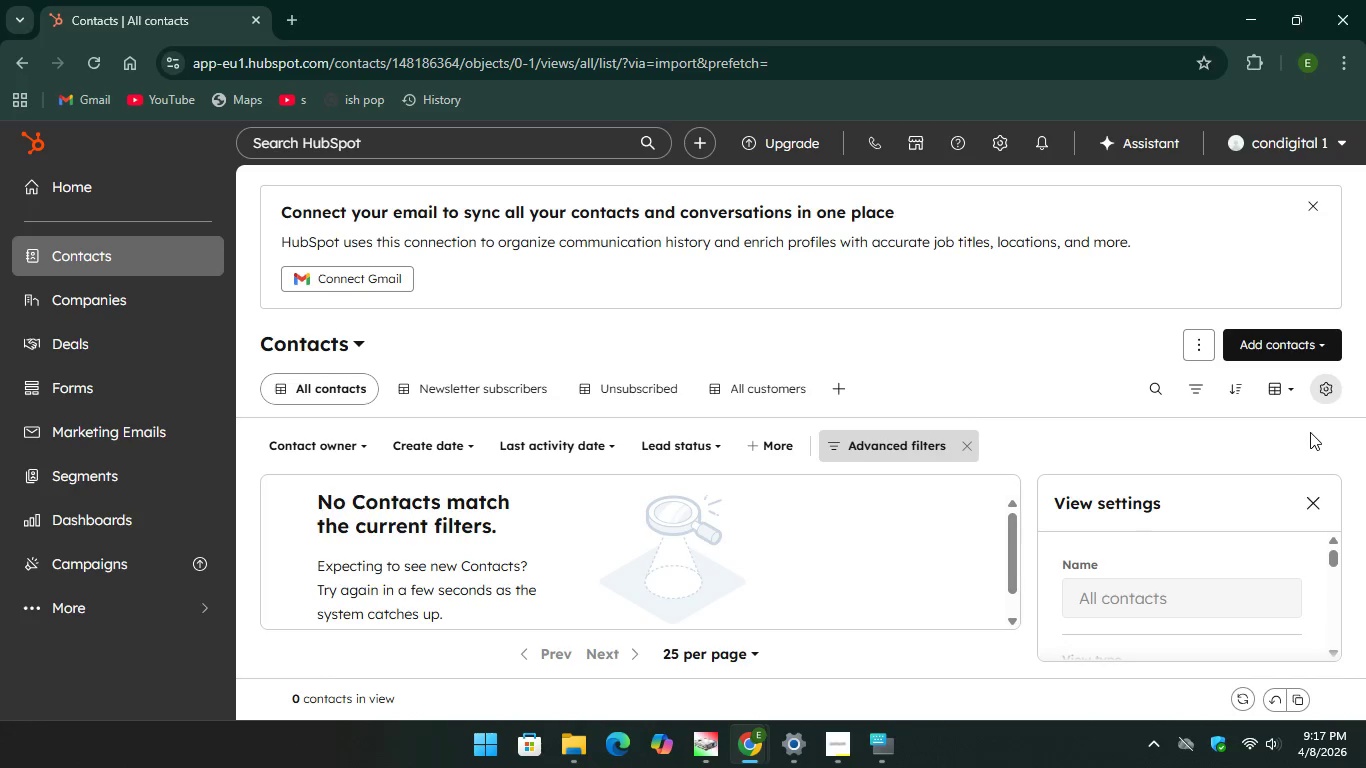 
mouse_move([1269, 384])
 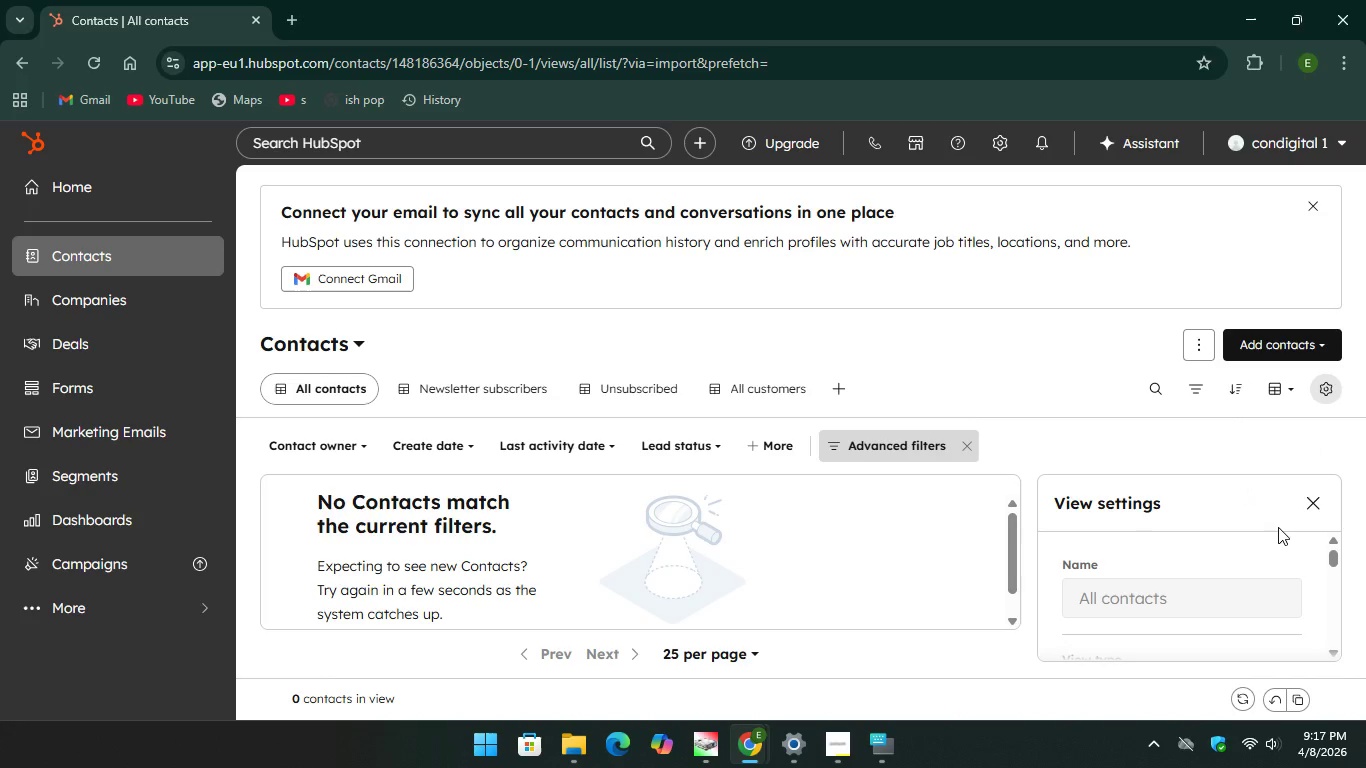 
scroll: coordinate [1337, 563], scroll_direction: down, amount: 4.0
 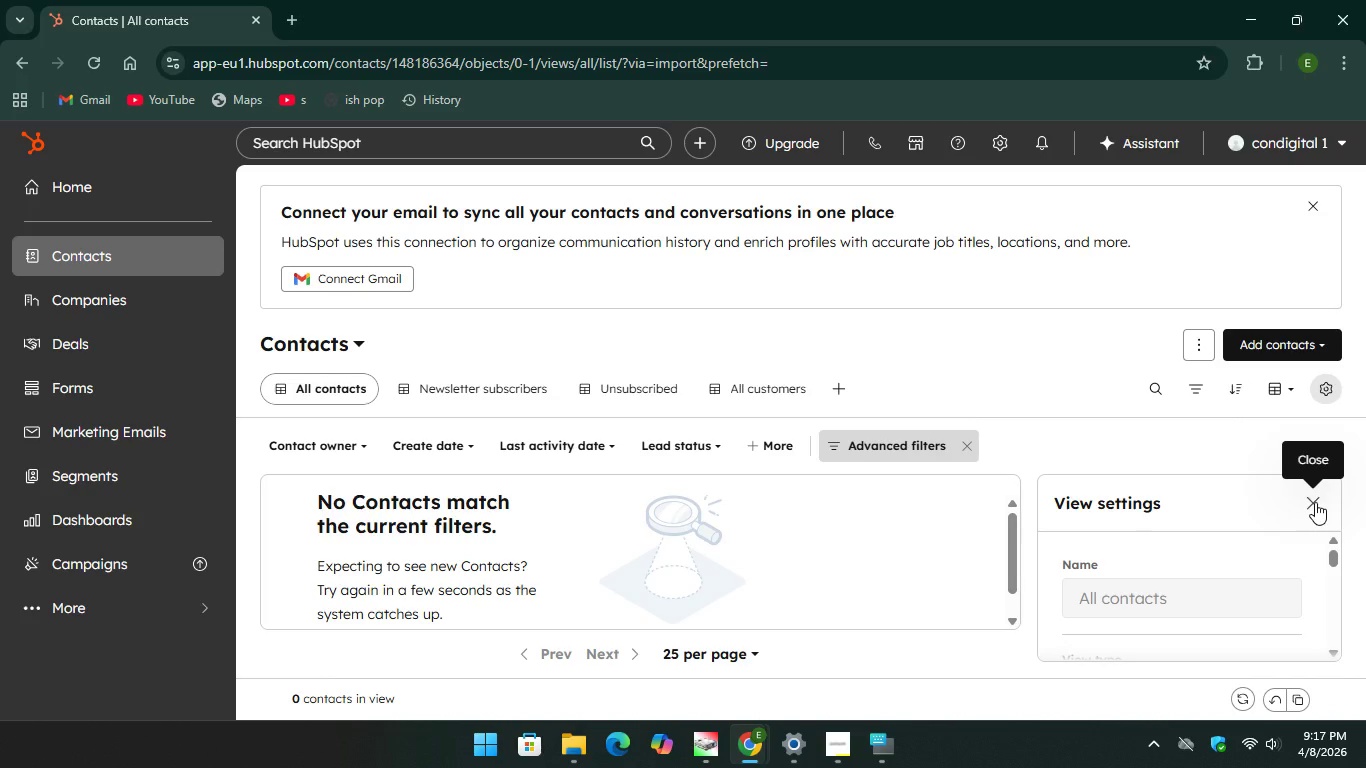 
left_click([1315, 502])
 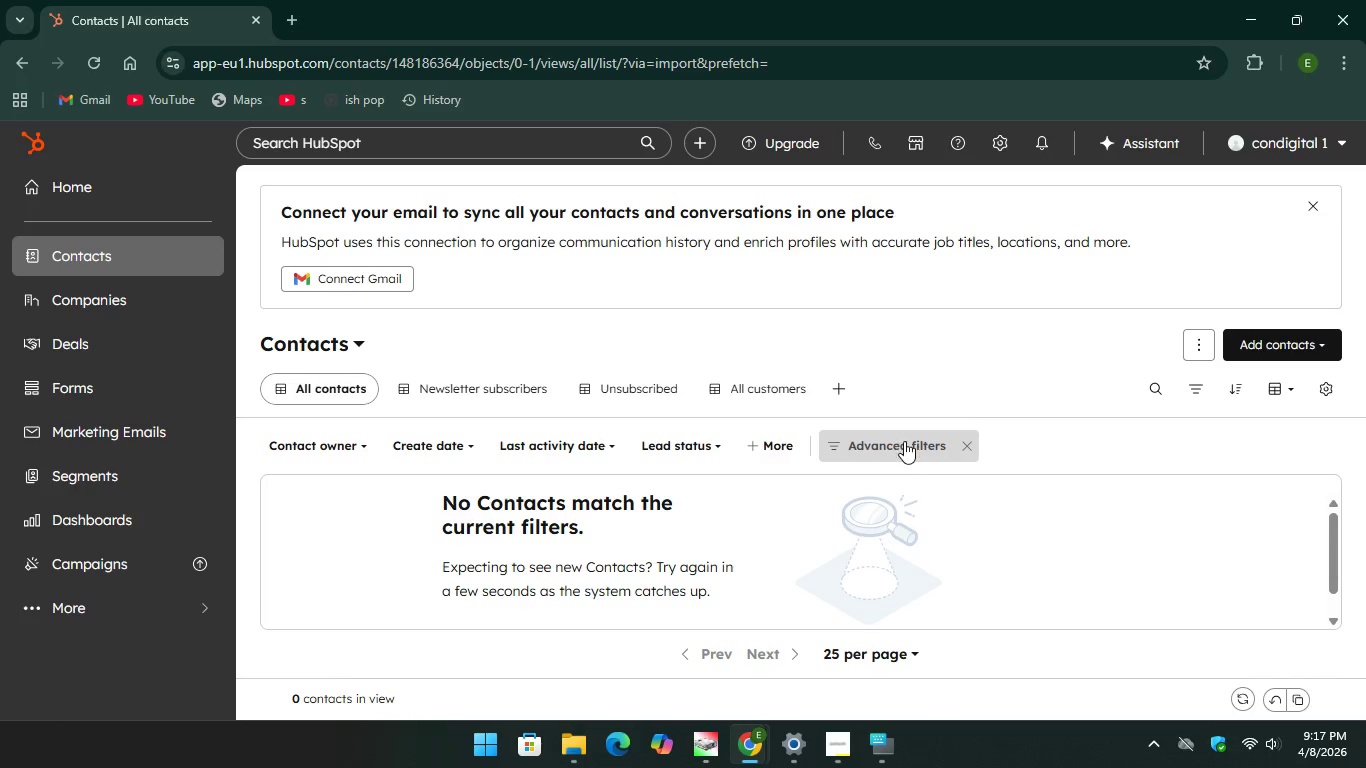 
left_click([904, 442])
 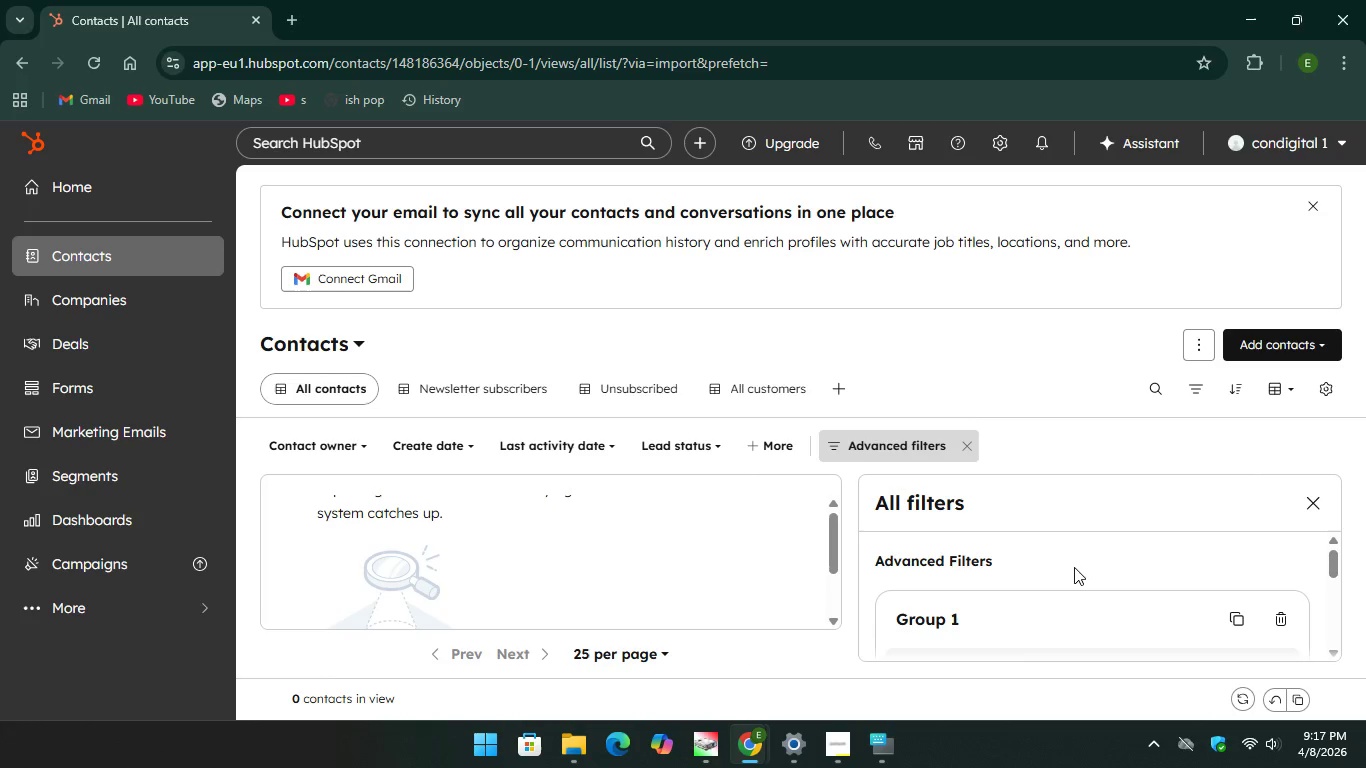 
scroll: coordinate [1096, 586], scroll_direction: down, amount: 3.0
 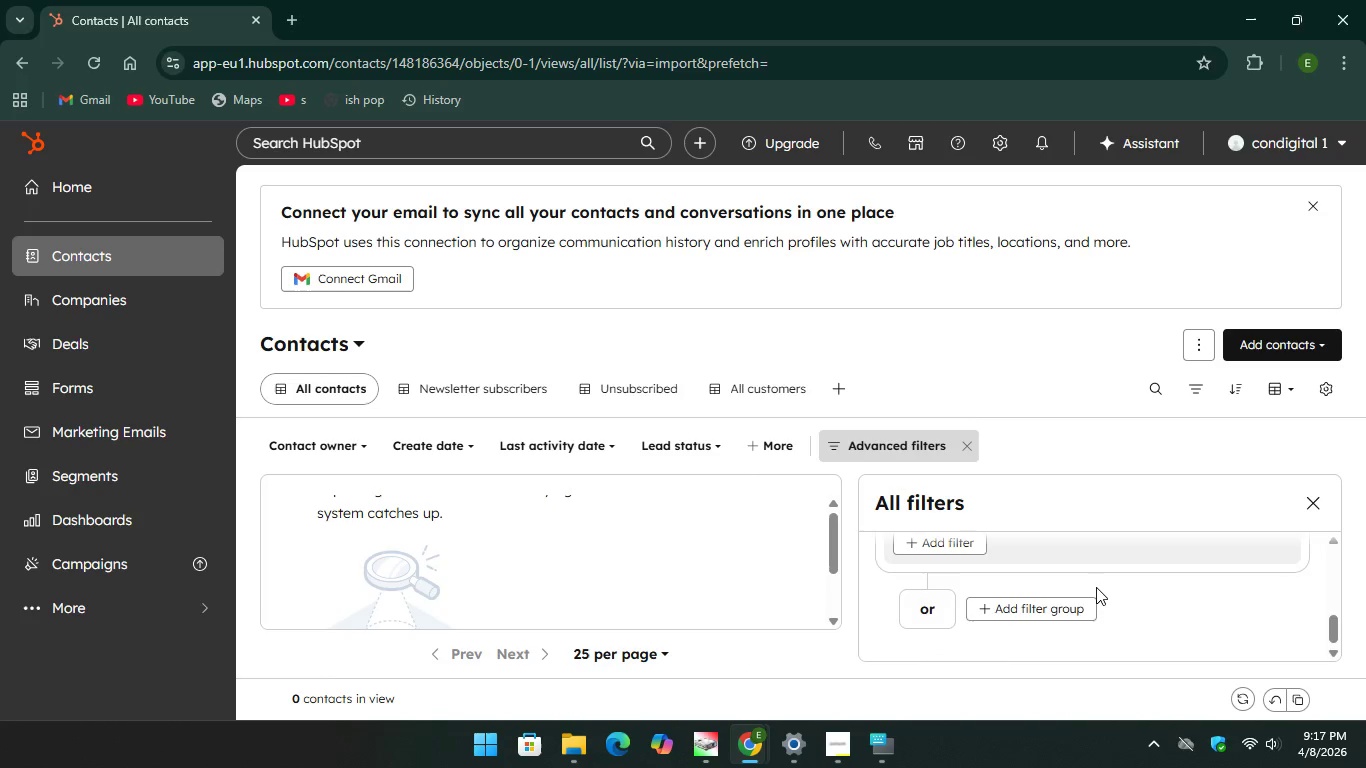 
scroll: coordinate [1097, 589], scroll_direction: up, amount: 2.0
 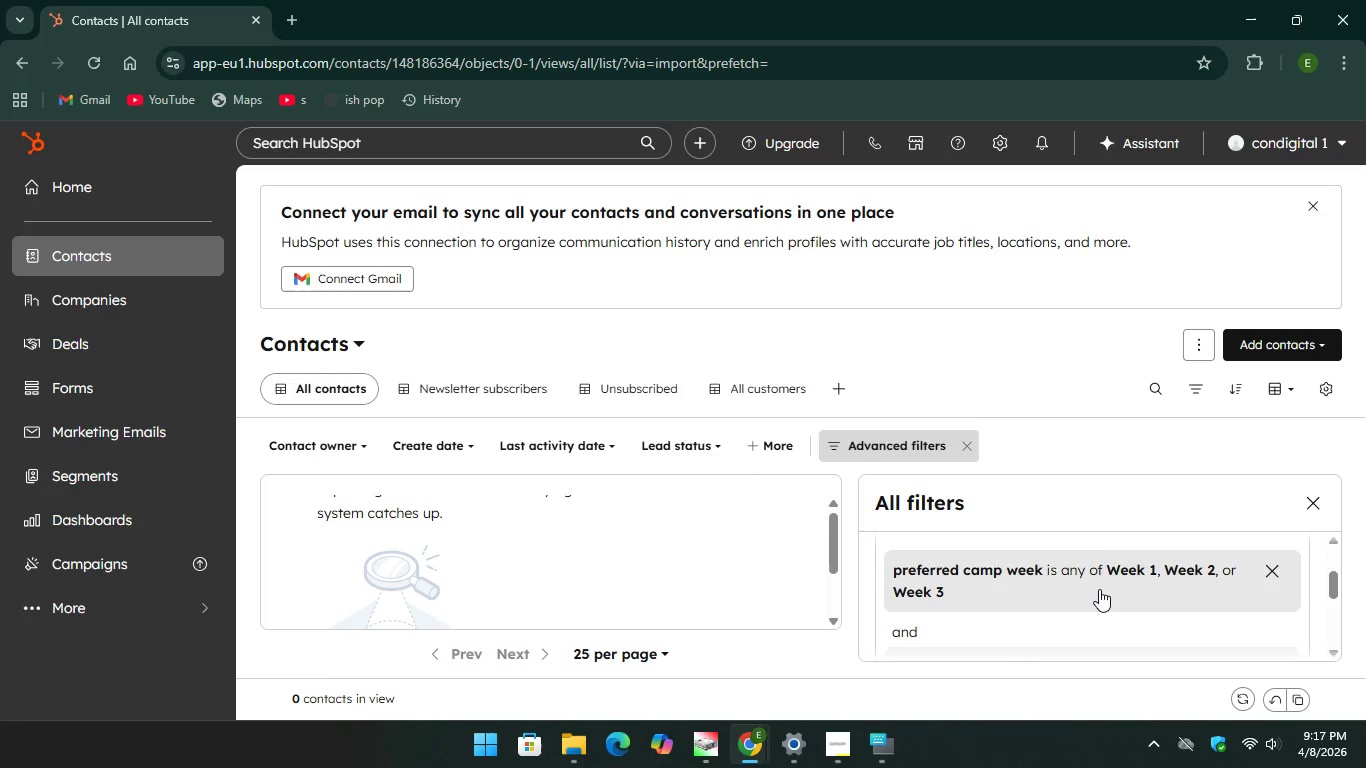 
scroll: coordinate [1099, 589], scroll_direction: down, amount: 1.0
 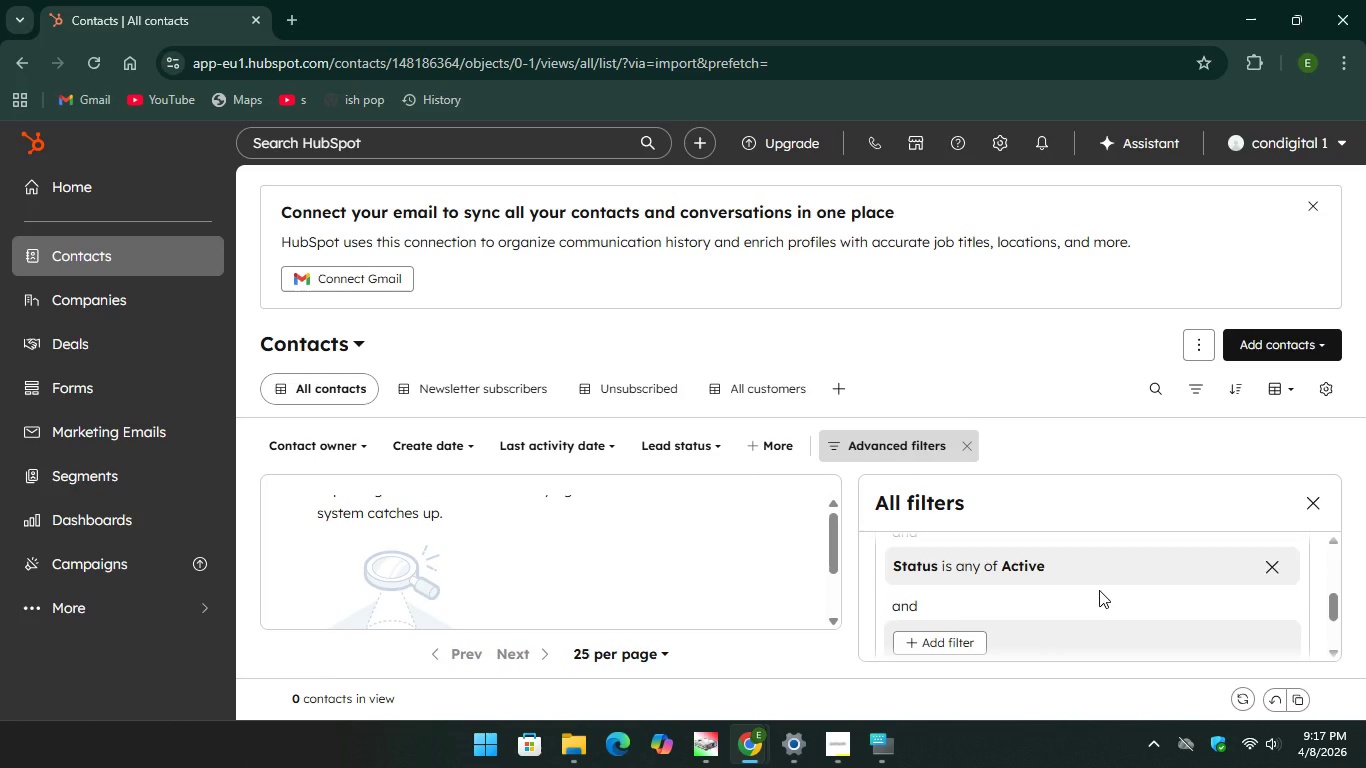 
scroll: coordinate [1100, 583], scroll_direction: up, amount: 3.0
 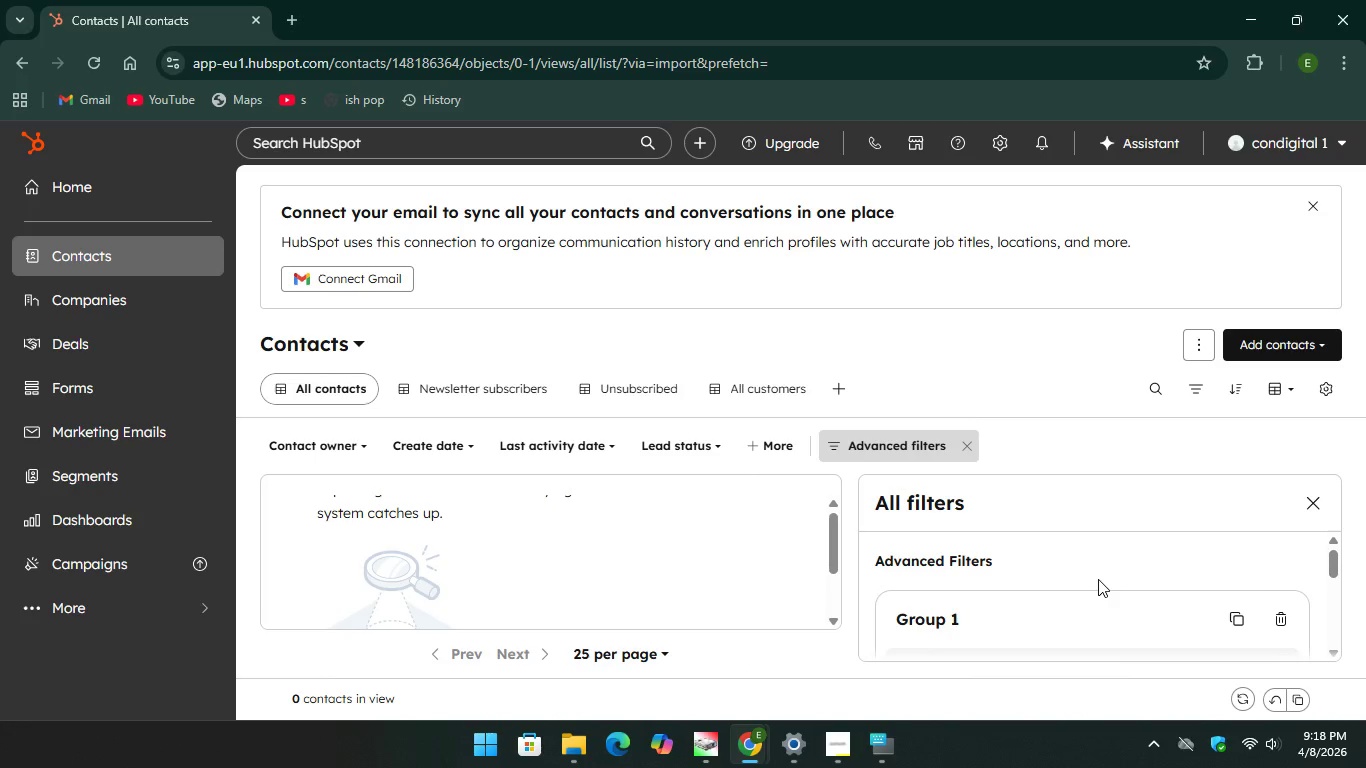 
scroll: coordinate [1098, 579], scroll_direction: down, amount: 1.0
 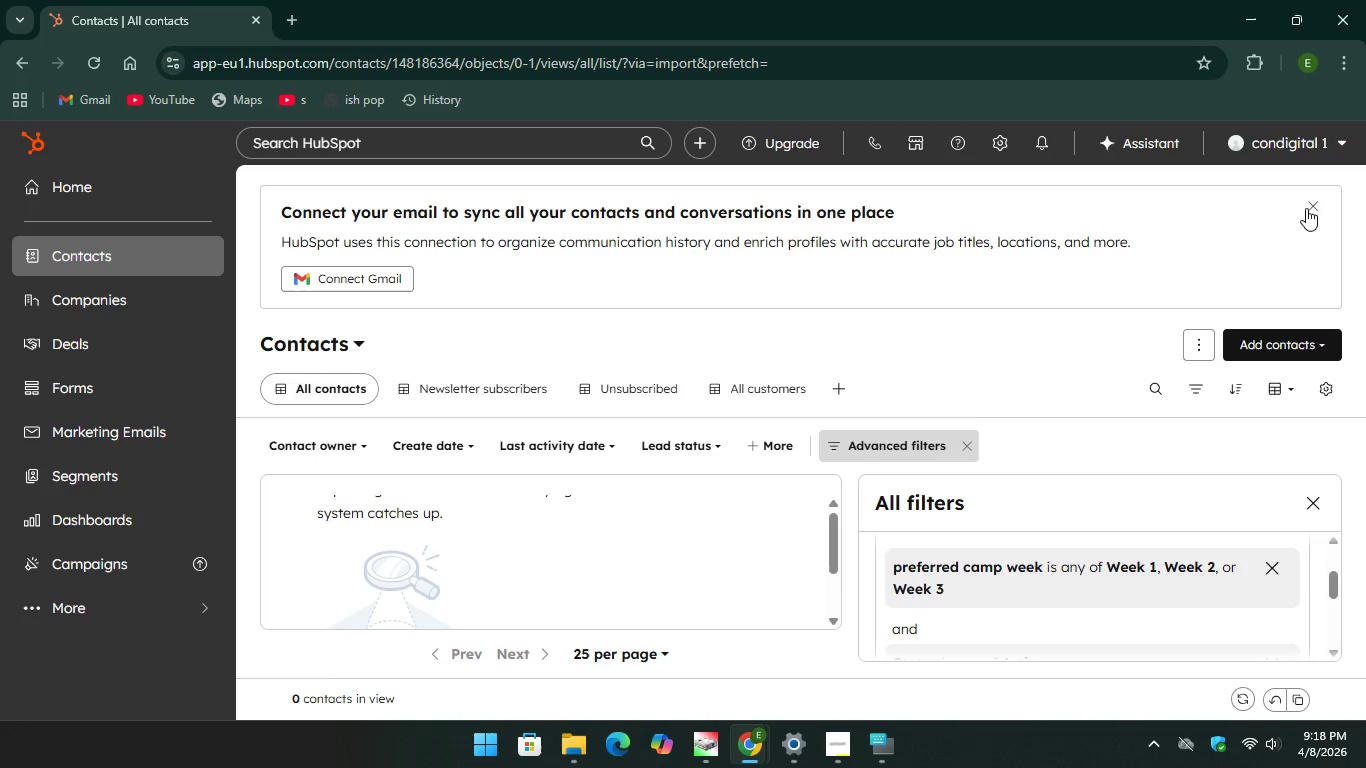 
left_click([1306, 208])
 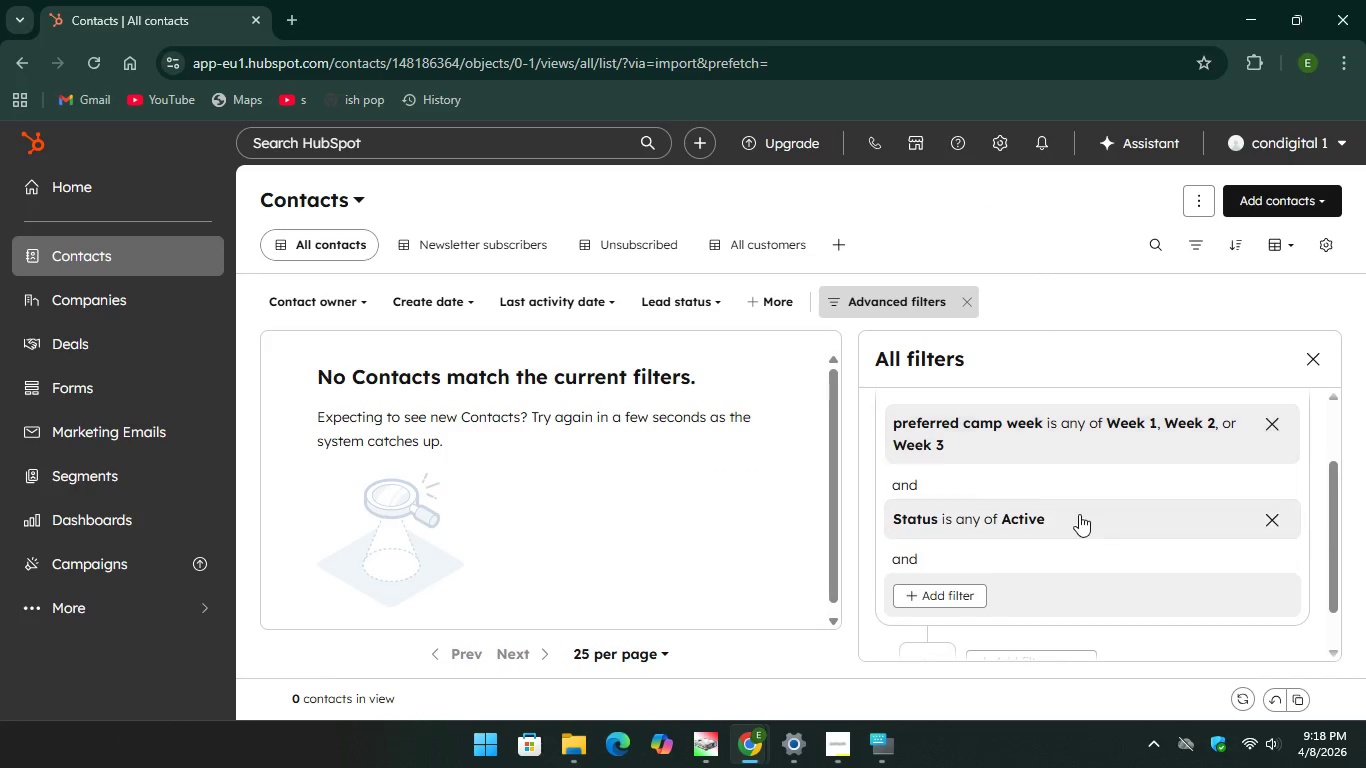 
scroll: coordinate [1130, 537], scroll_direction: down, amount: 4.0
 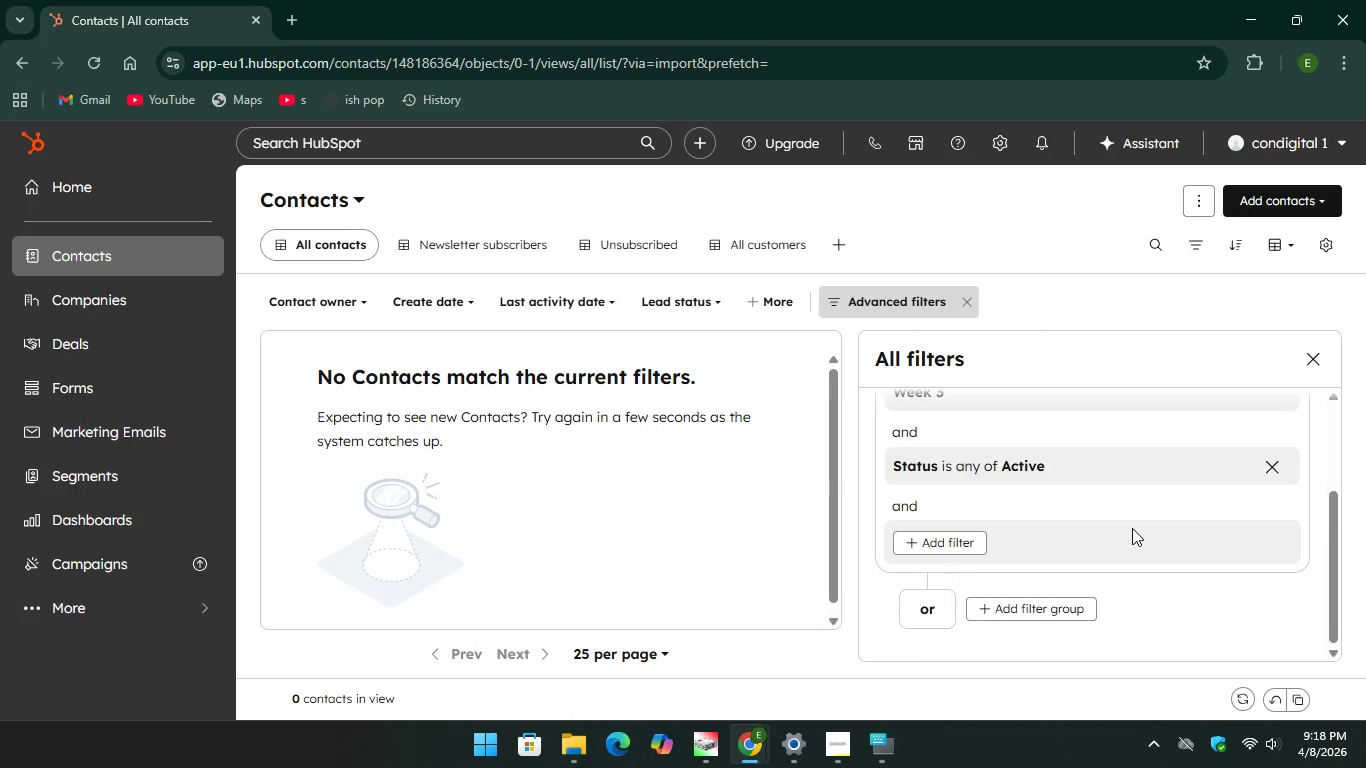 
scroll: coordinate [1133, 528], scroll_direction: up, amount: 2.0
 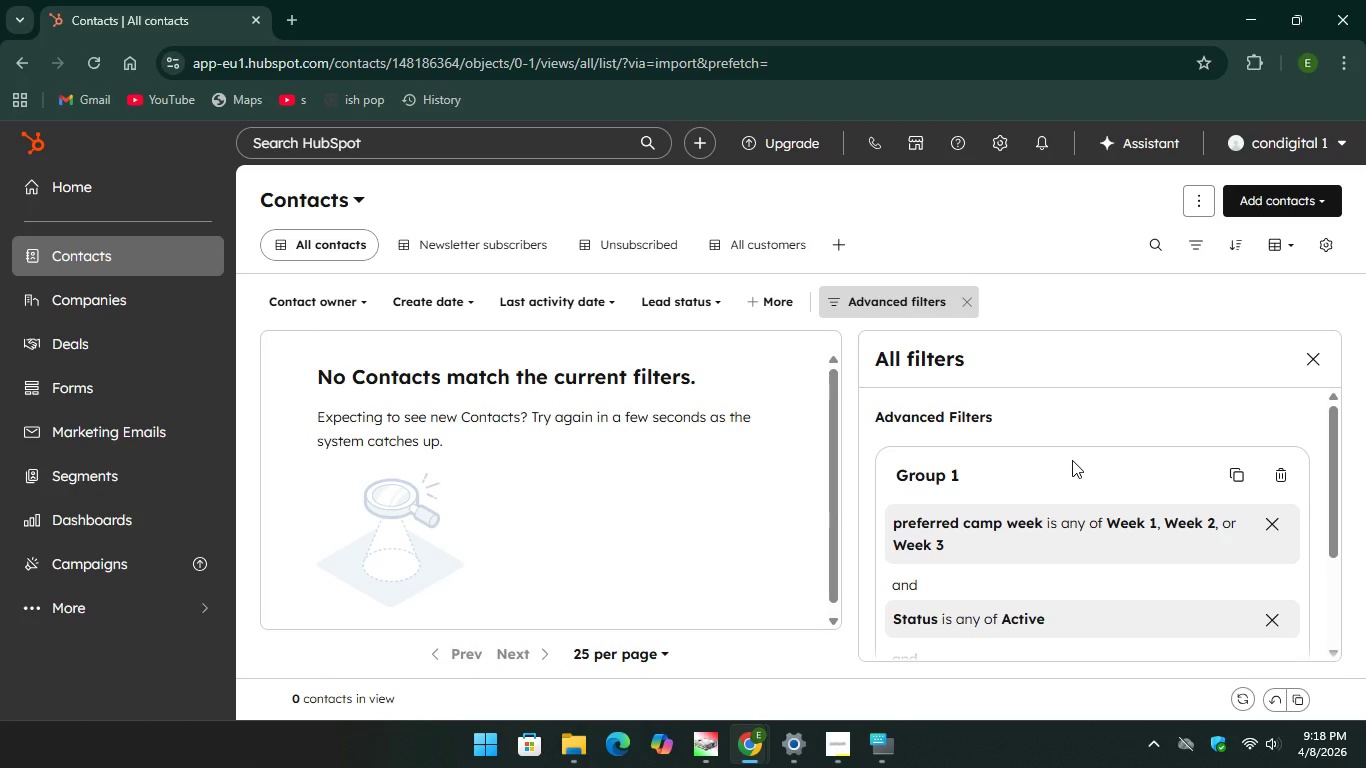 
wait(30.98)
 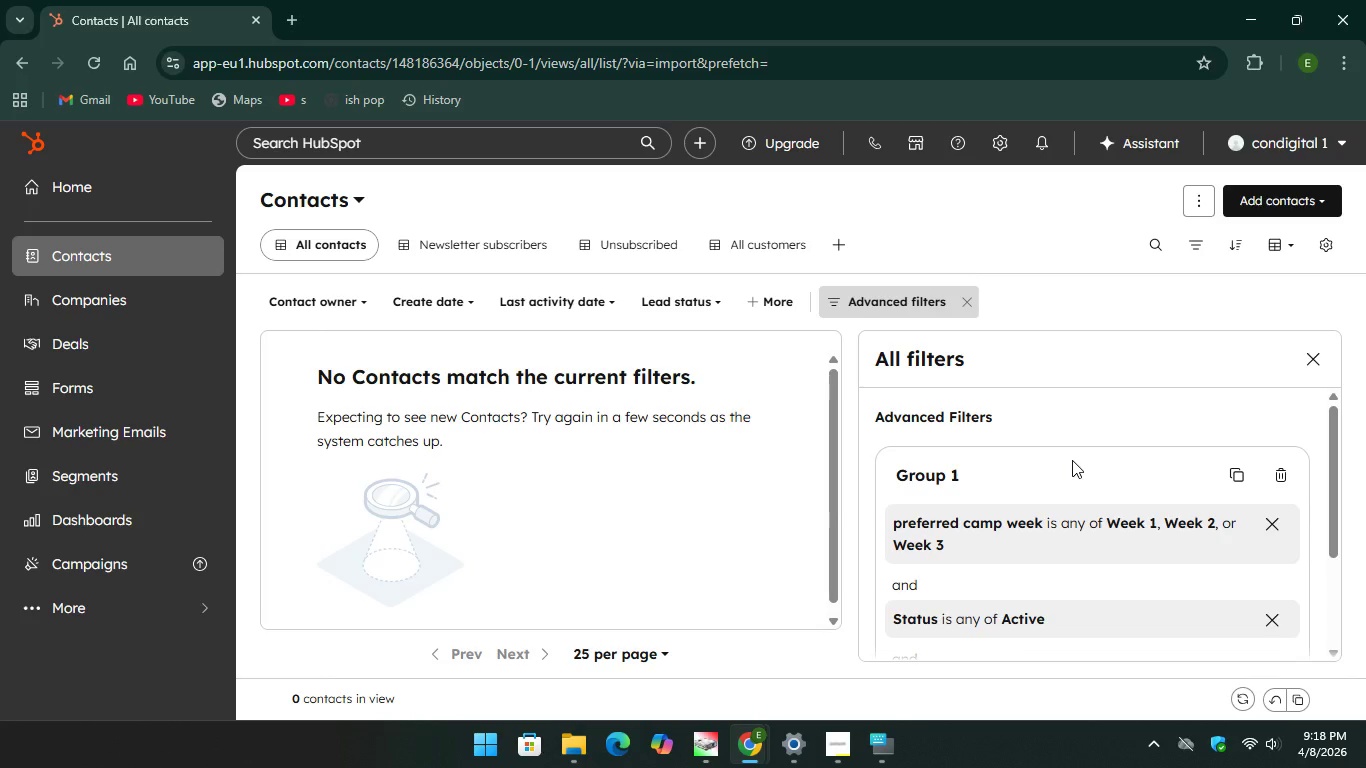 
mouse_move([531, 614])
 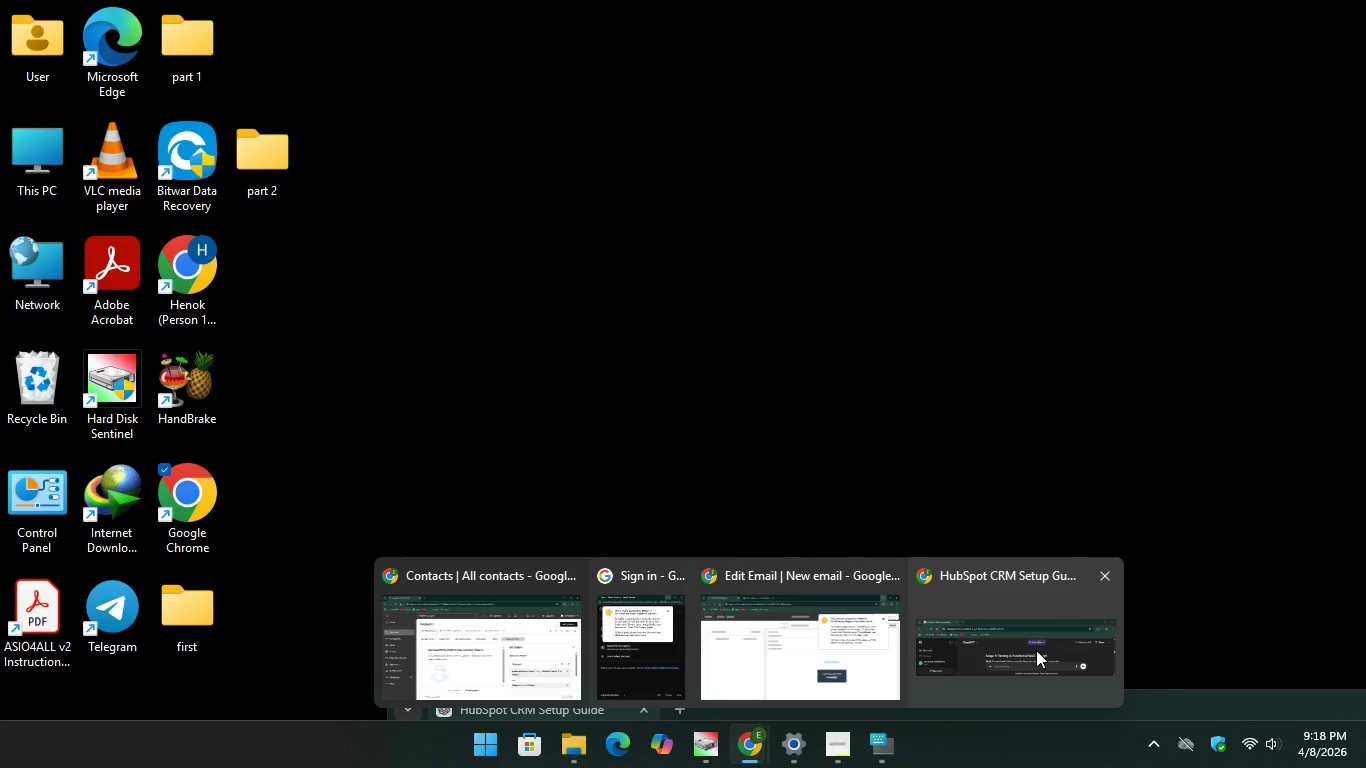 
left_click([816, 644])
 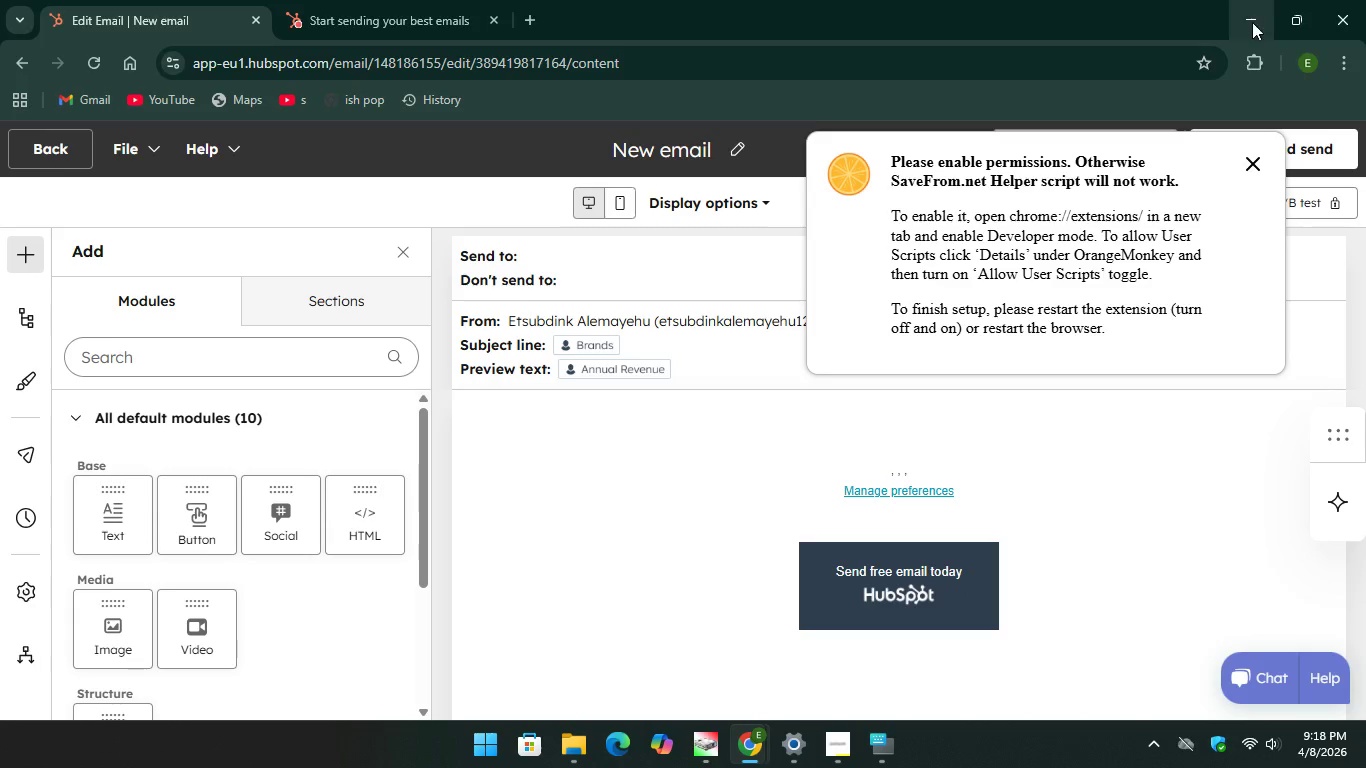 
left_click([1246, 22])
 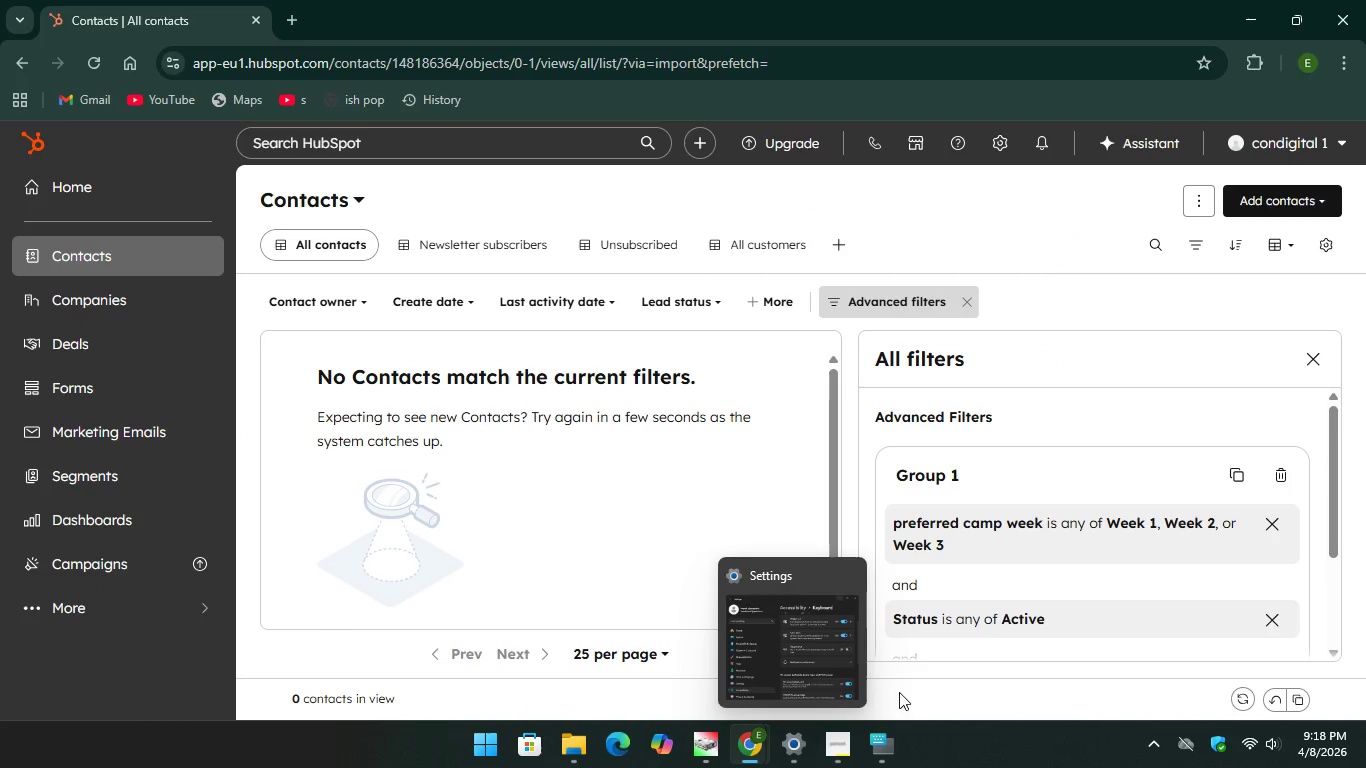 
scroll: coordinate [1061, 464], scroll_direction: down, amount: 10.0
 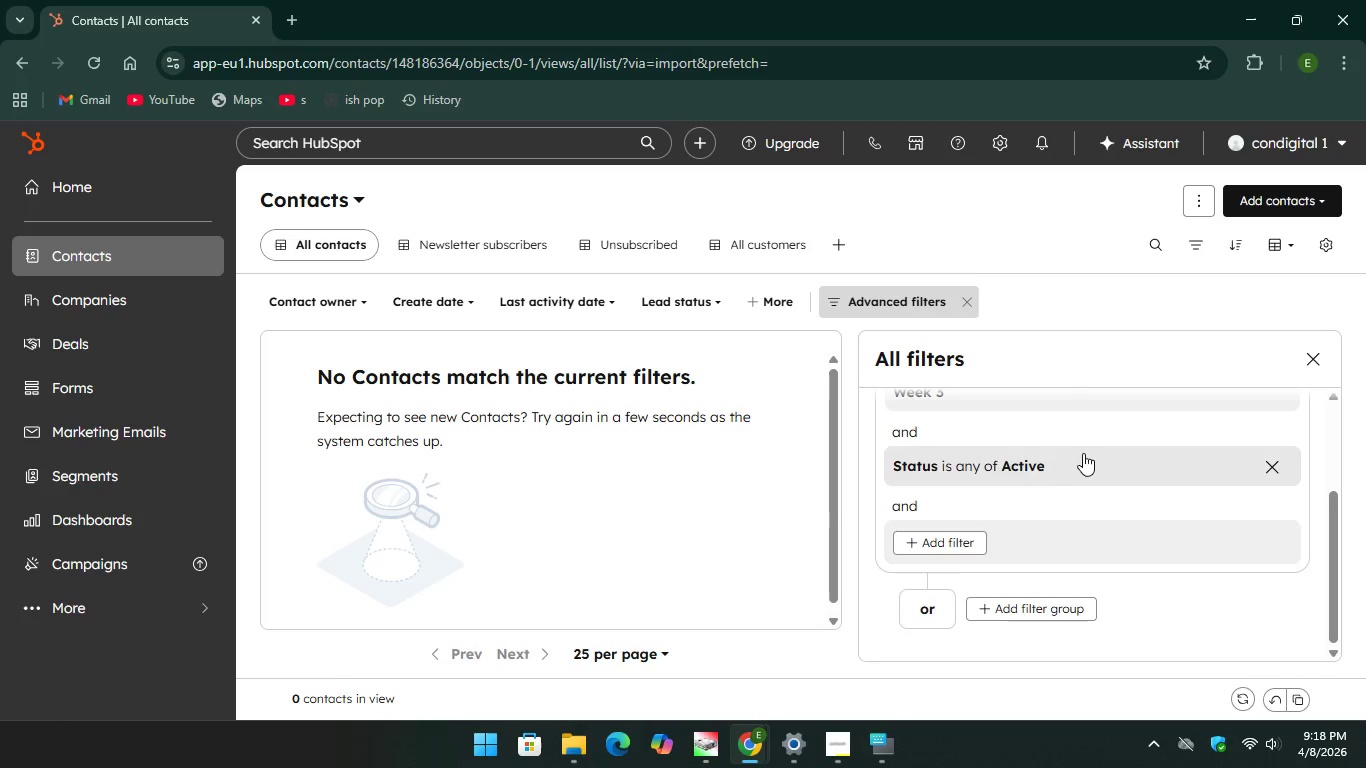 
scroll: coordinate [1088, 450], scroll_direction: up, amount: 3.0
 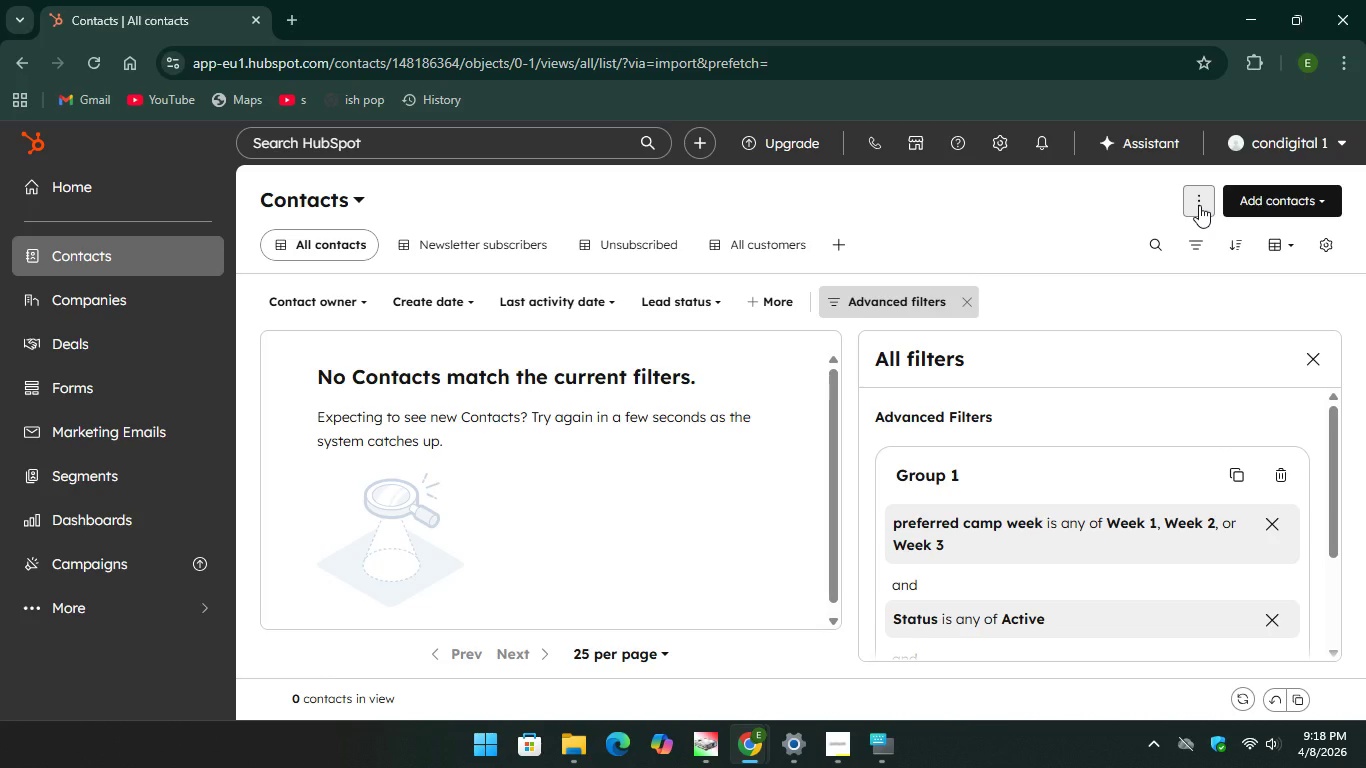 
left_click([1199, 205])
 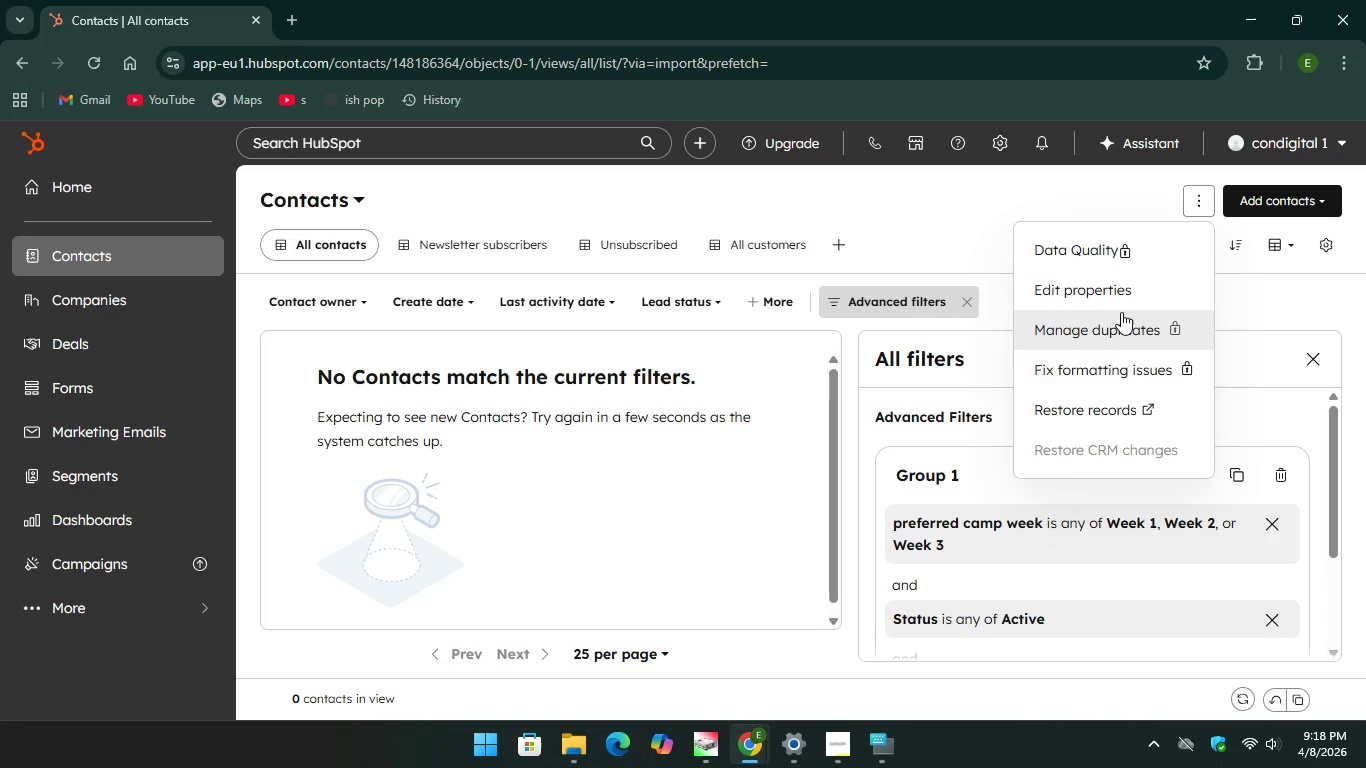 
scroll: coordinate [1107, 377], scroll_direction: down, amount: 4.0
 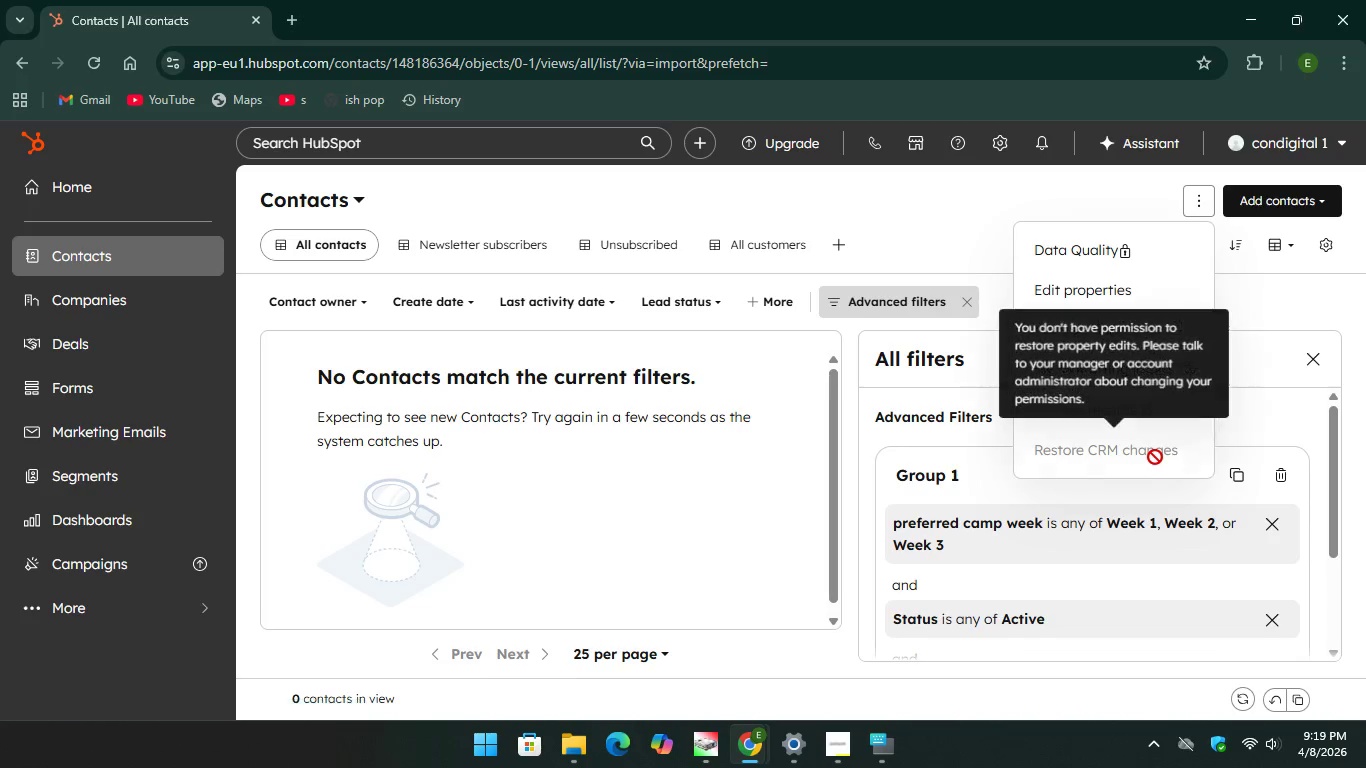 
left_click([1302, 310])
 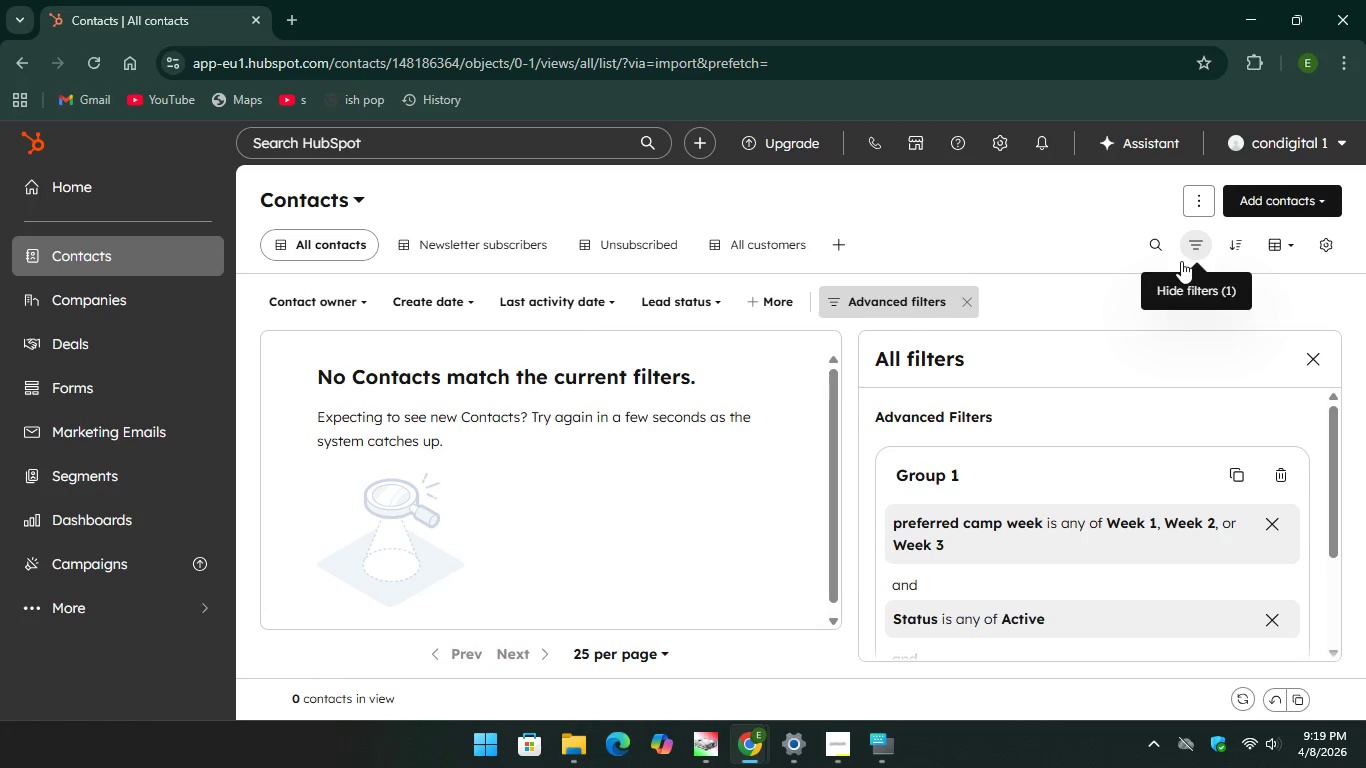 
scroll: coordinate [1225, 557], scroll_direction: down, amount: 8.0
 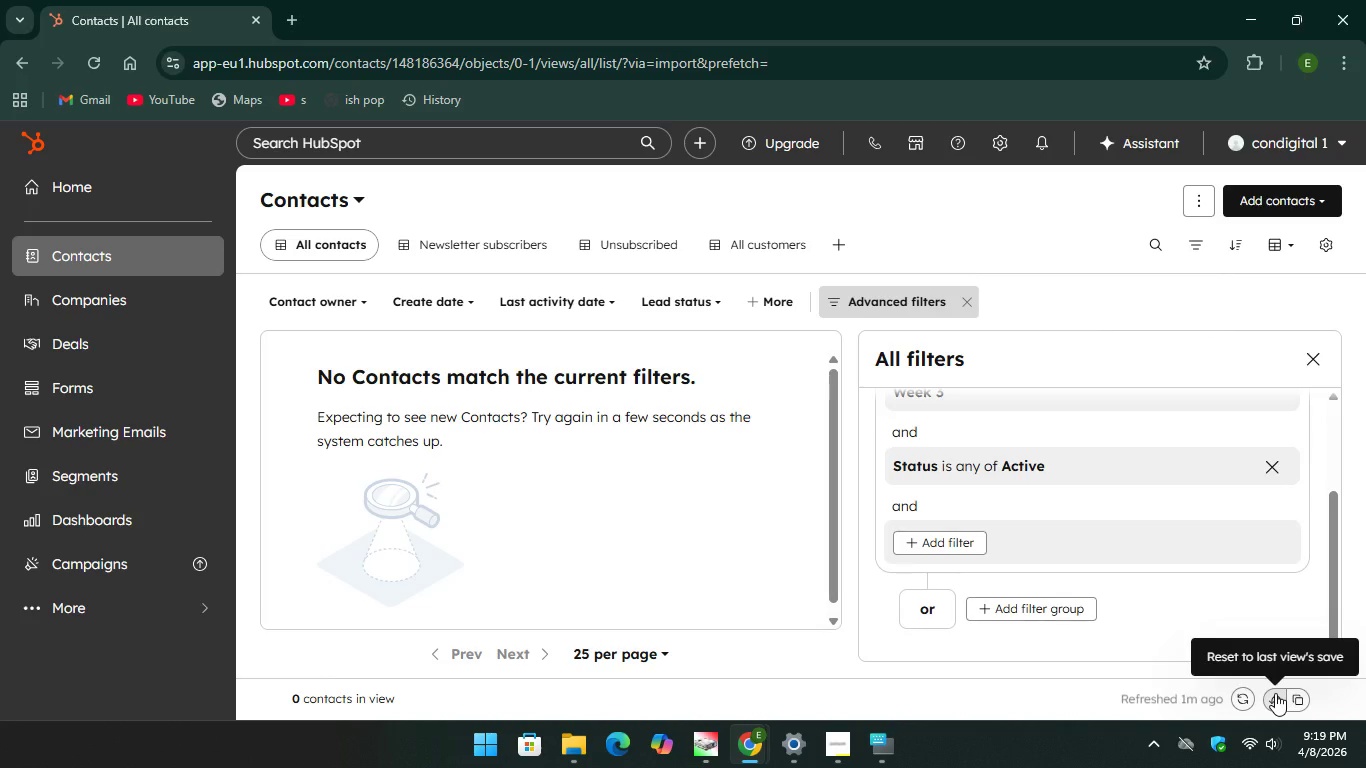 
mouse_move([1274, 702])
 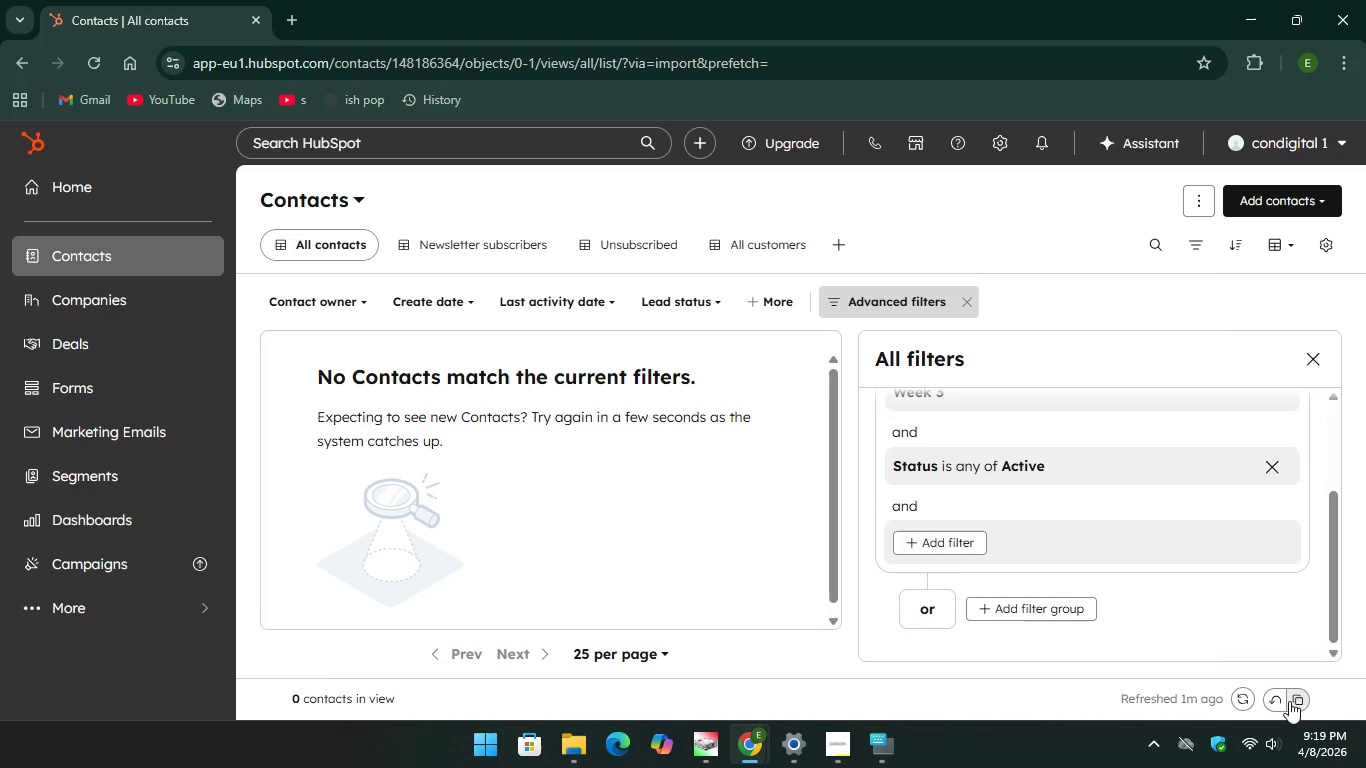 
mouse_move([1294, 677])
 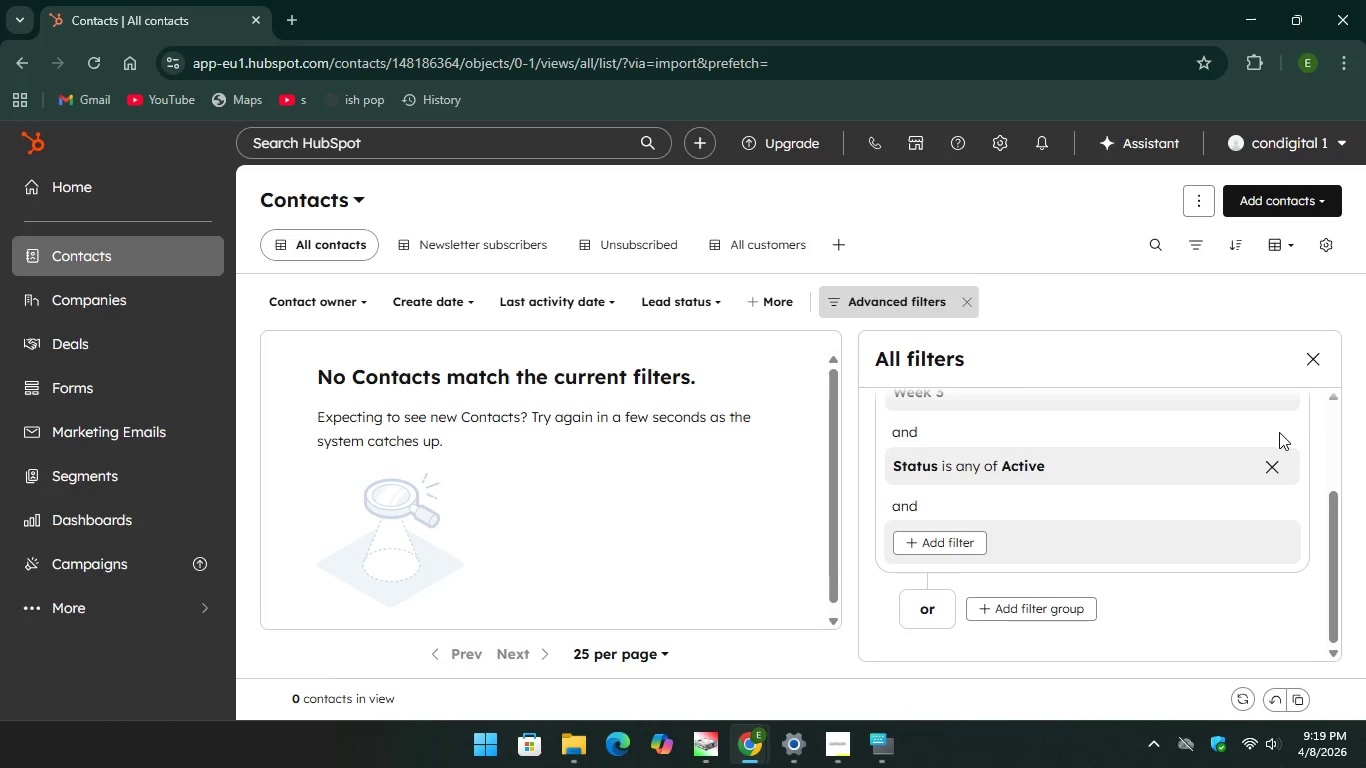 
scroll: coordinate [1323, 384], scroll_direction: up, amount: 2.0
 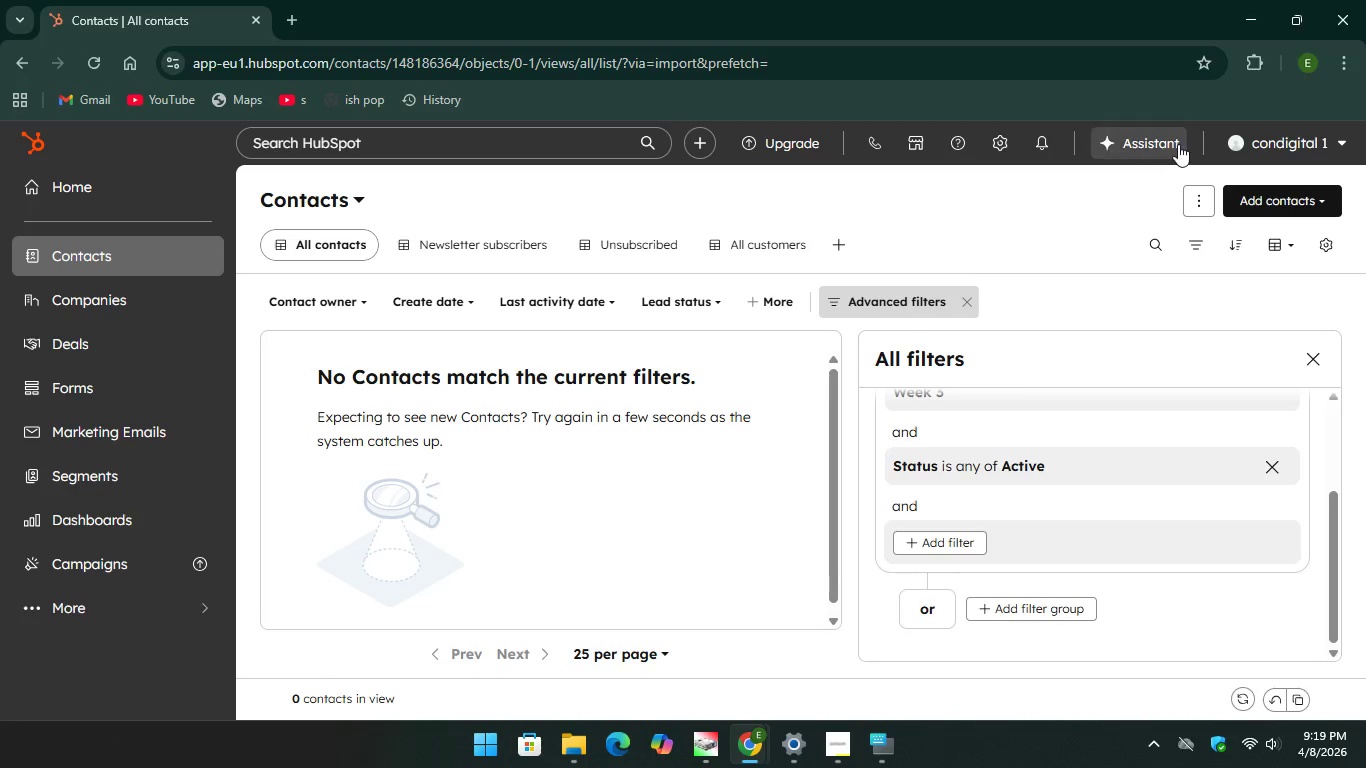 
left_click([1178, 144])
 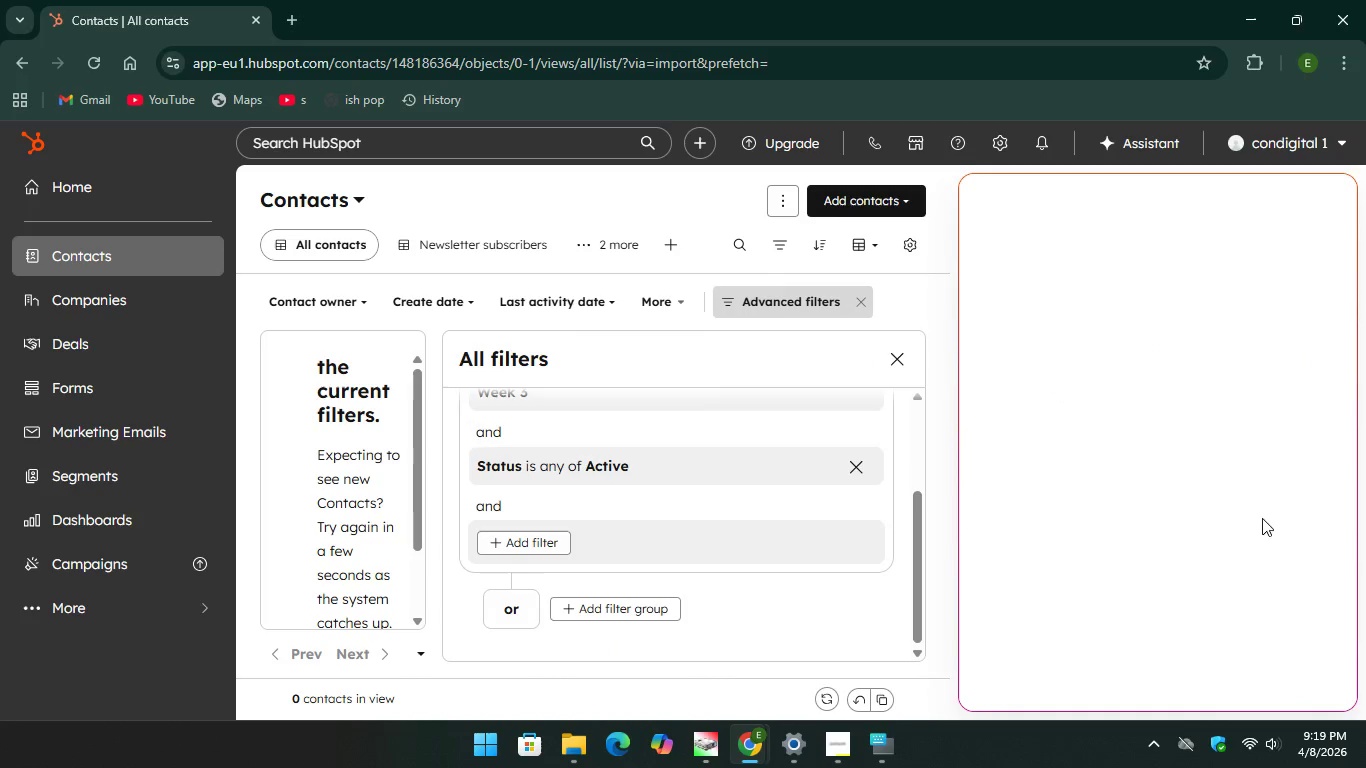 
wait(5.3)
 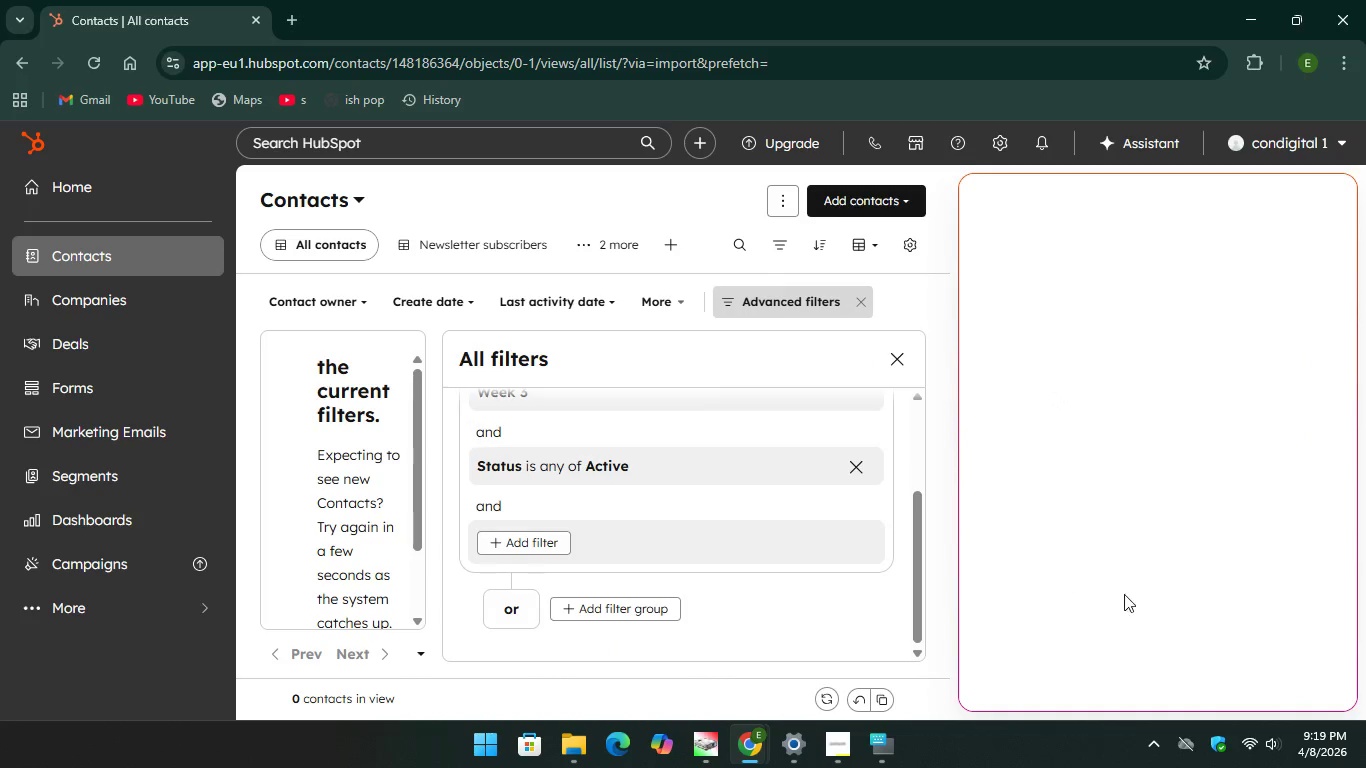 
left_click([1031, 435])
 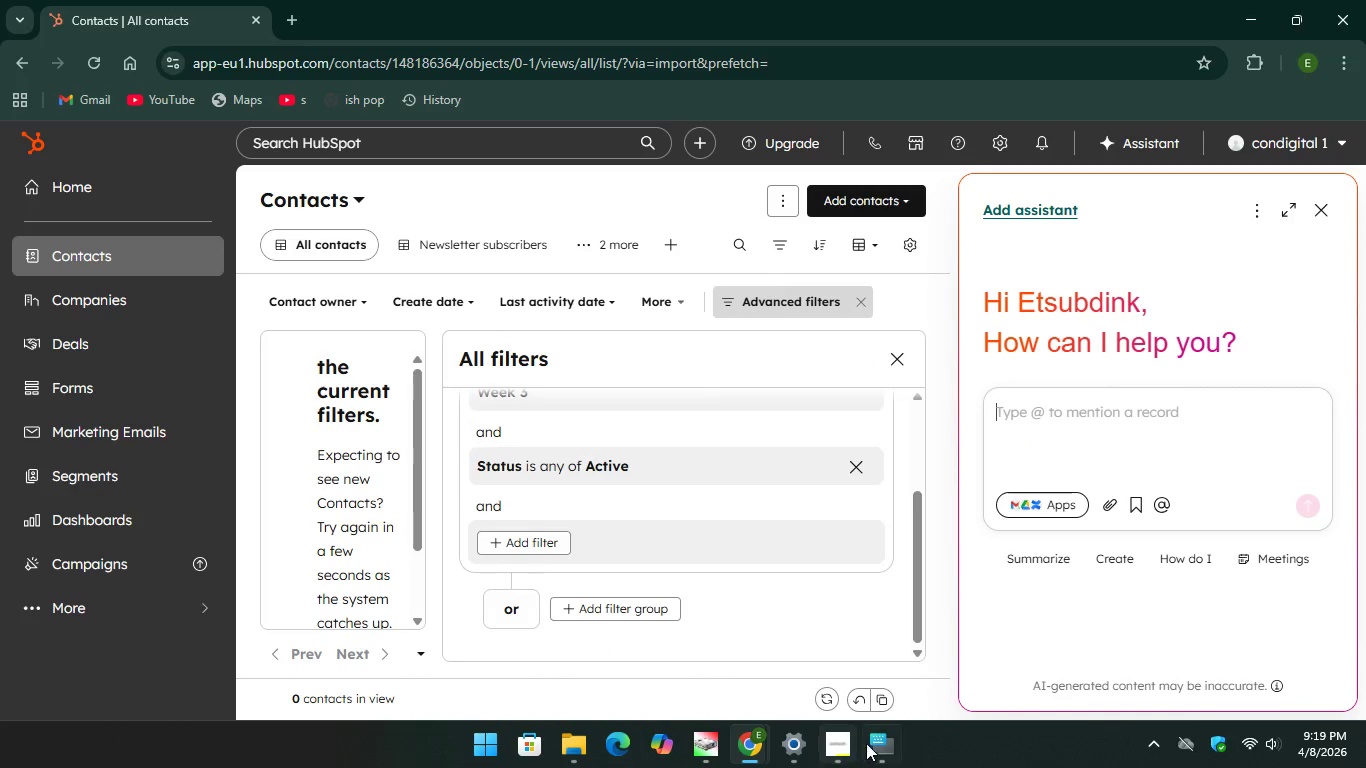 
left_click([875, 739])
 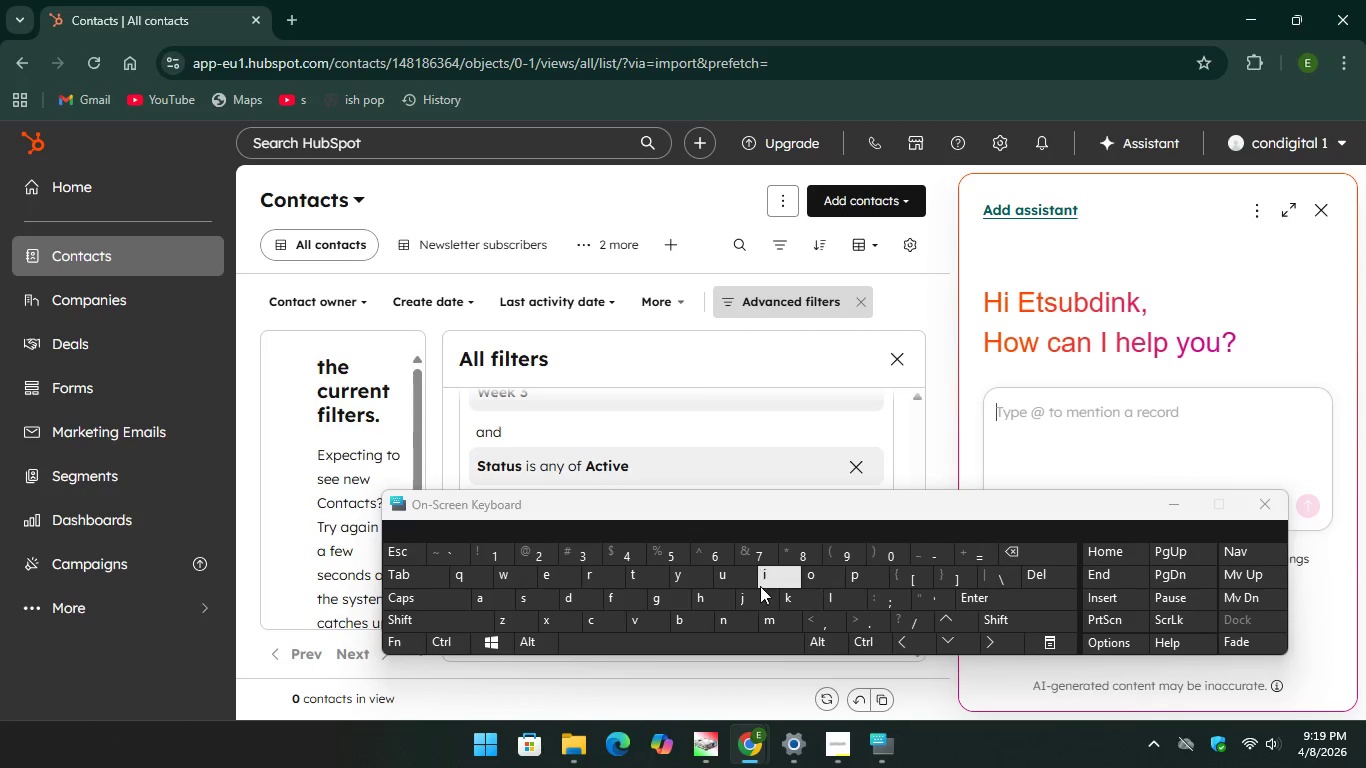 
type(I CA)
 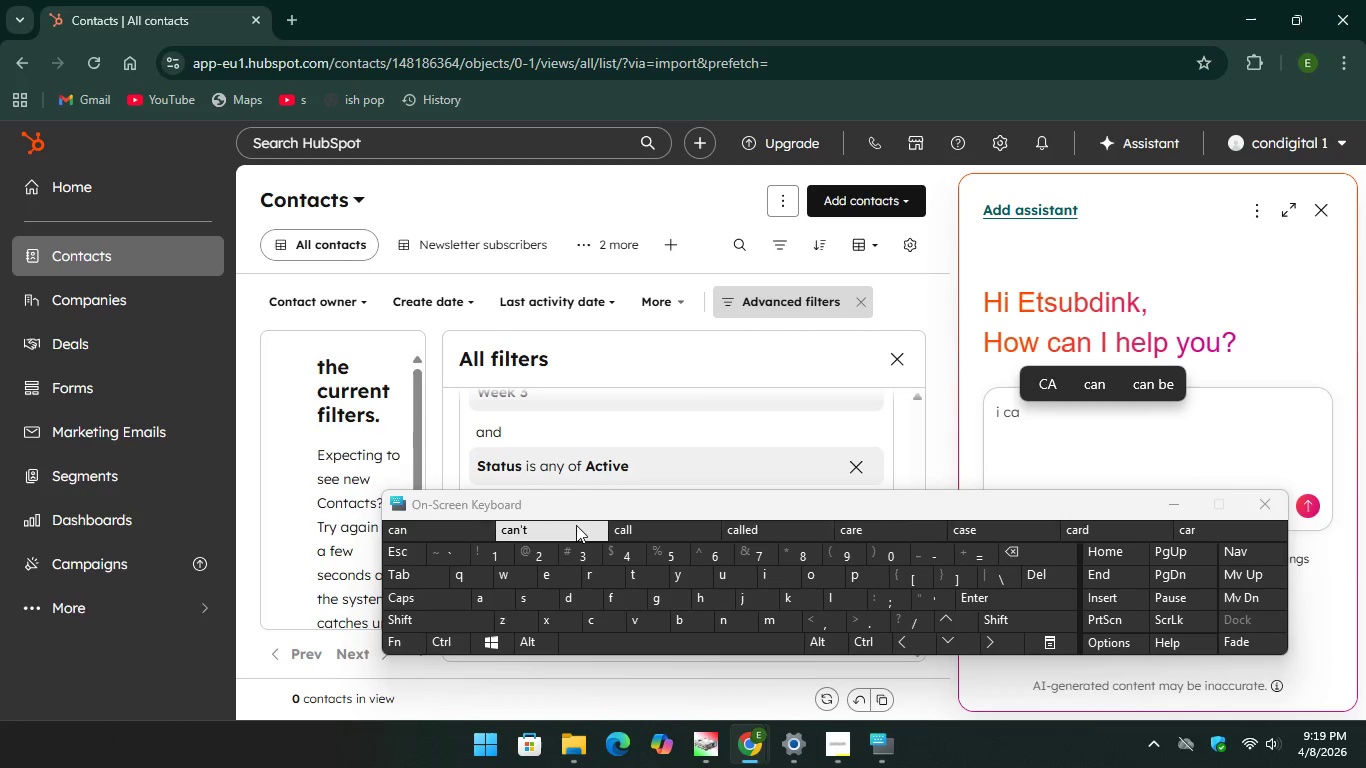 
key(Unknown)
 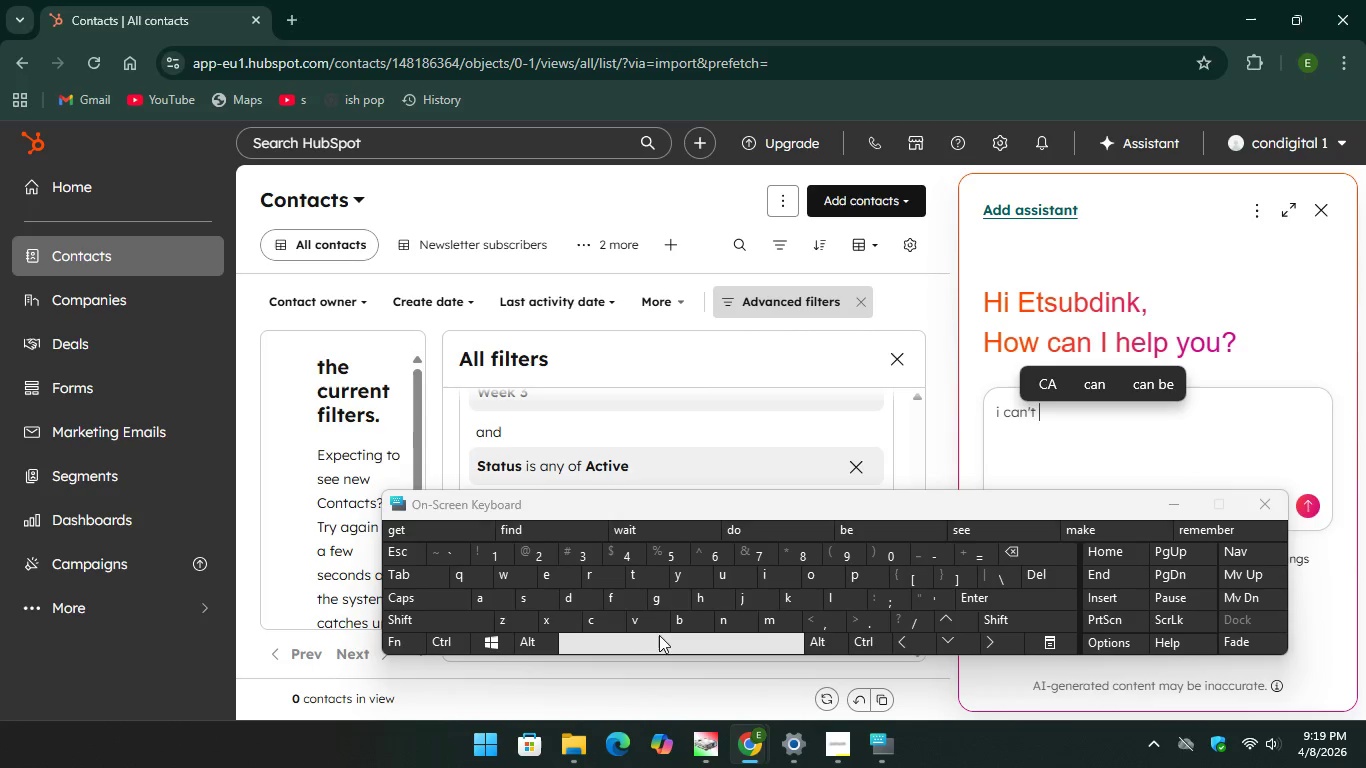 
key(Unknown)
 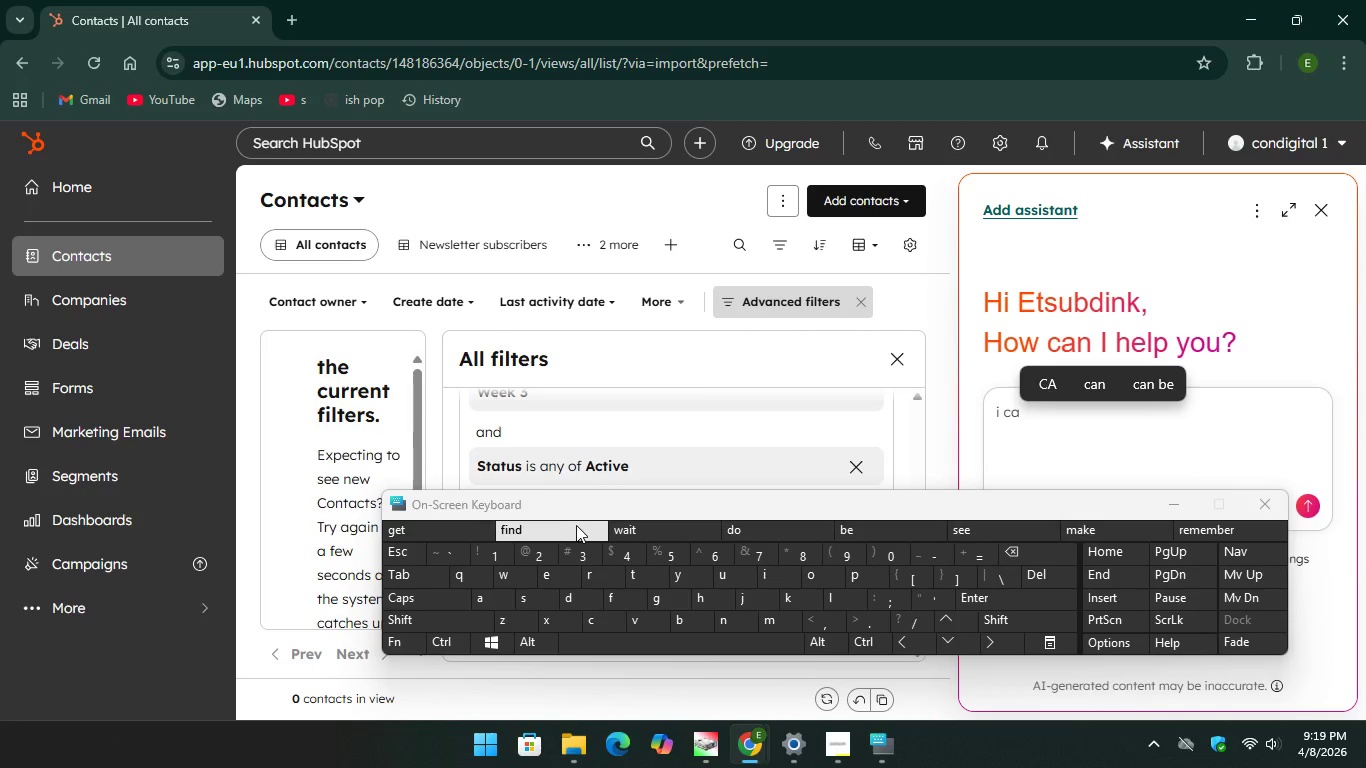 
key(Unknown)
 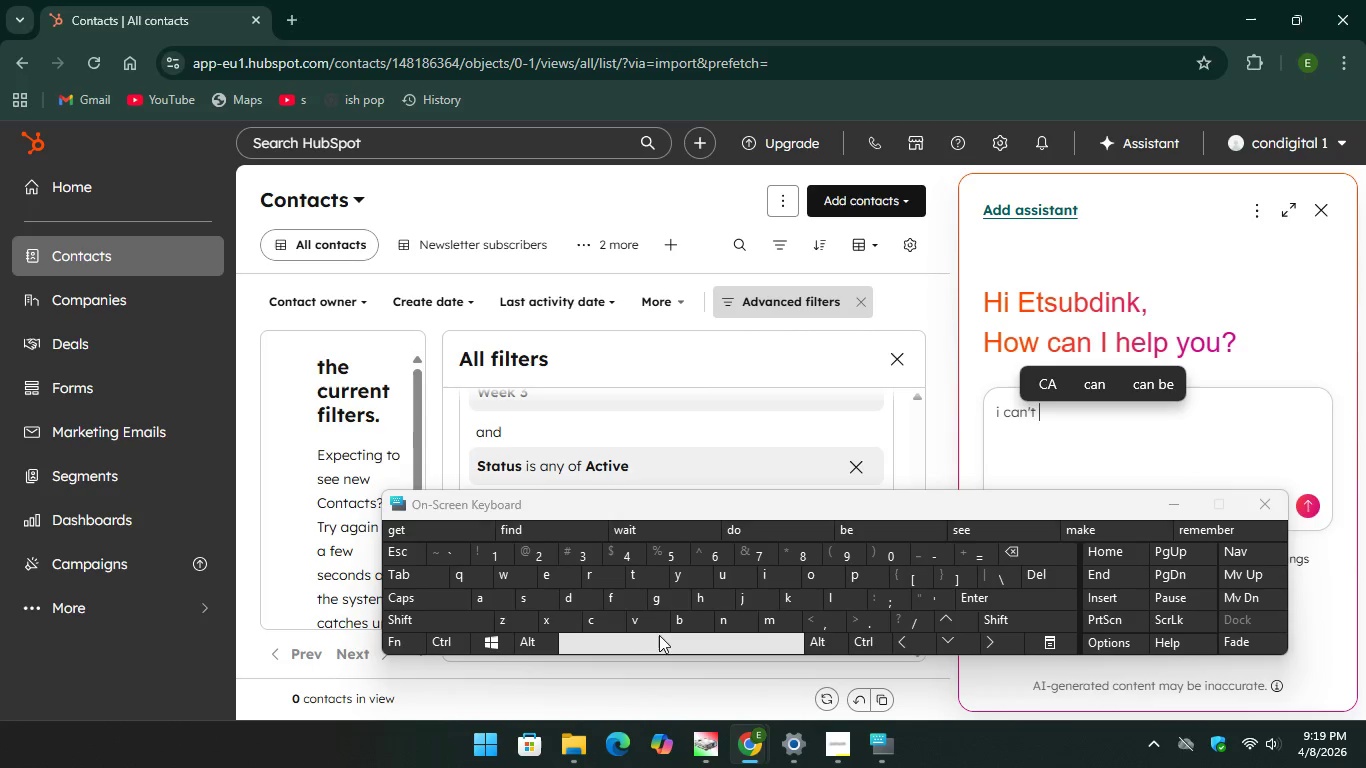 
key(Unknown)
 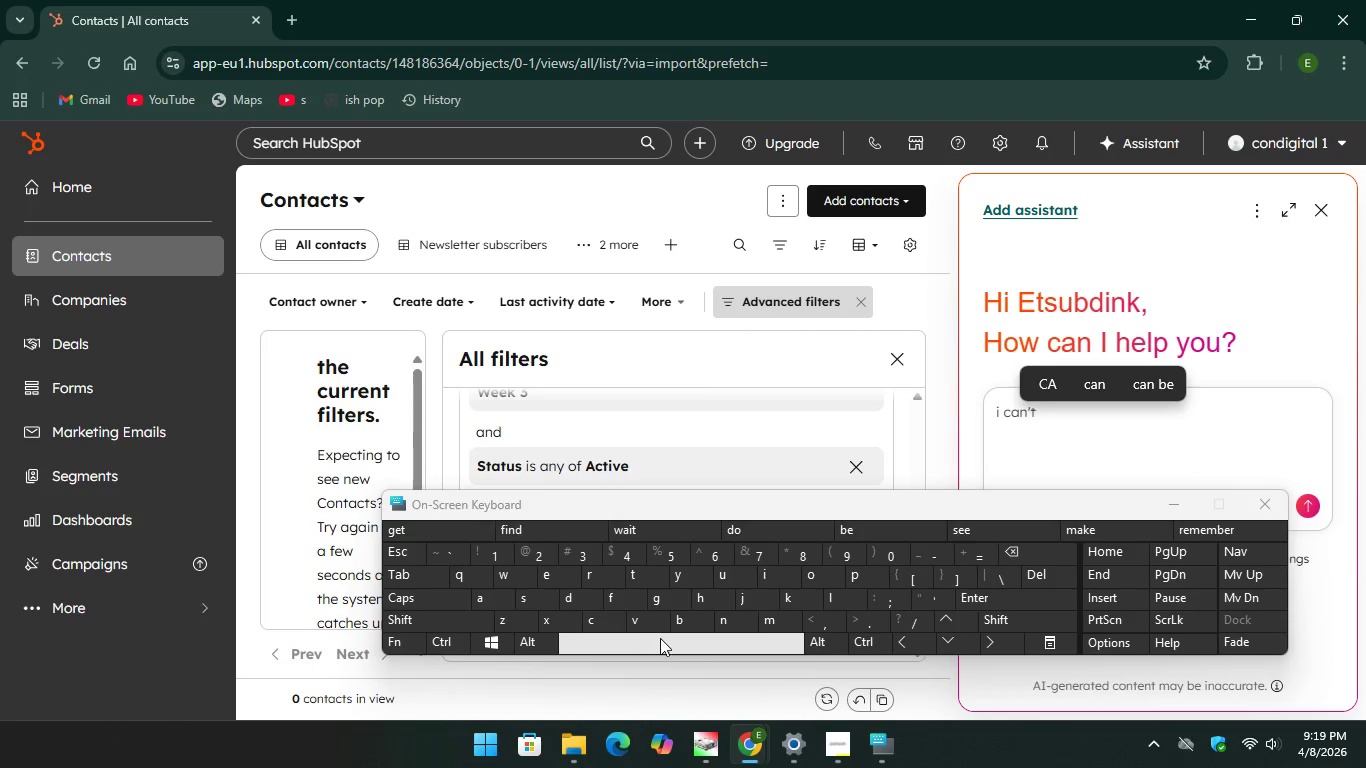 
type( FIND S)
 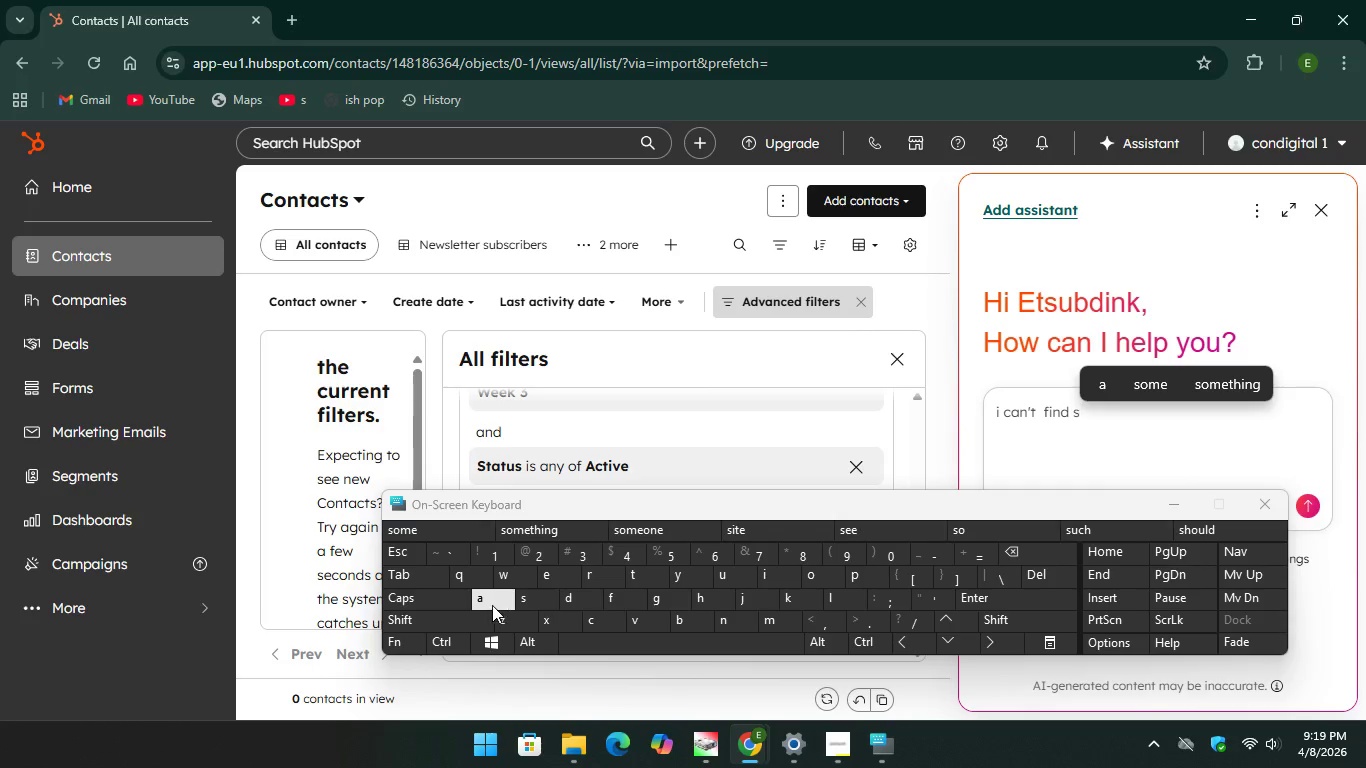 
type(AVE AFTER I EDIT FI)
 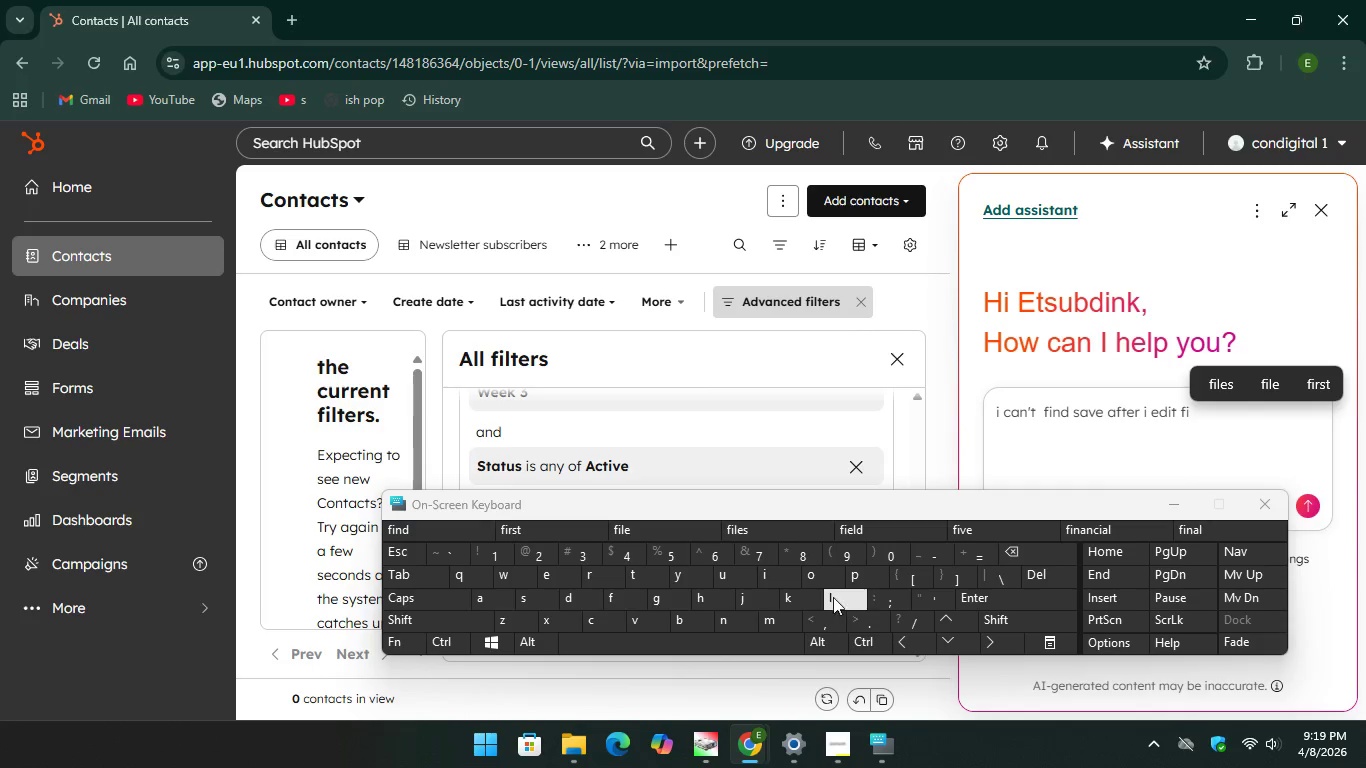 
type(LTE)
 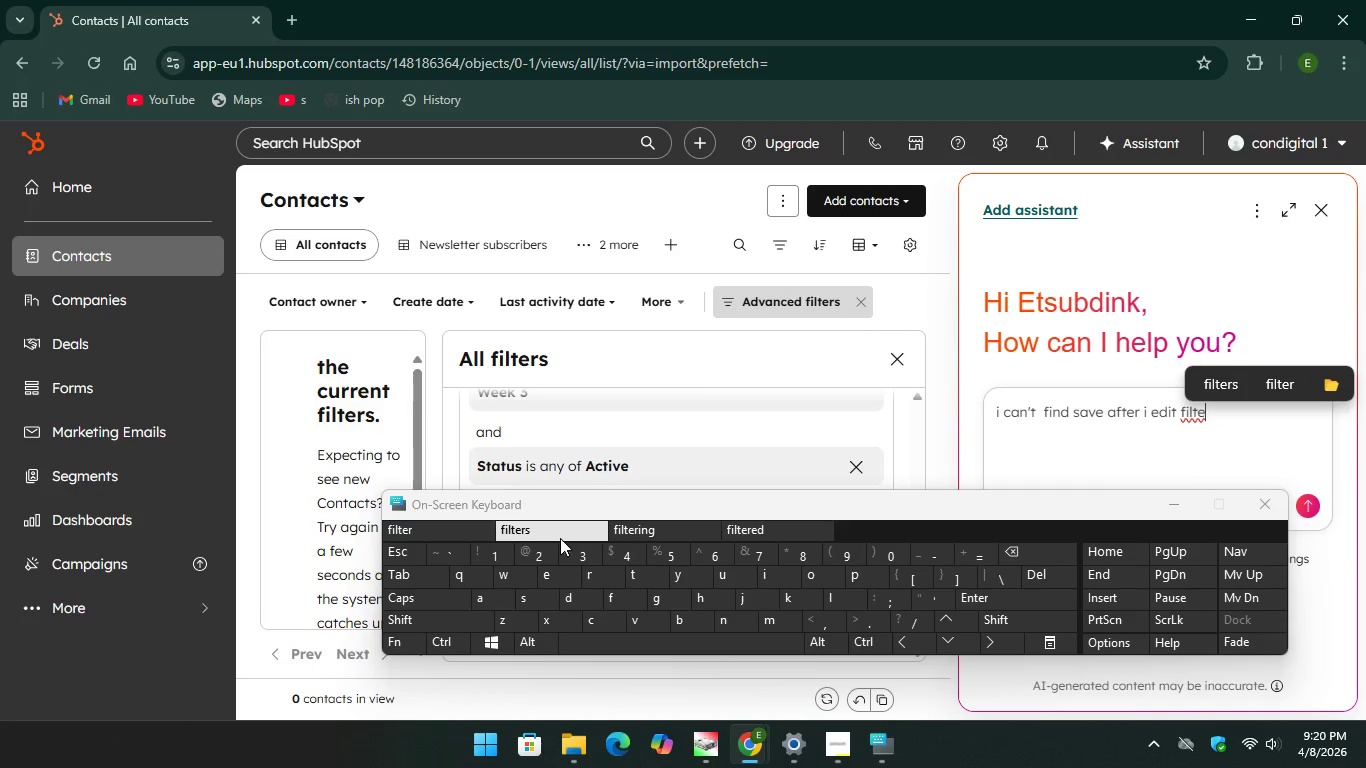 
key(Unknown)
 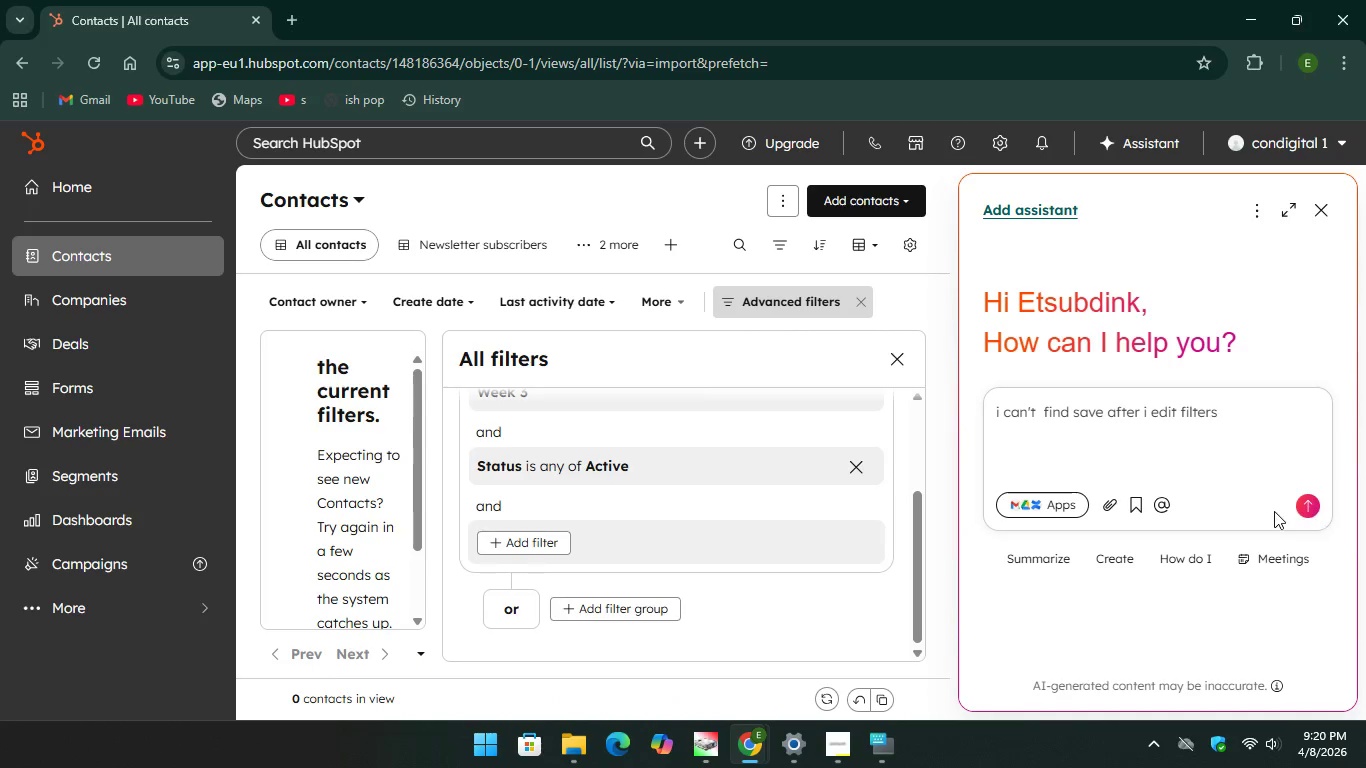 
key(Unknown)
 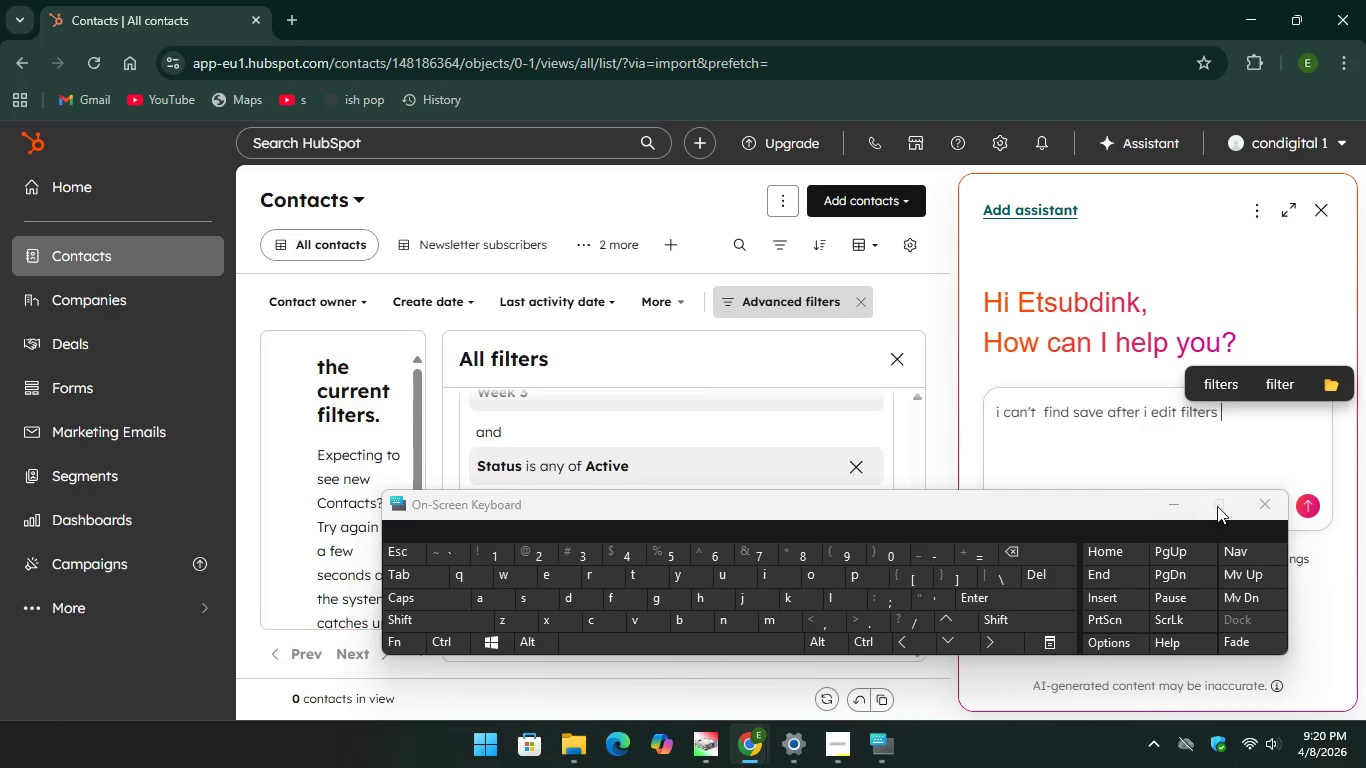 
key(Unknown)
 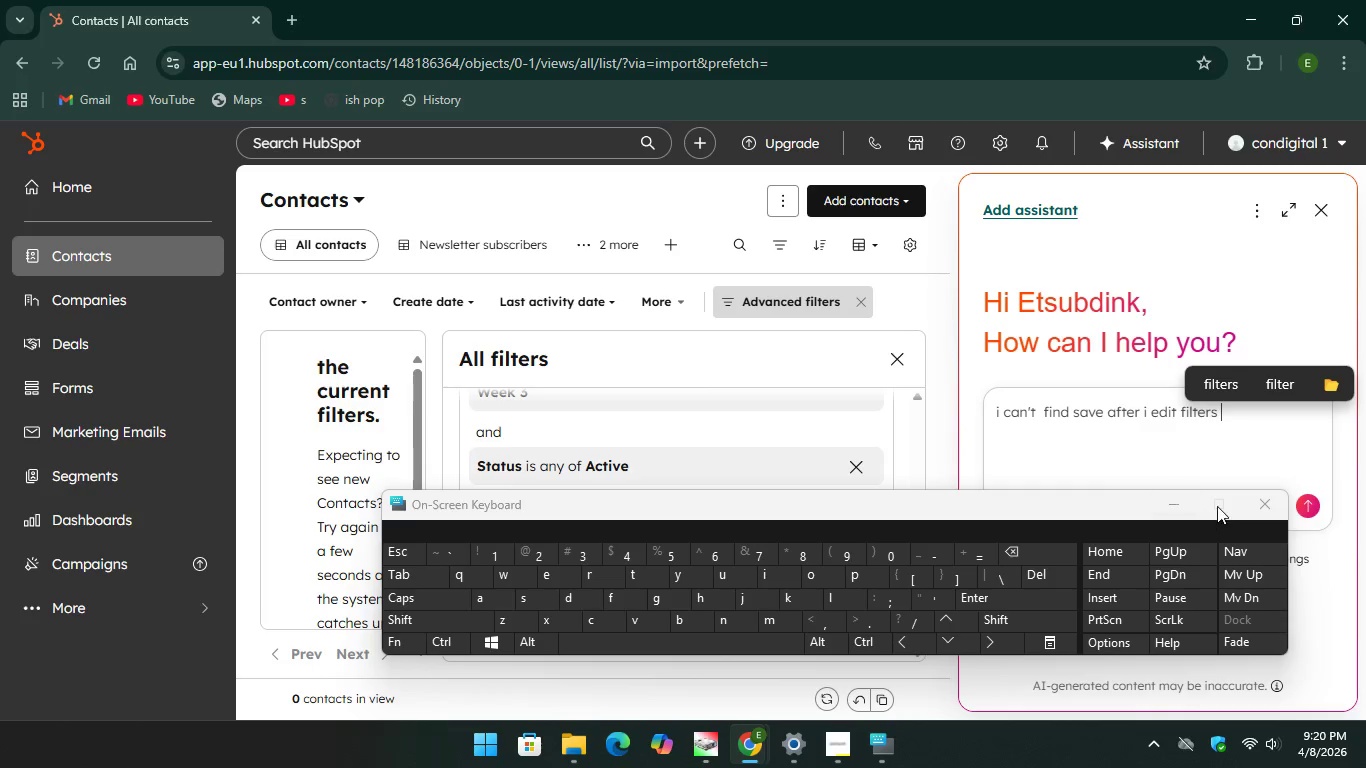 
left_click([1308, 500])
 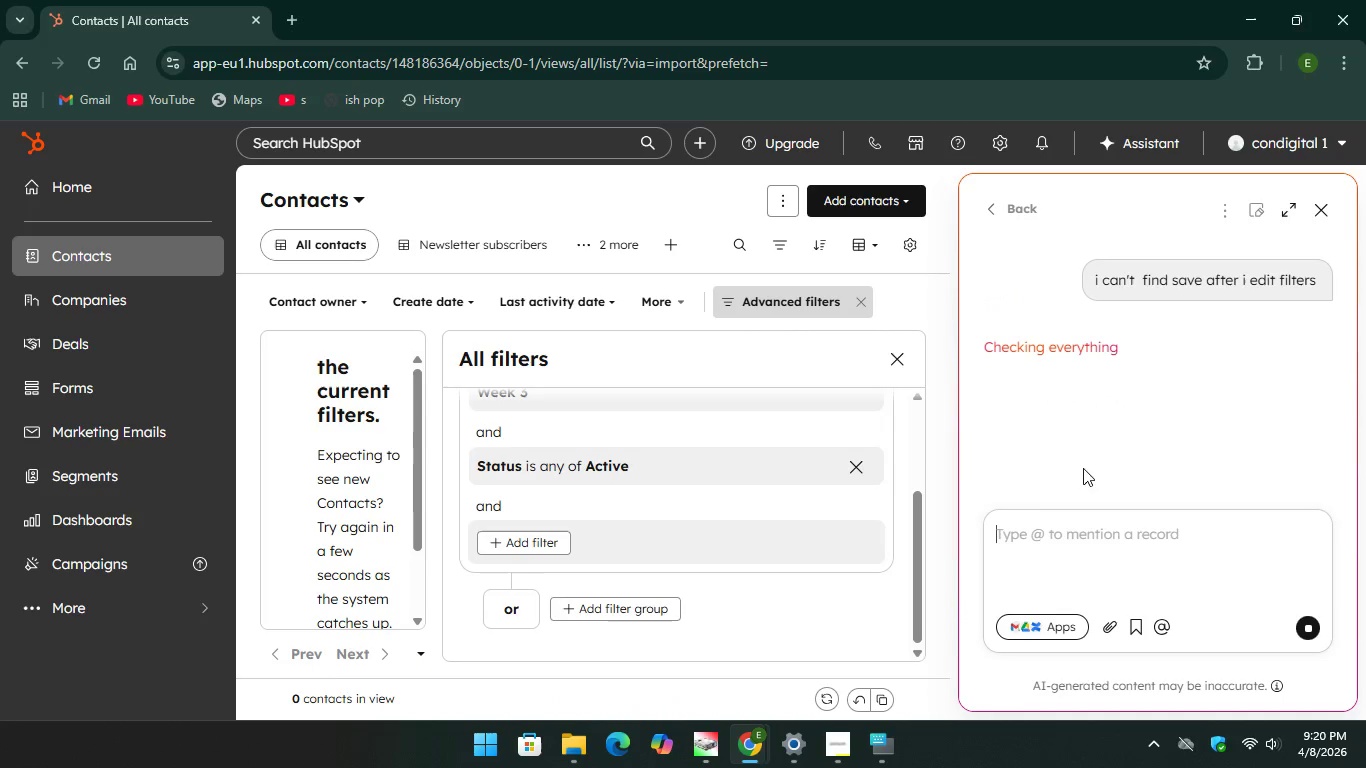 
scroll: coordinate [733, 494], scroll_direction: up, amount: 6.0
 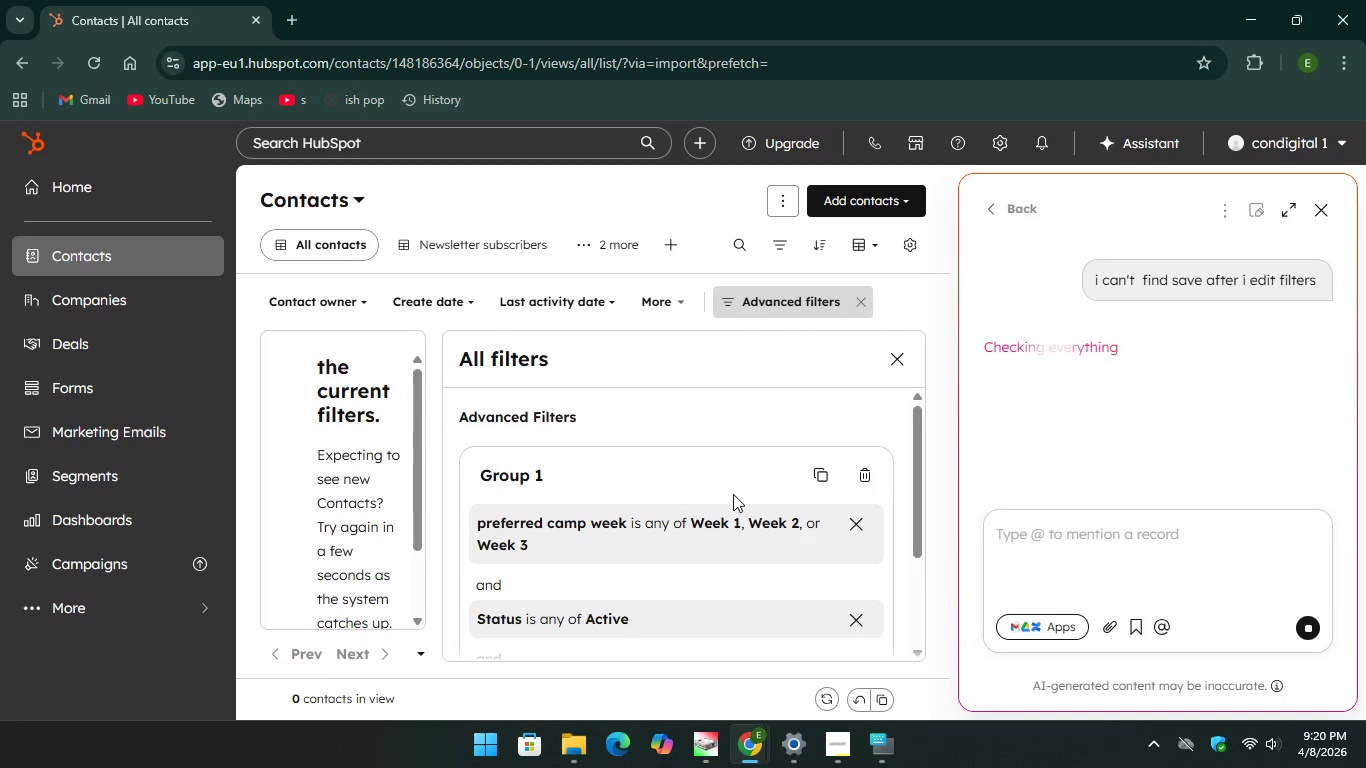 
scroll: coordinate [729, 491], scroll_direction: down, amount: 3.0
 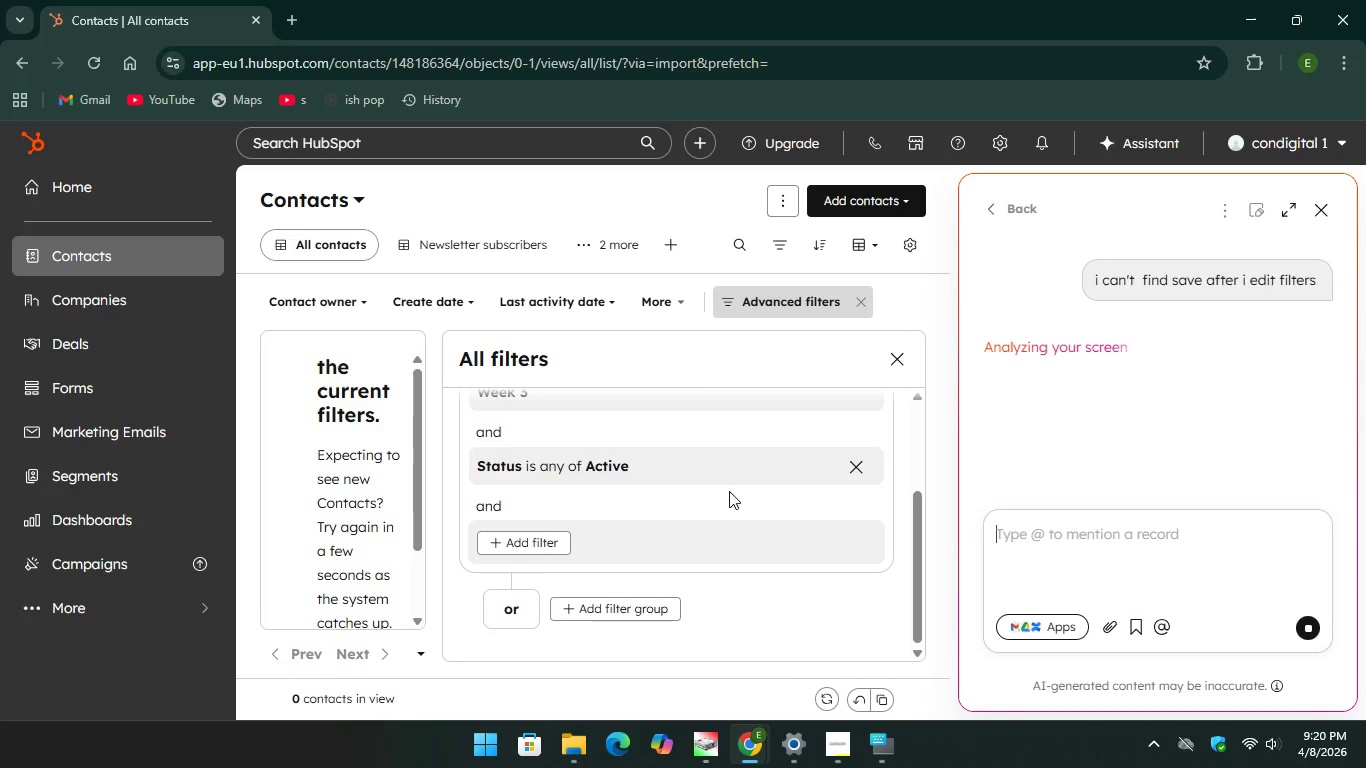 
scroll: coordinate [728, 491], scroll_direction: up, amount: 3.0
 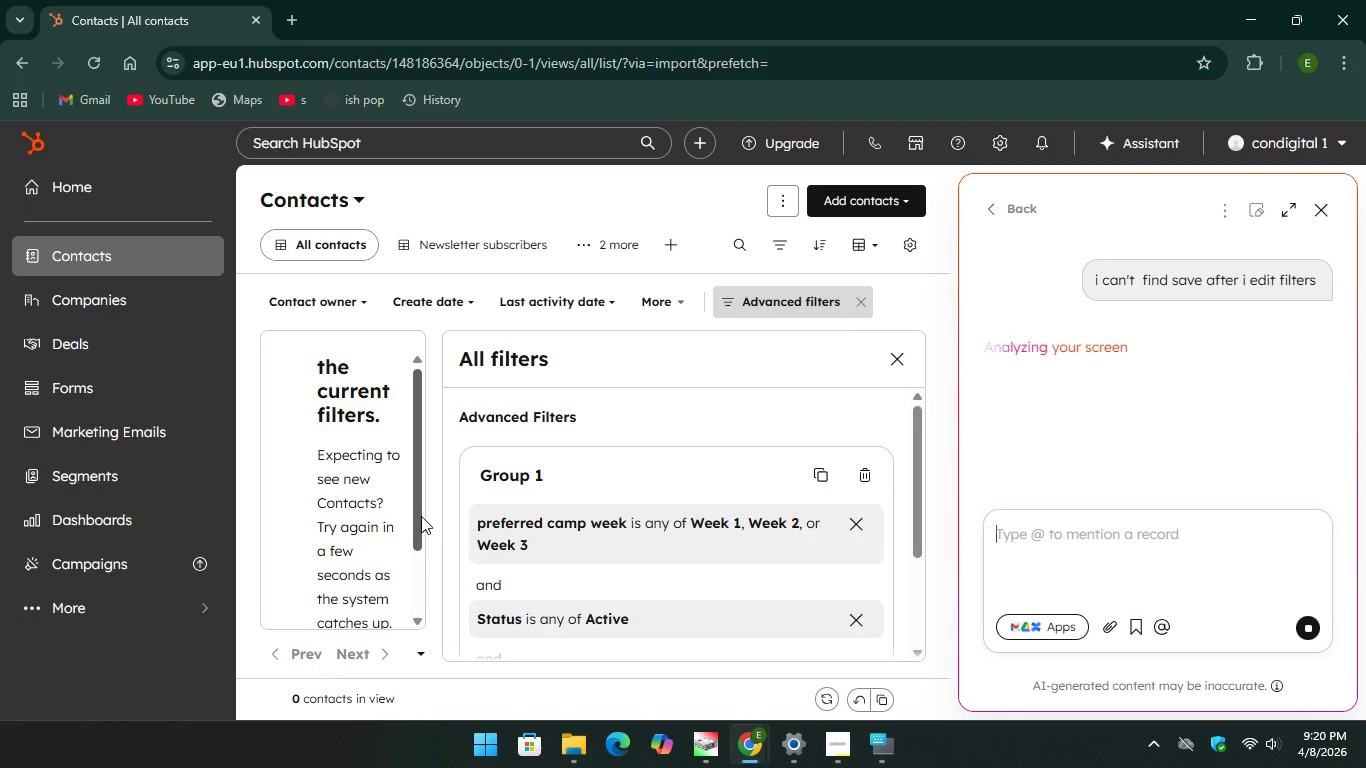 
scroll: coordinate [421, 515], scroll_direction: down, amount: 3.0
 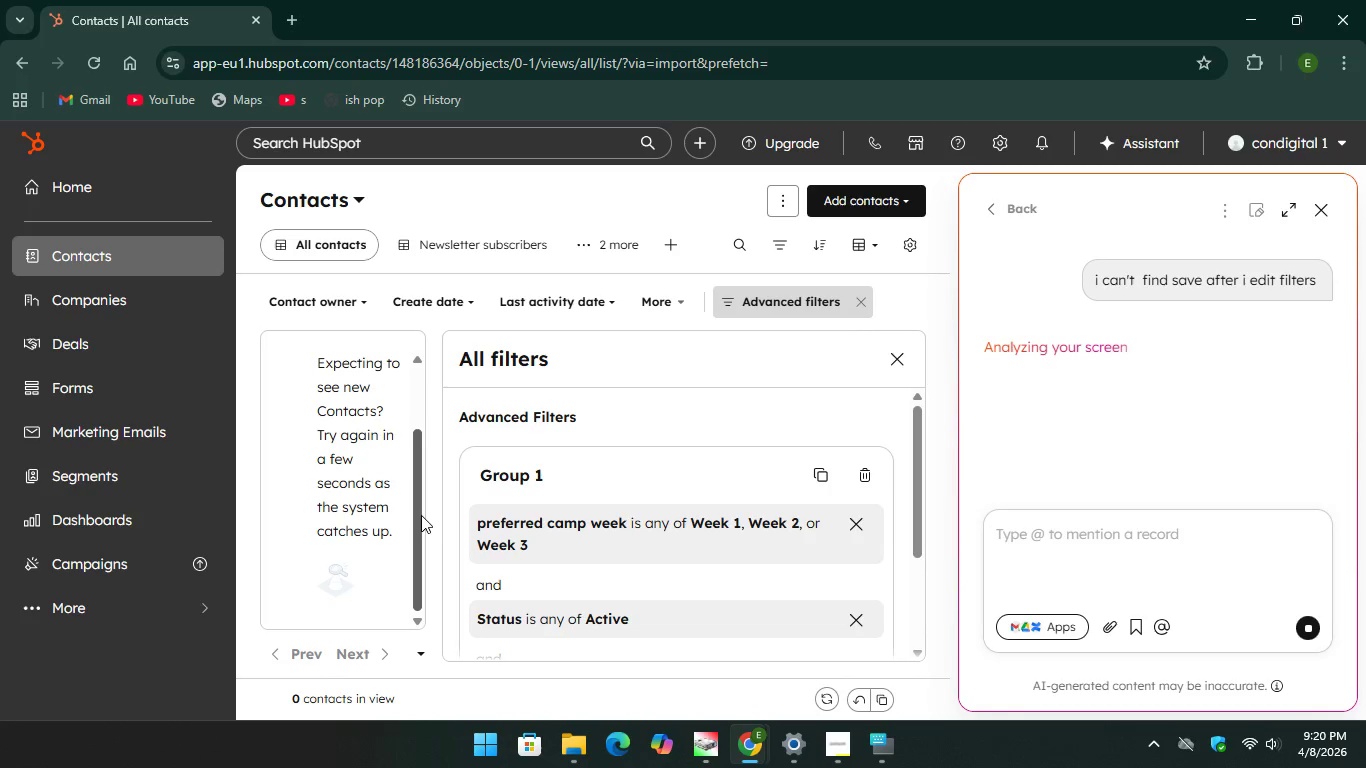 
scroll: coordinate [421, 515], scroll_direction: up, amount: 4.0
 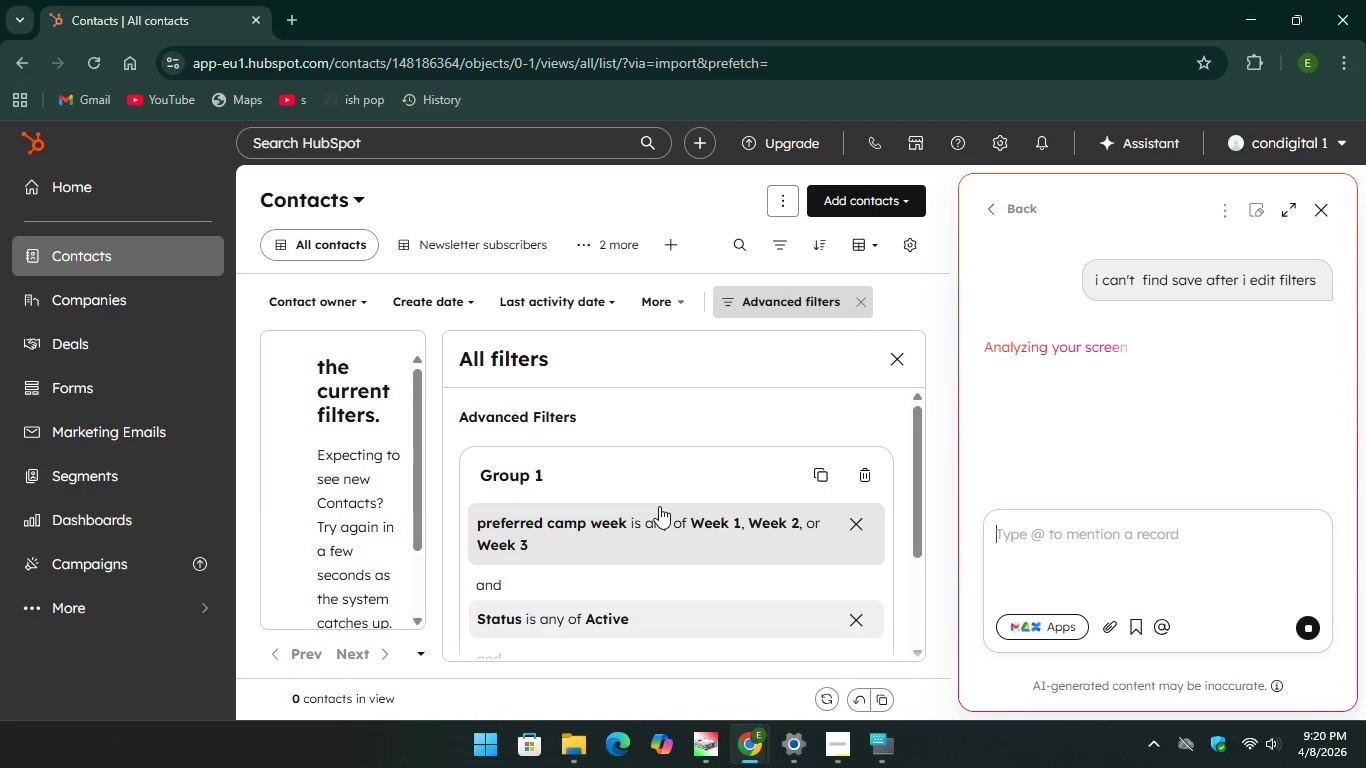 
scroll: coordinate [660, 506], scroll_direction: down, amount: 3.0
 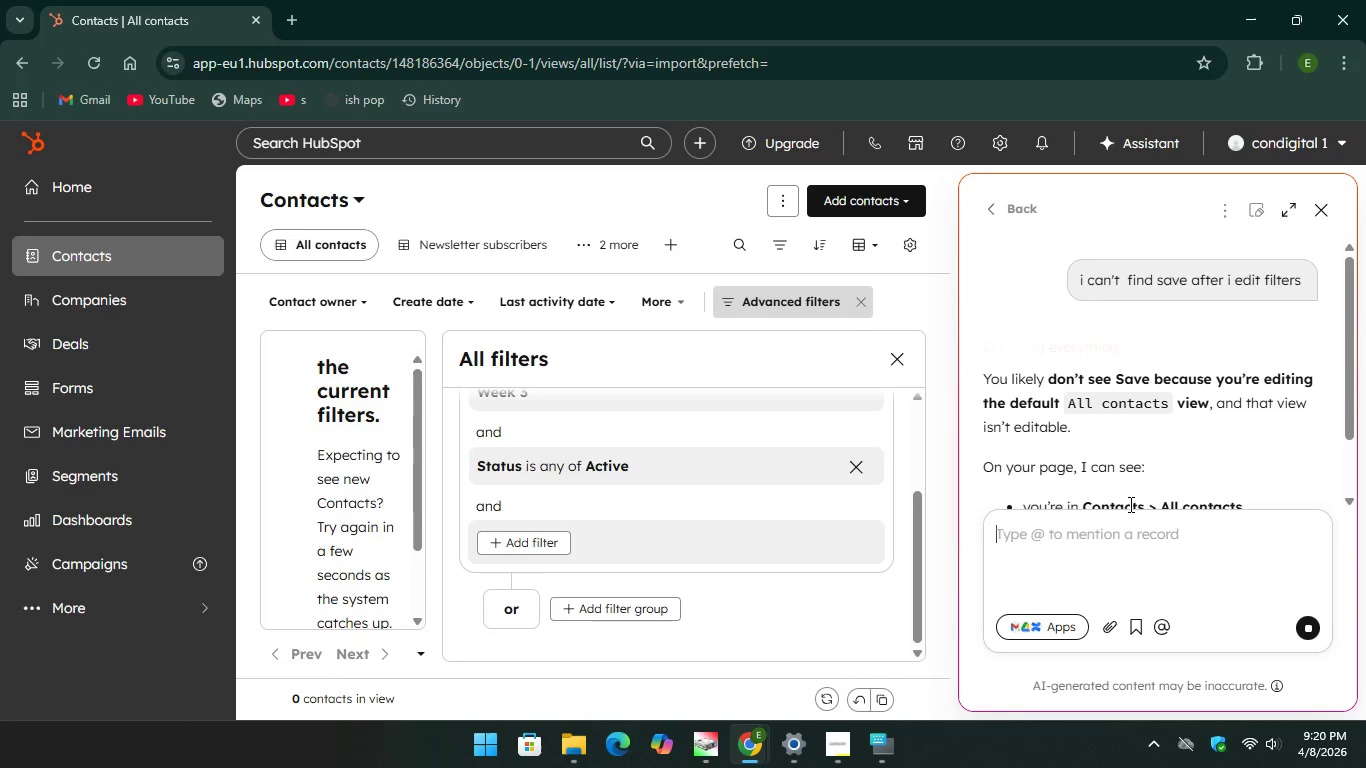 
wait(25.0)
 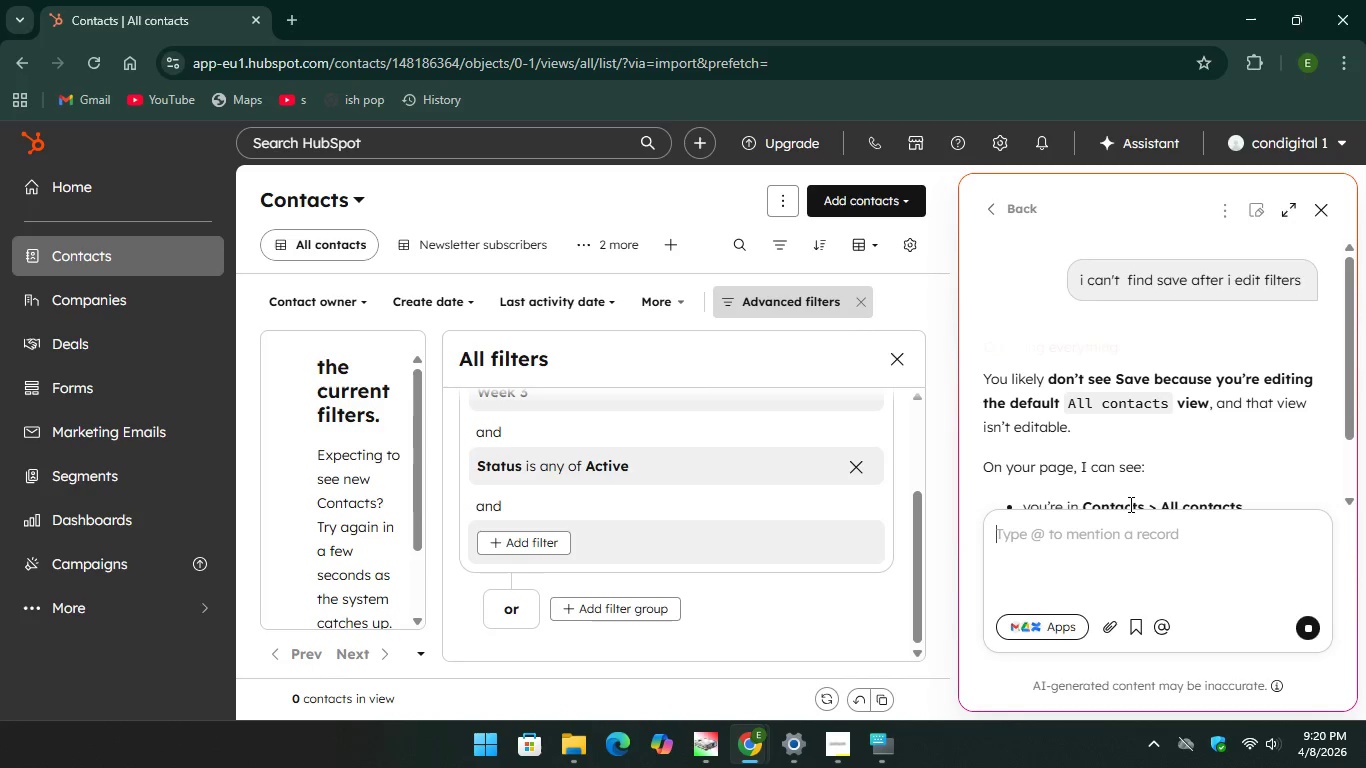 
scroll: coordinate [1123, 362], scroll_direction: down, amount: 6.0
 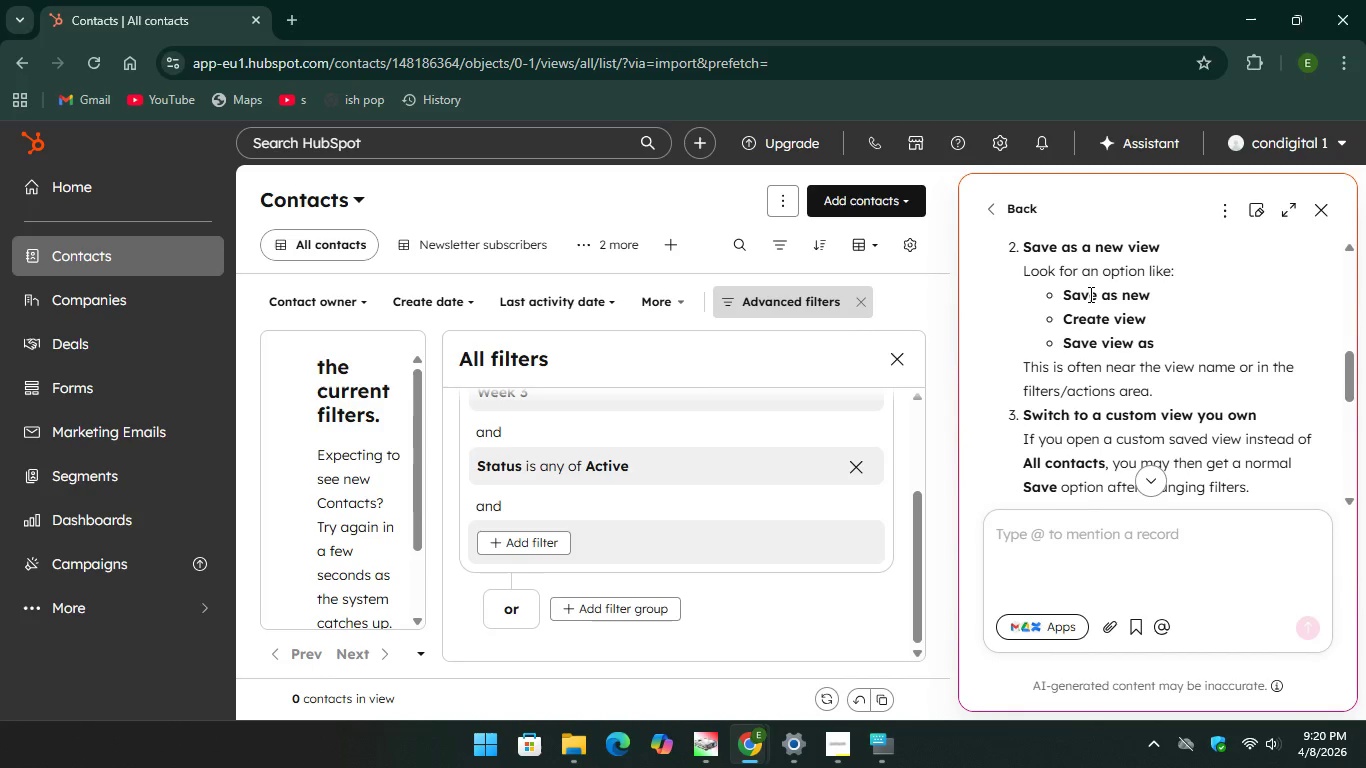 
scroll: coordinate [1089, 294], scroll_direction: up, amount: 1.0
 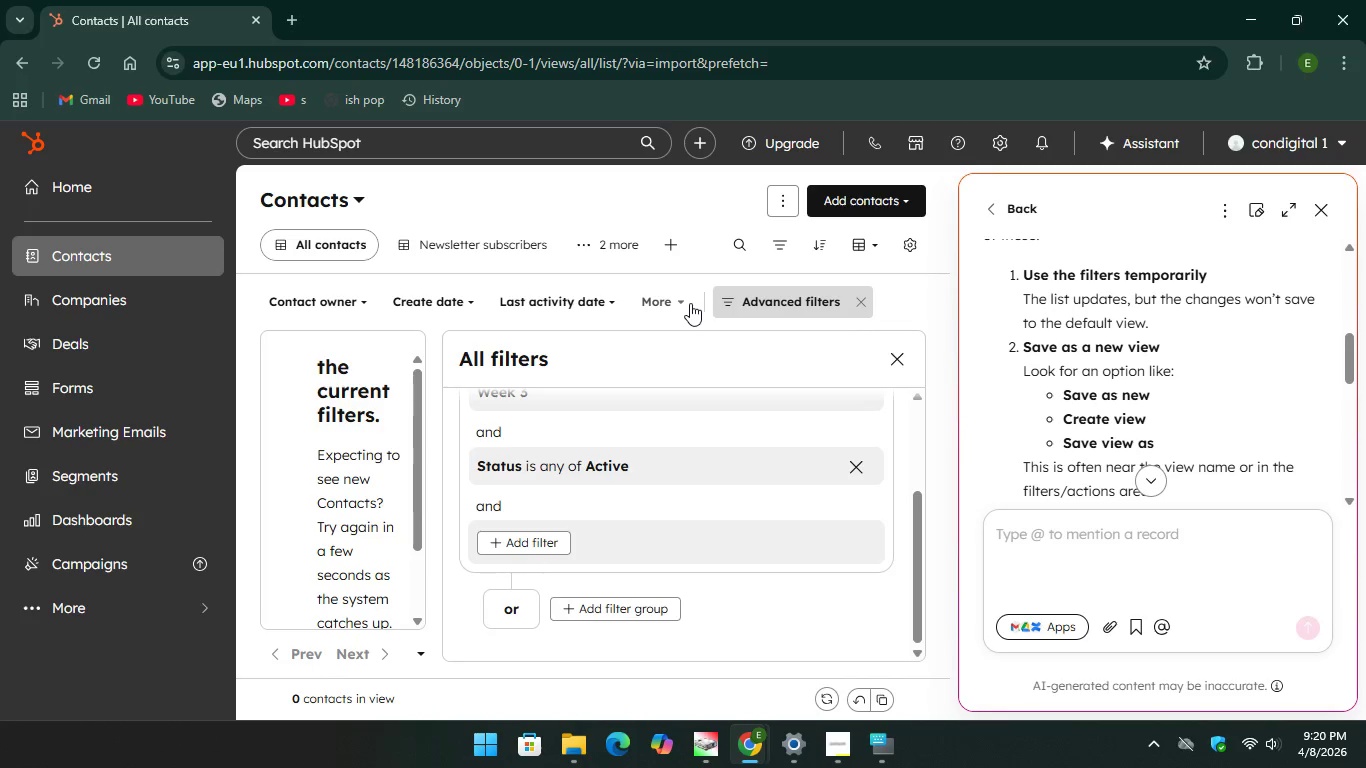 
wait(6.3)
 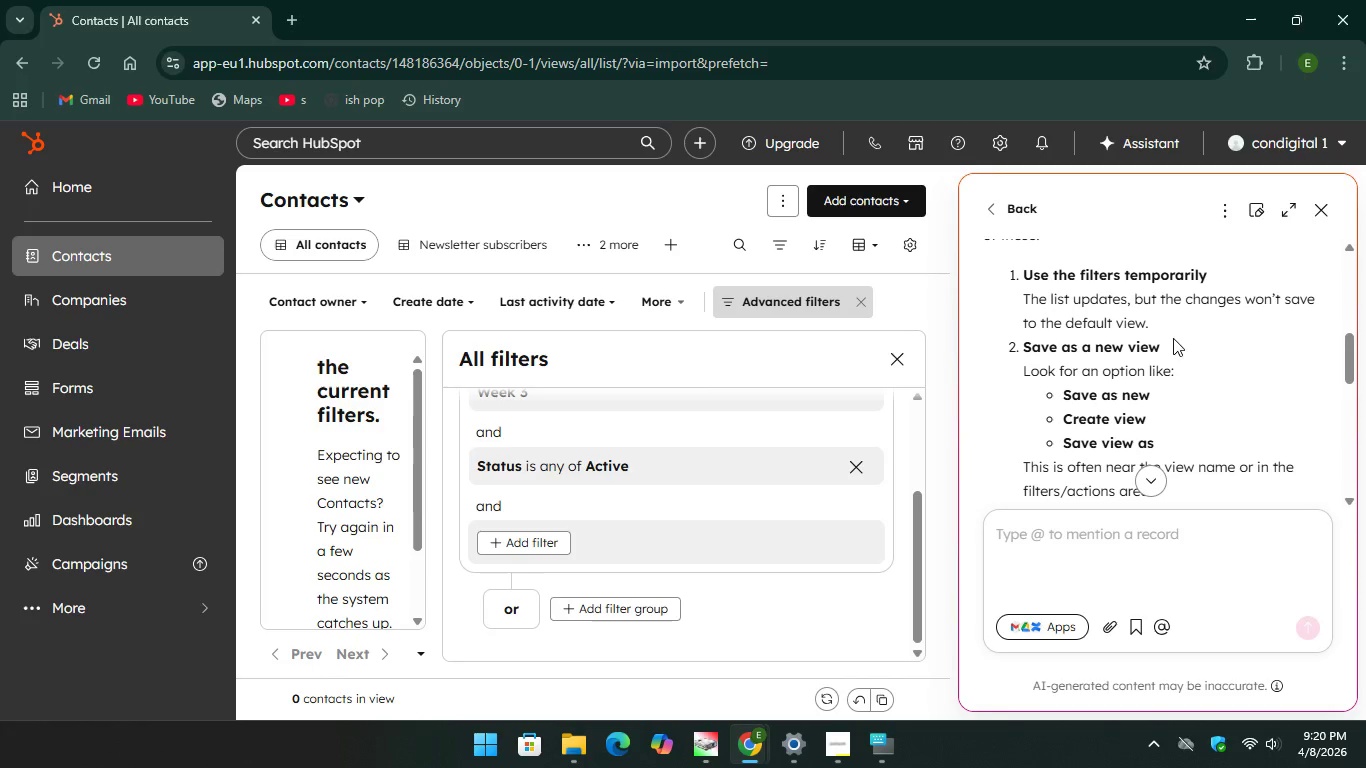 
left_click([671, 300])
 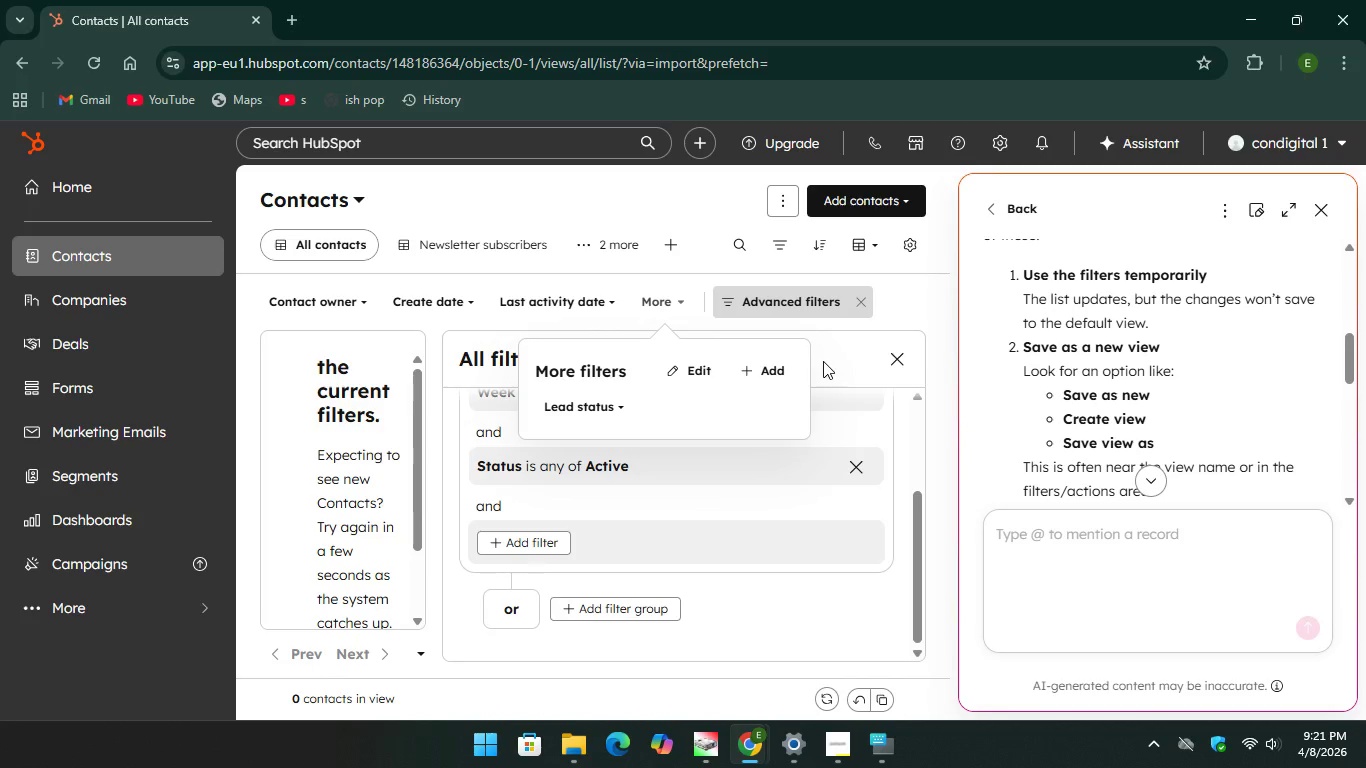 
scroll: coordinate [1141, 405], scroll_direction: down, amount: 2.0
 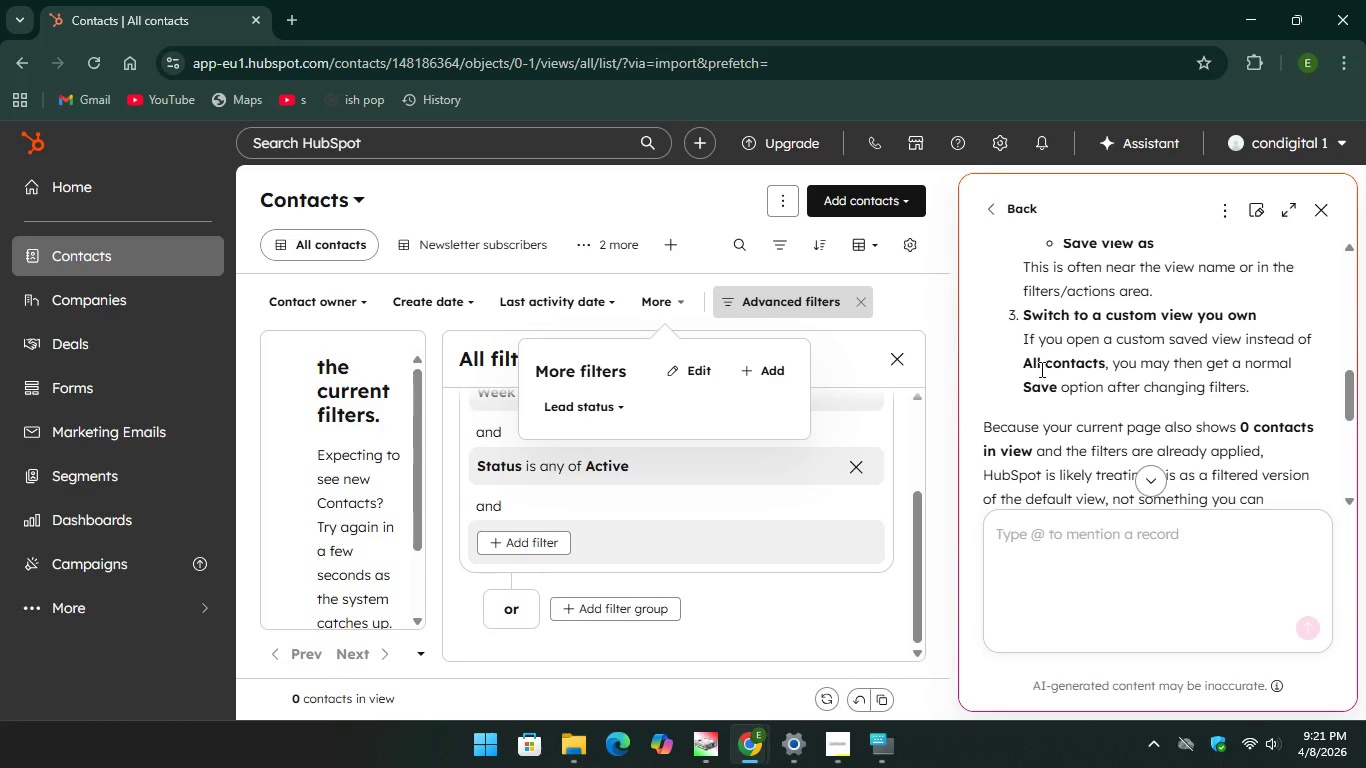 
wait(8.47)
 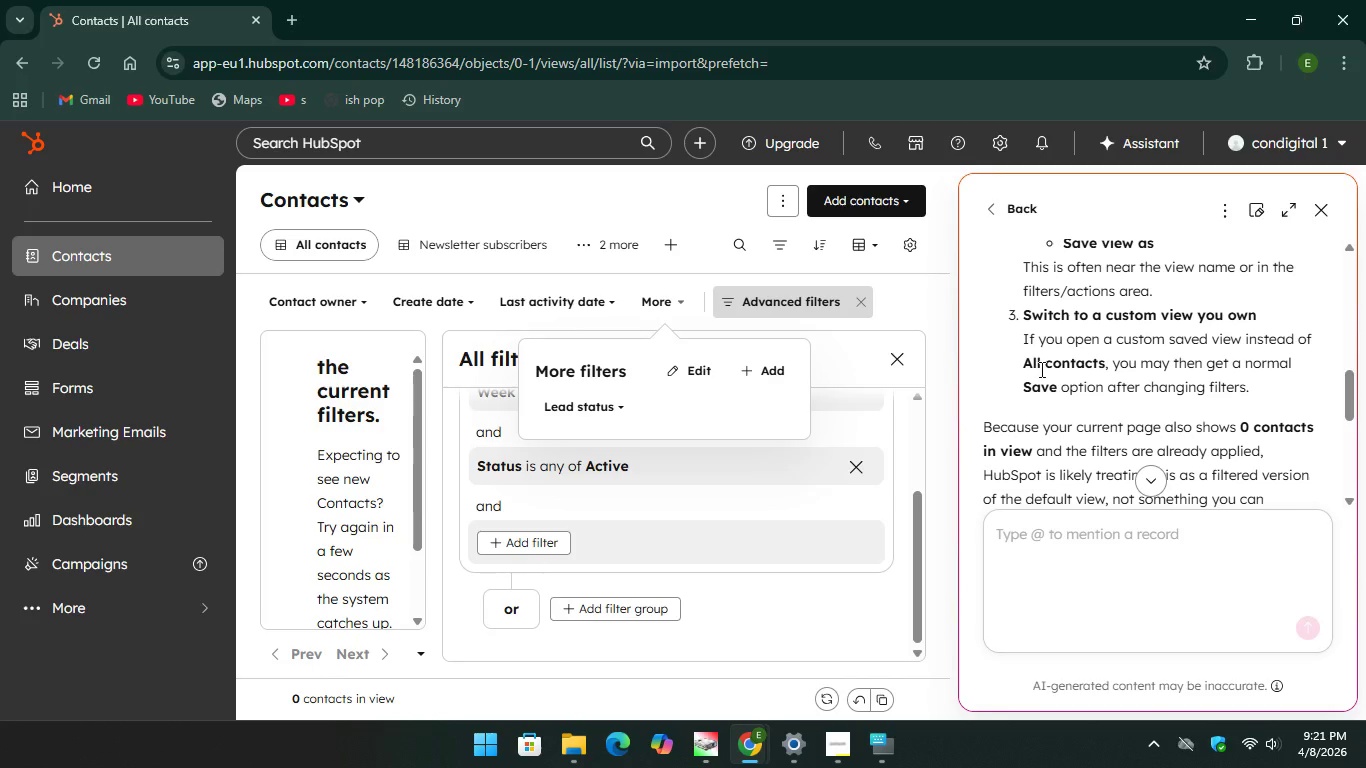 
mouse_move([1310, 238])
 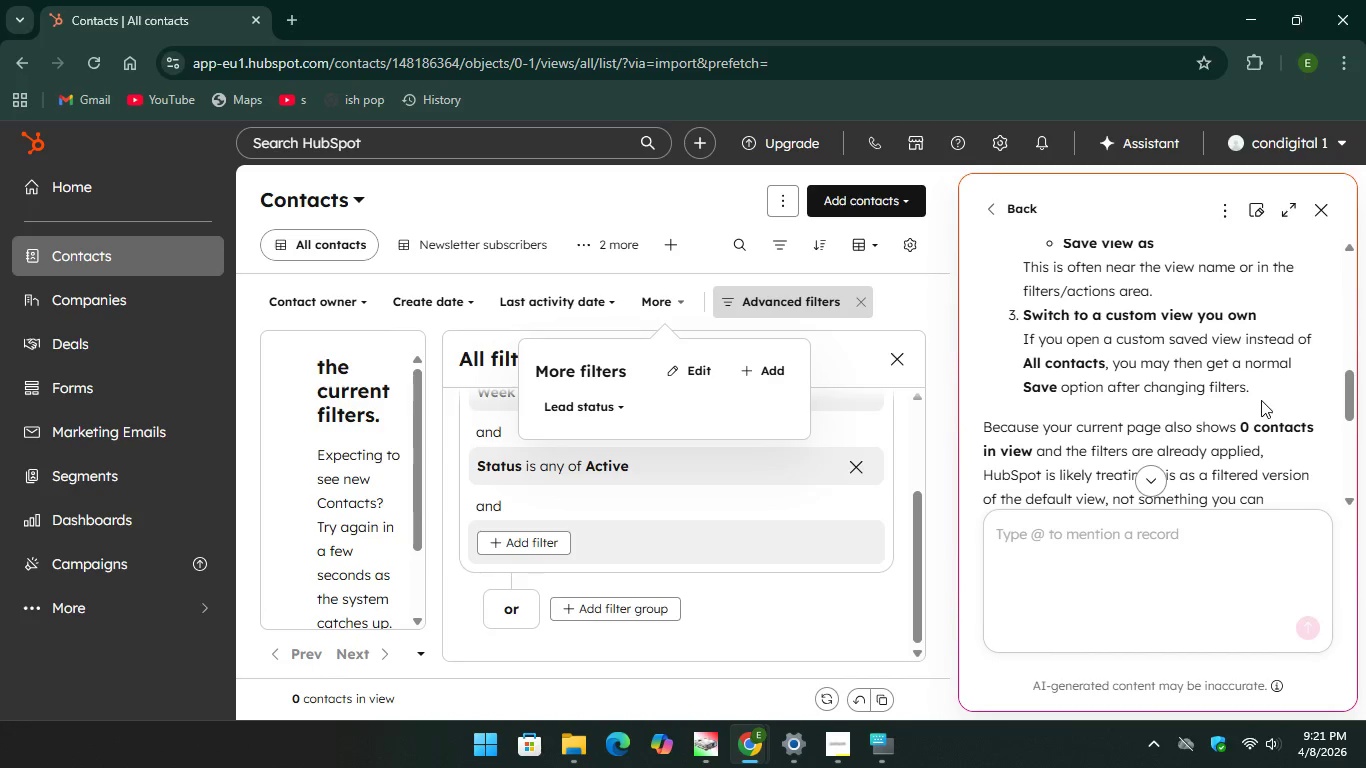 
scroll: coordinate [1261, 400], scroll_direction: down, amount: 4.0
 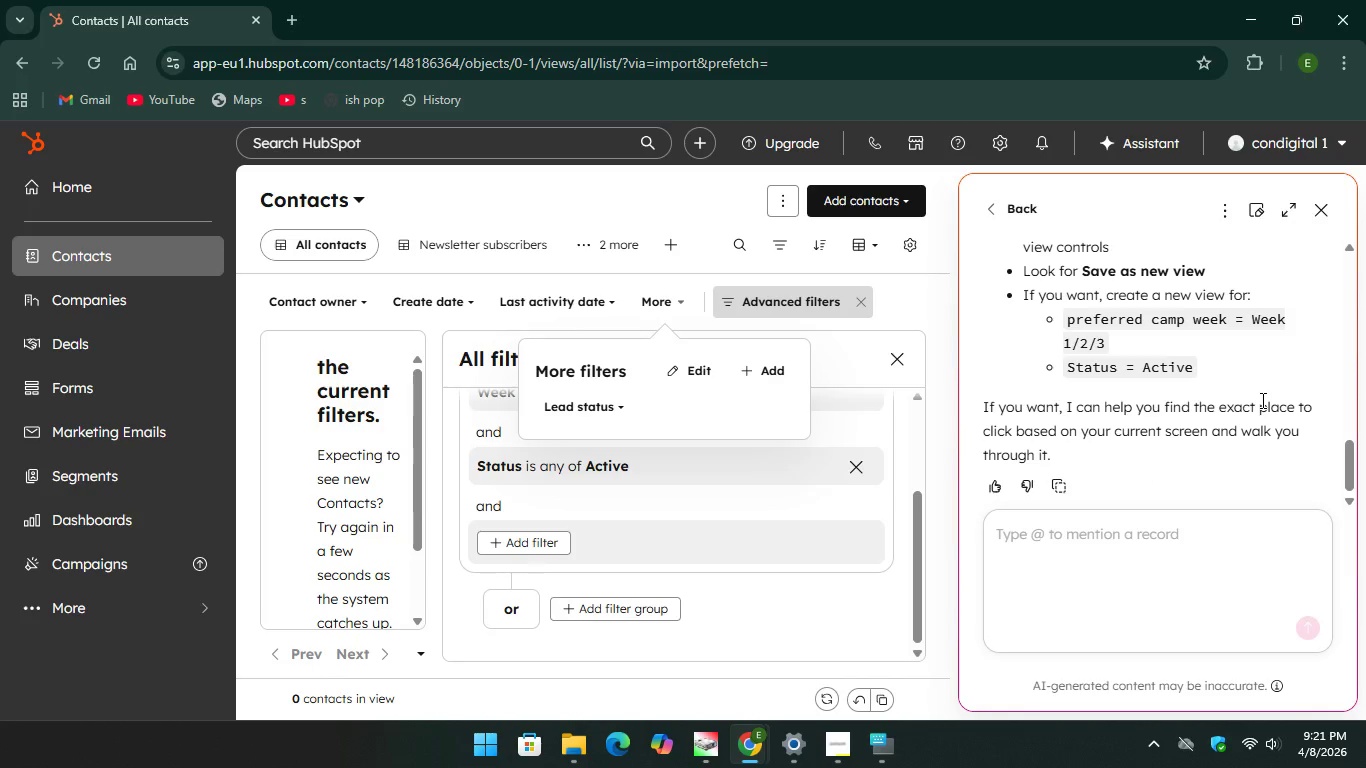 
scroll: coordinate [1261, 400], scroll_direction: up, amount: 1.0
 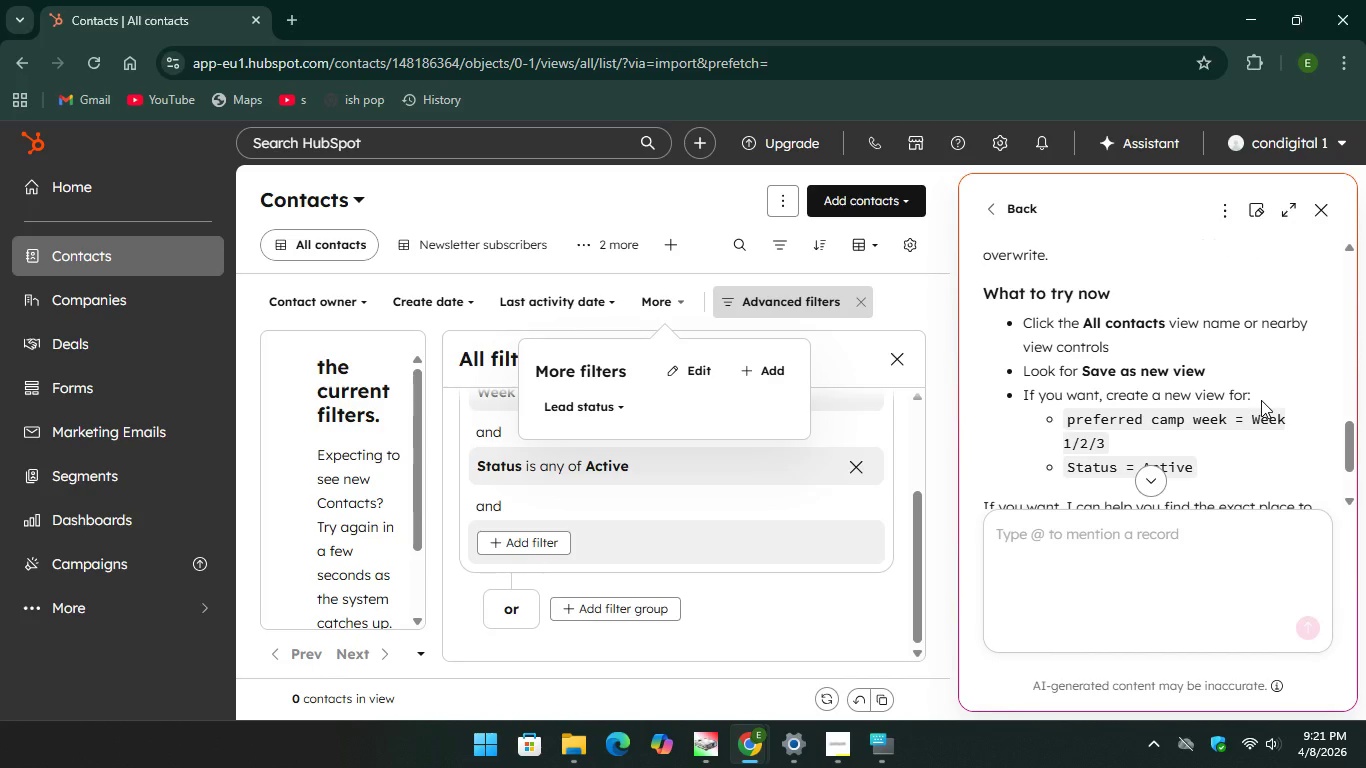 
scroll: coordinate [1124, 338], scroll_direction: down, amount: 4.0
 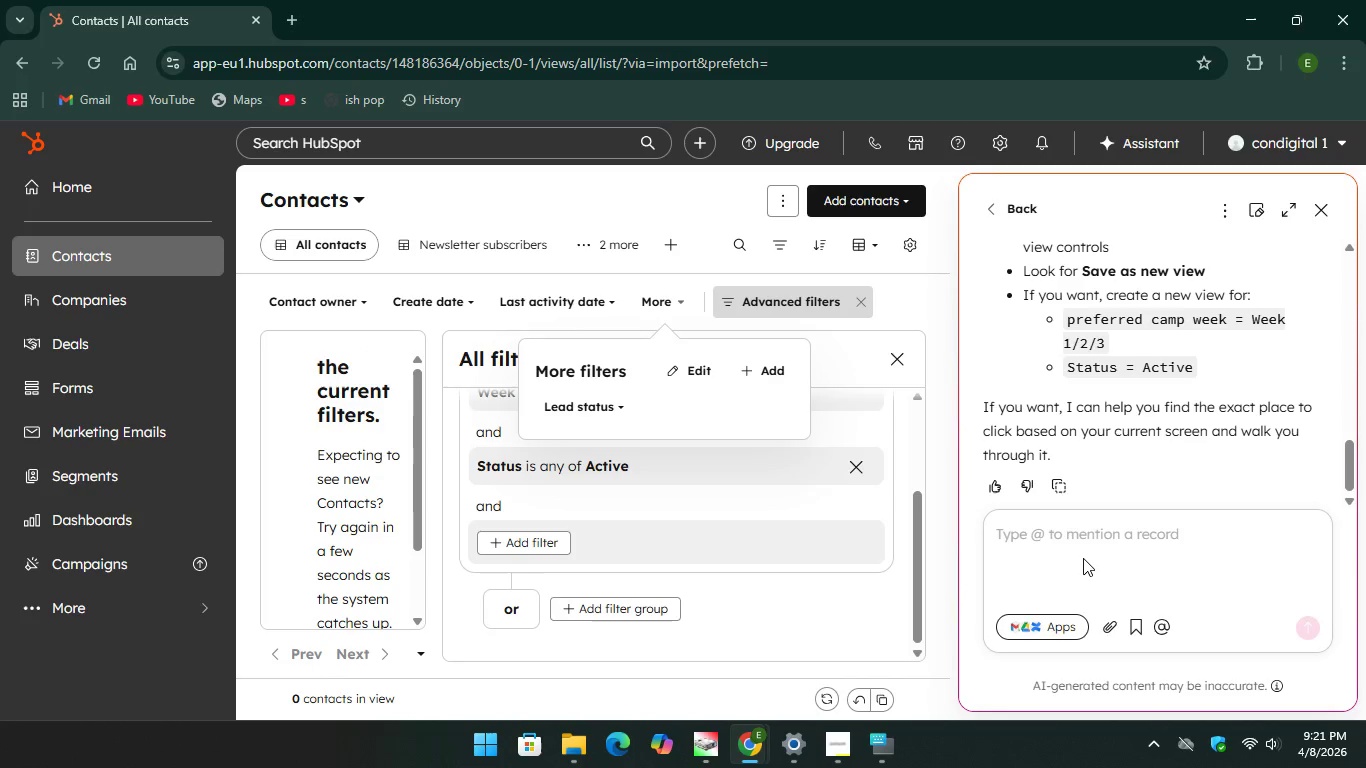 
left_click([1083, 560])
 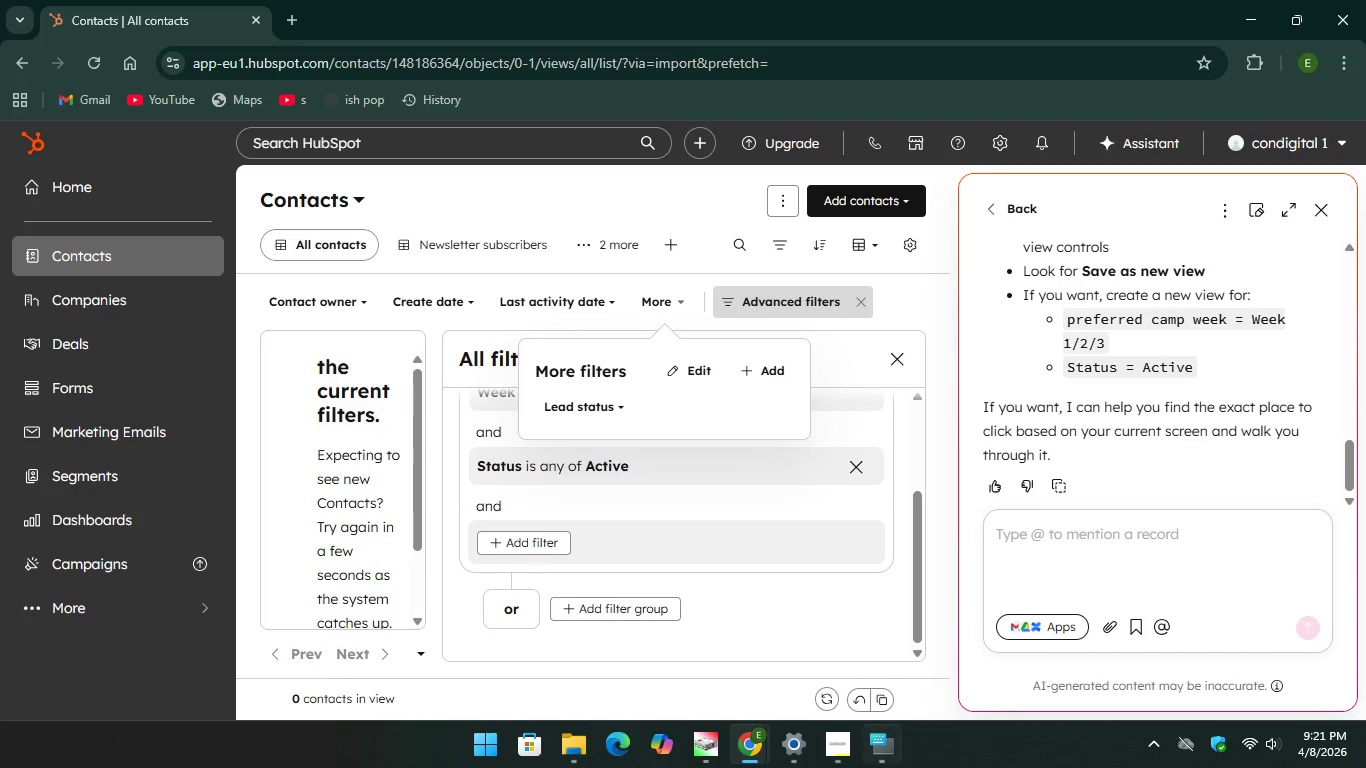 
left_click([865, 754])
 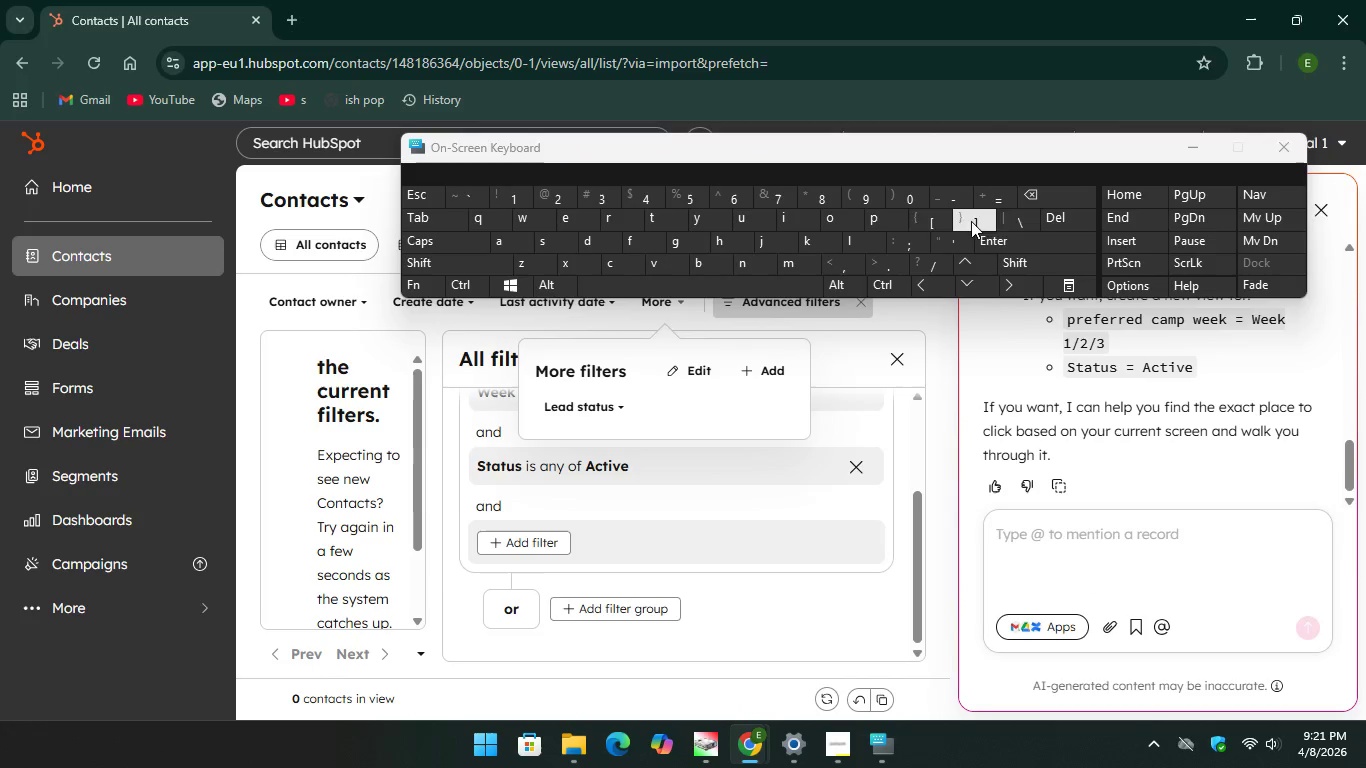 
type(PE)
 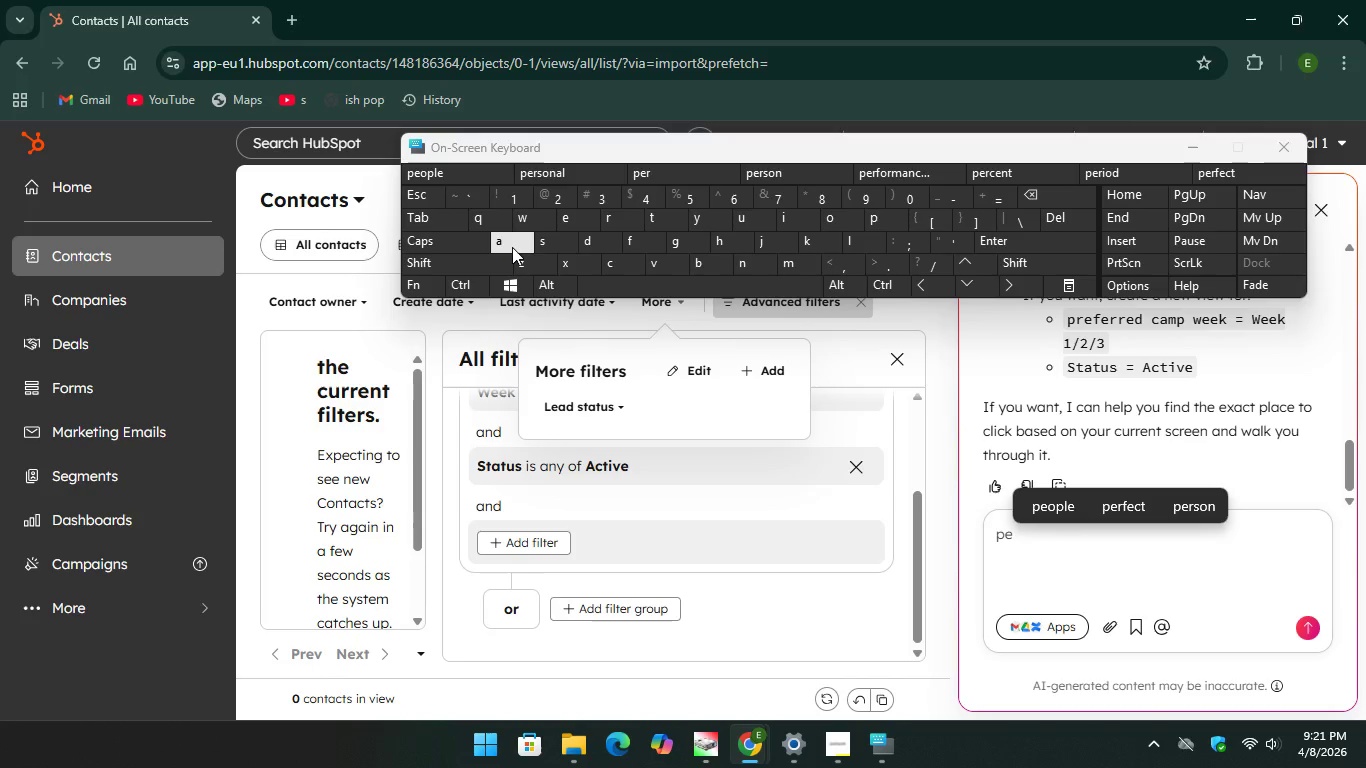 
type(ASE)
 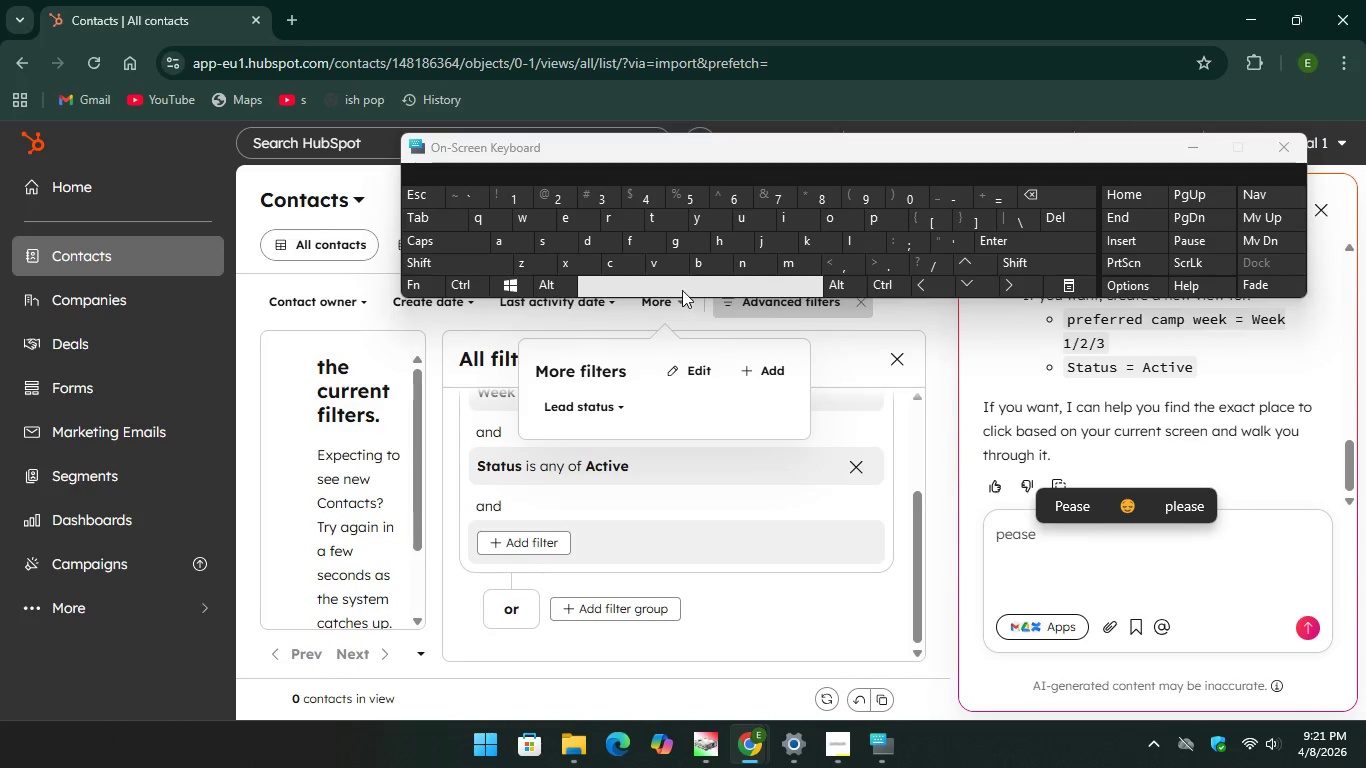 
type( GELP)
 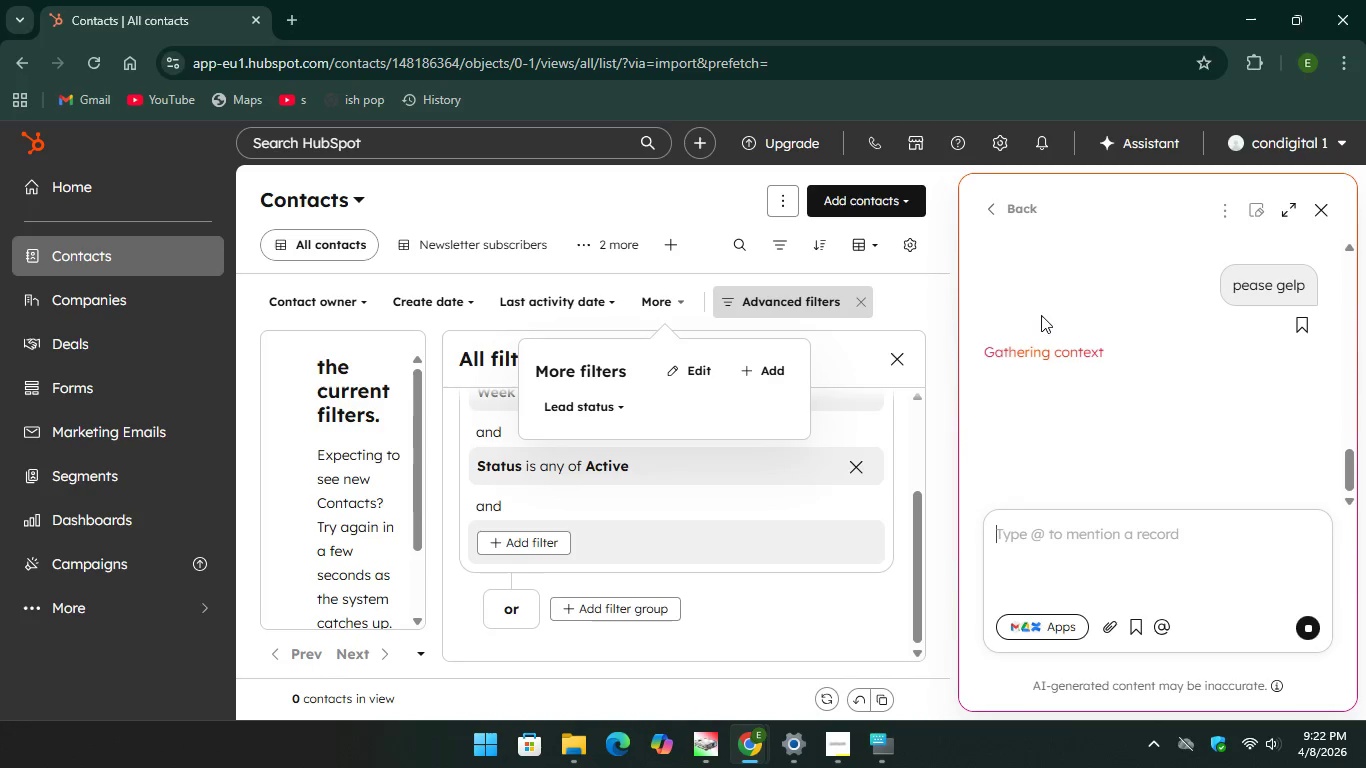 
wait(28.77)
 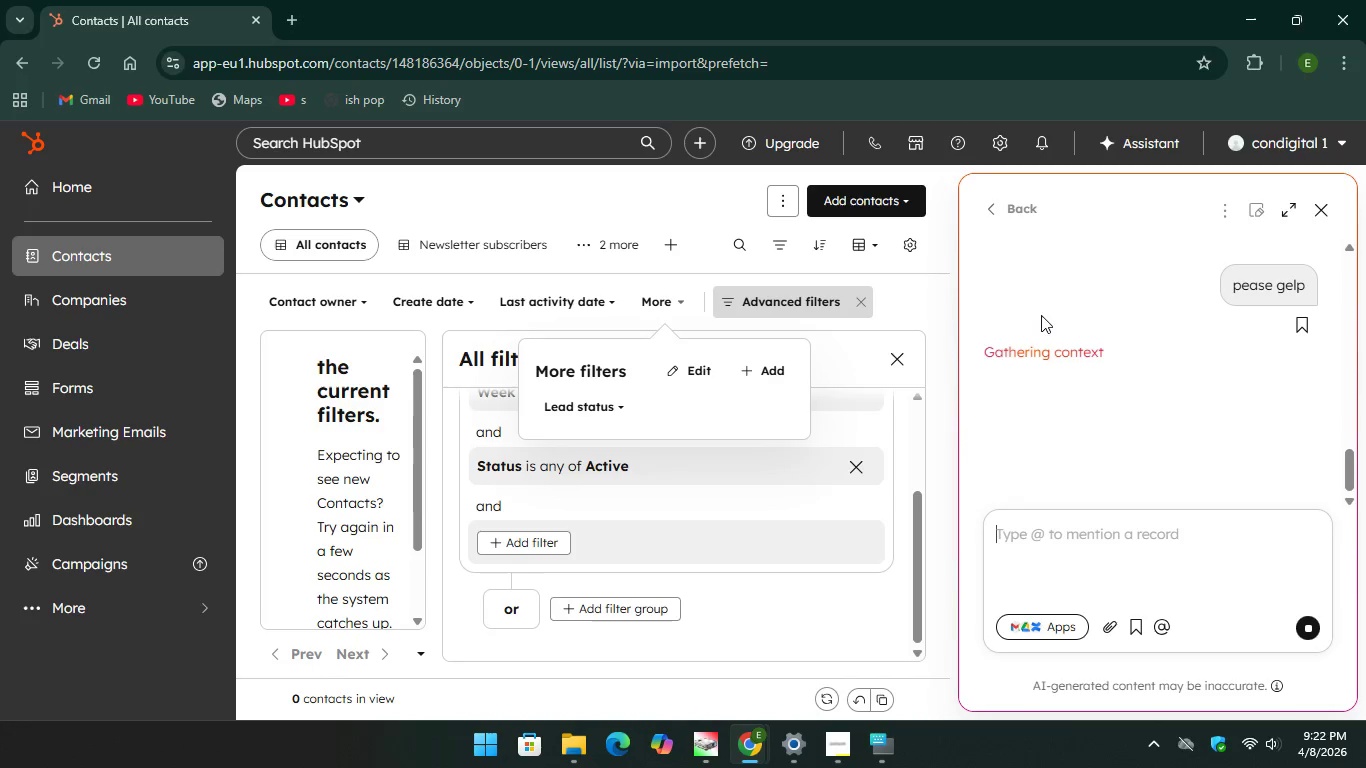 
scroll: coordinate [1141, 325], scroll_direction: down, amount: 6.0
 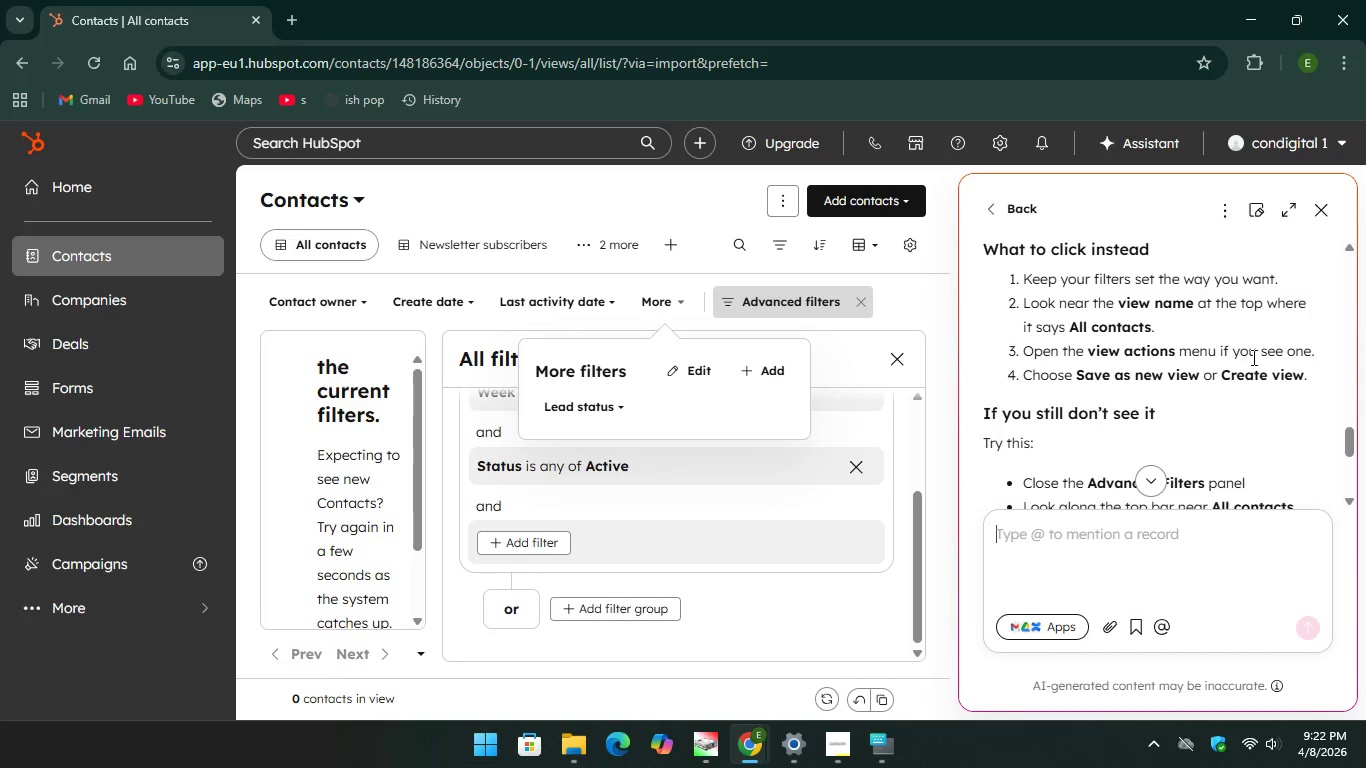 
wait(13.93)
 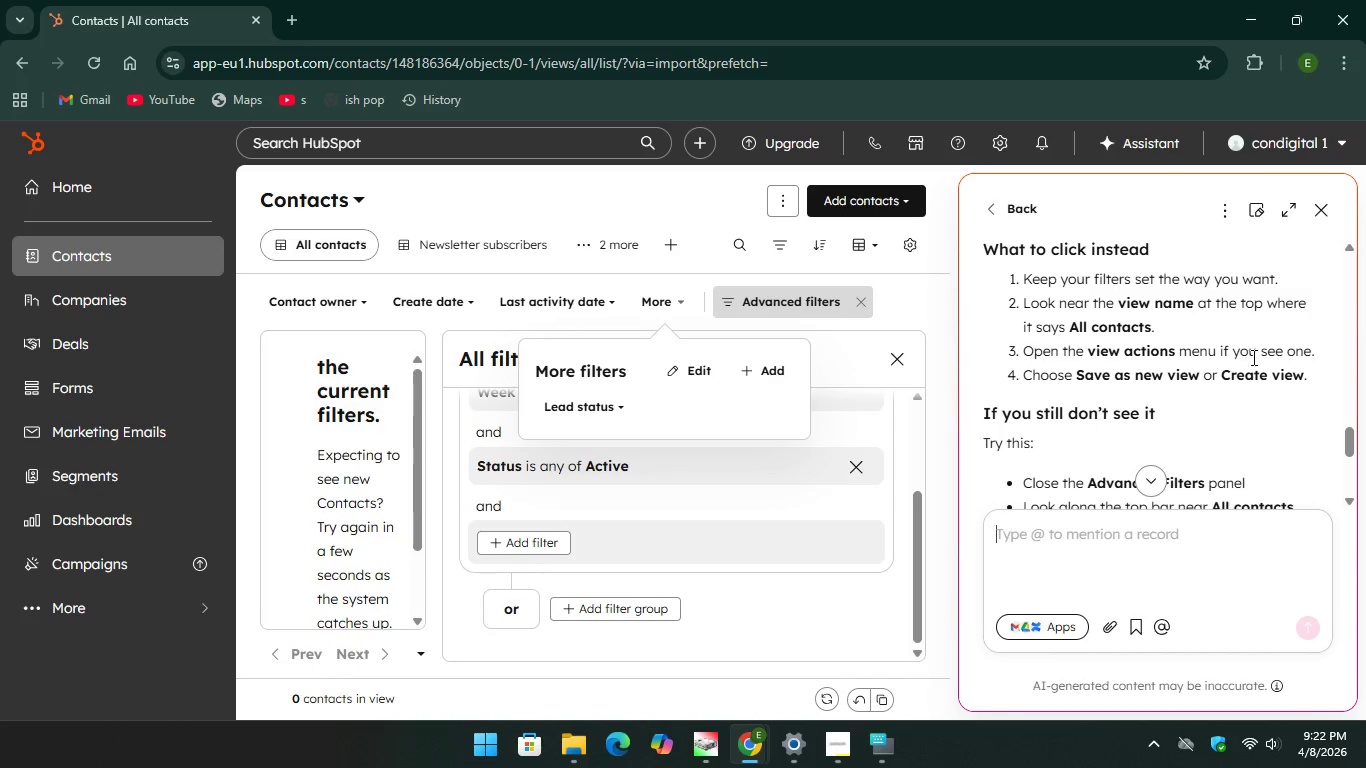 
left_click([580, 244])
 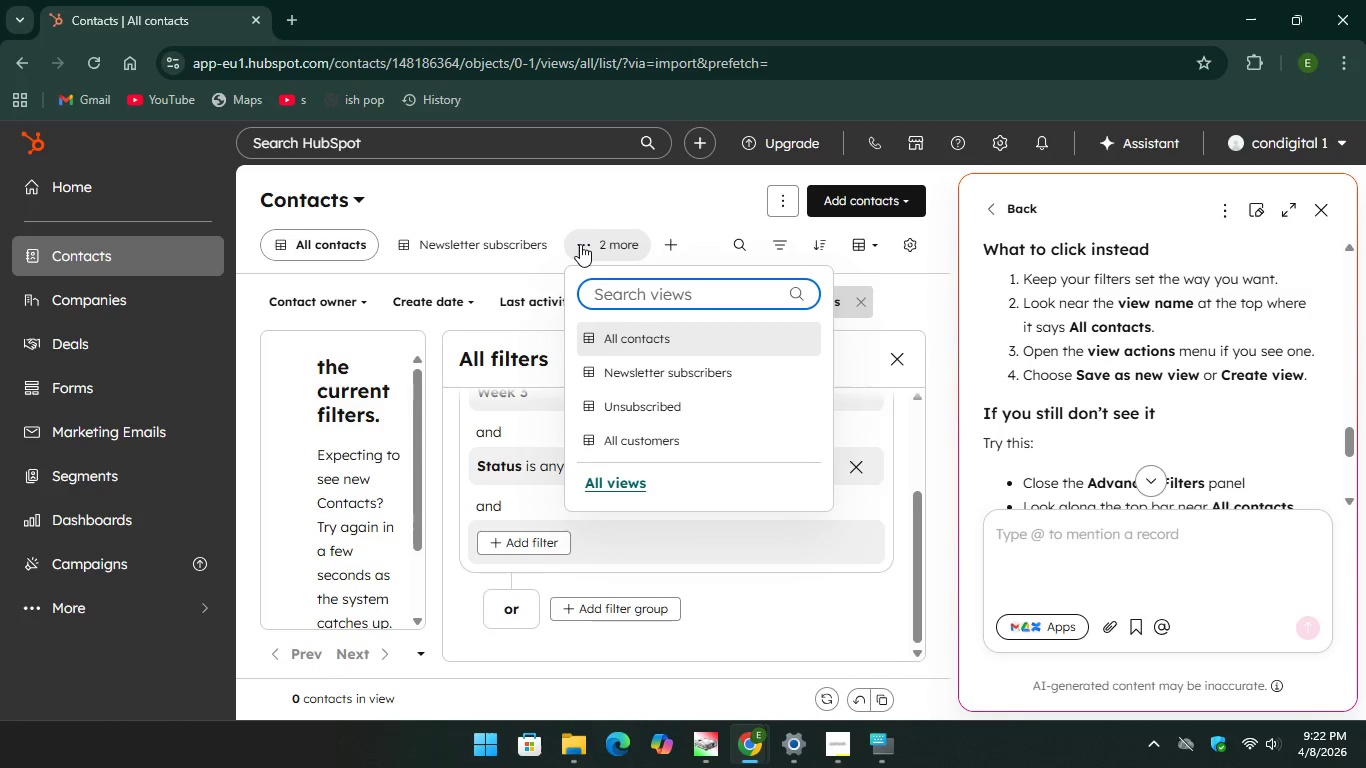 
wait(10.06)
 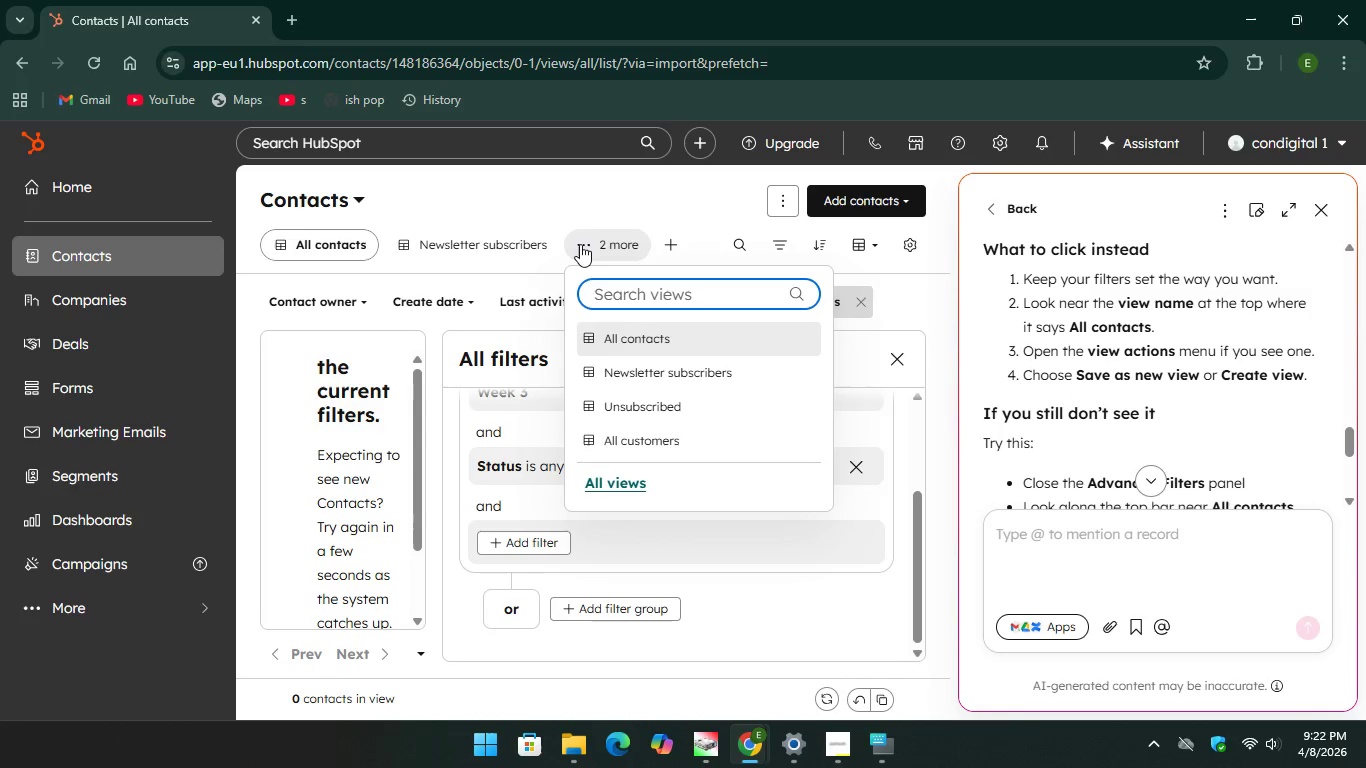 
left_click([1331, 216])
 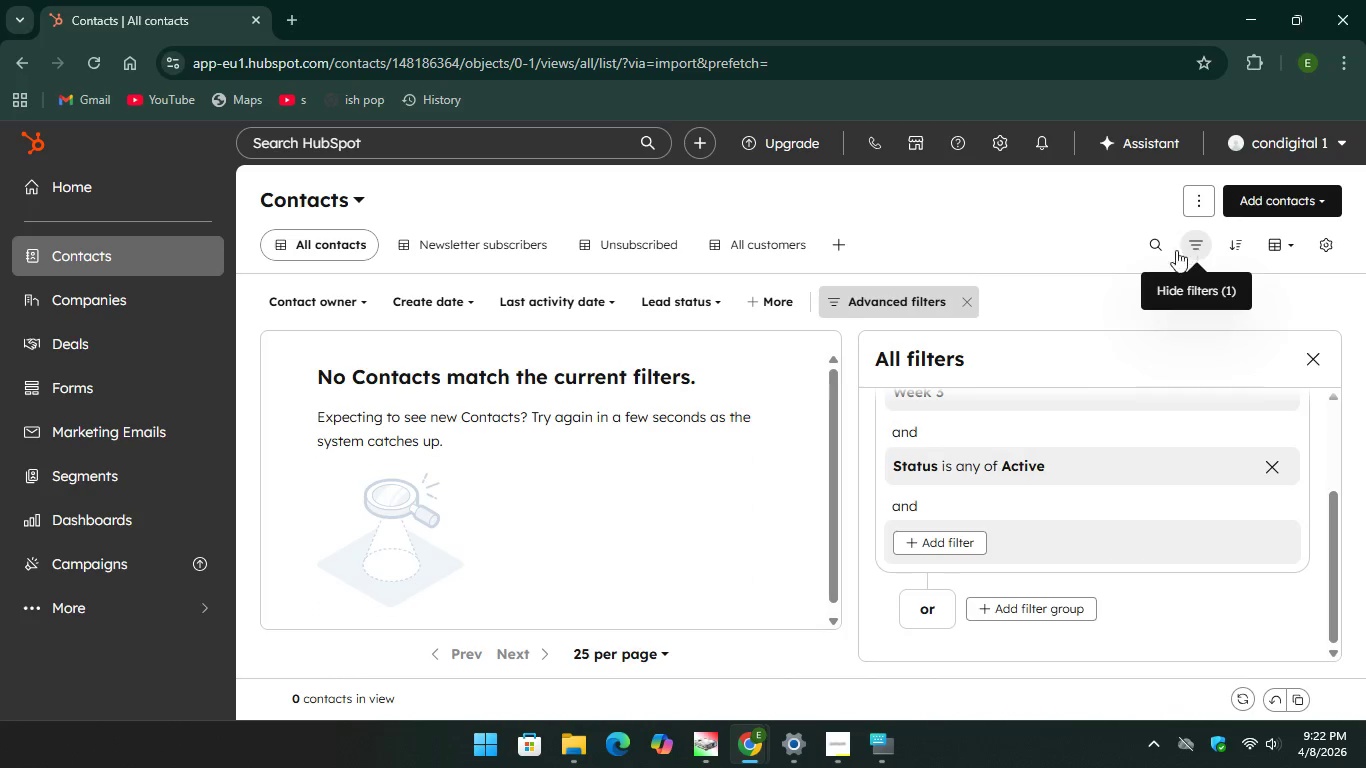 
wait(5.43)
 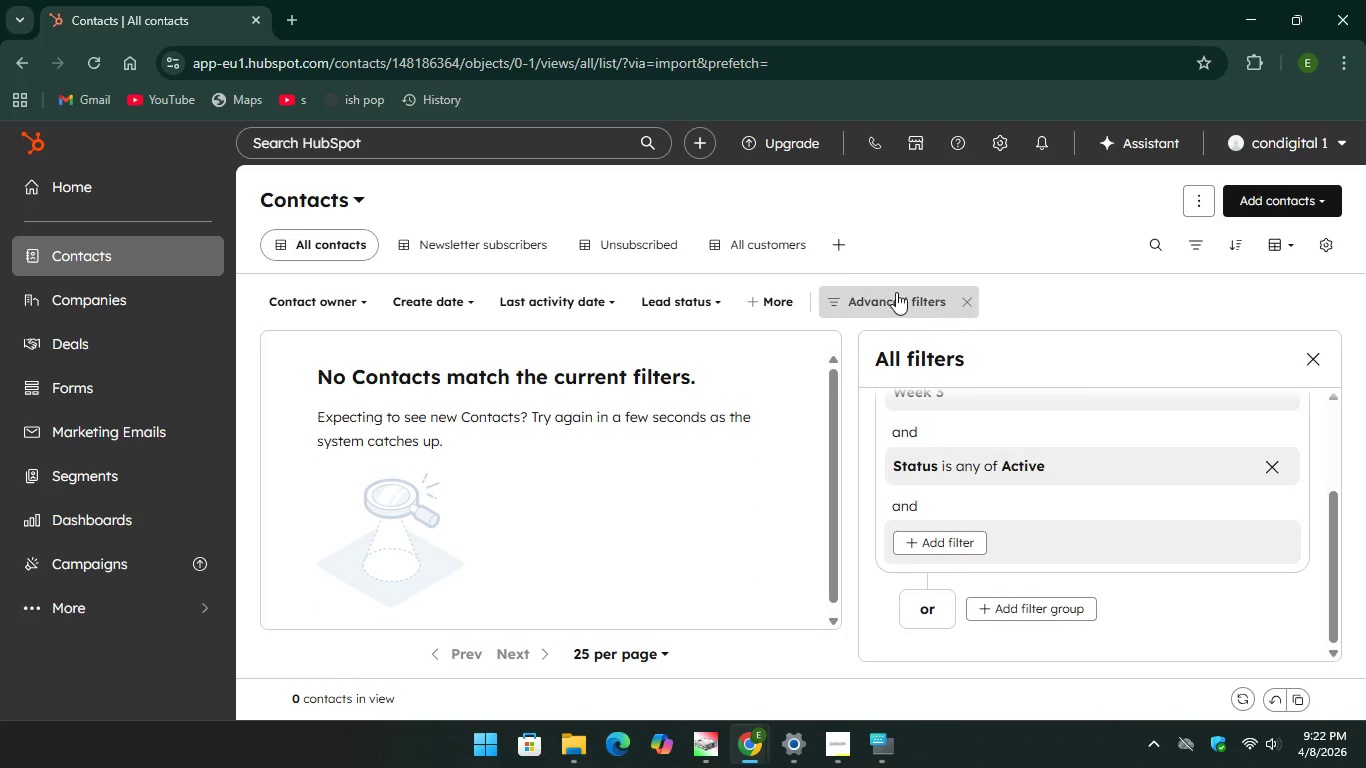 
mouse_move([1286, 247])
 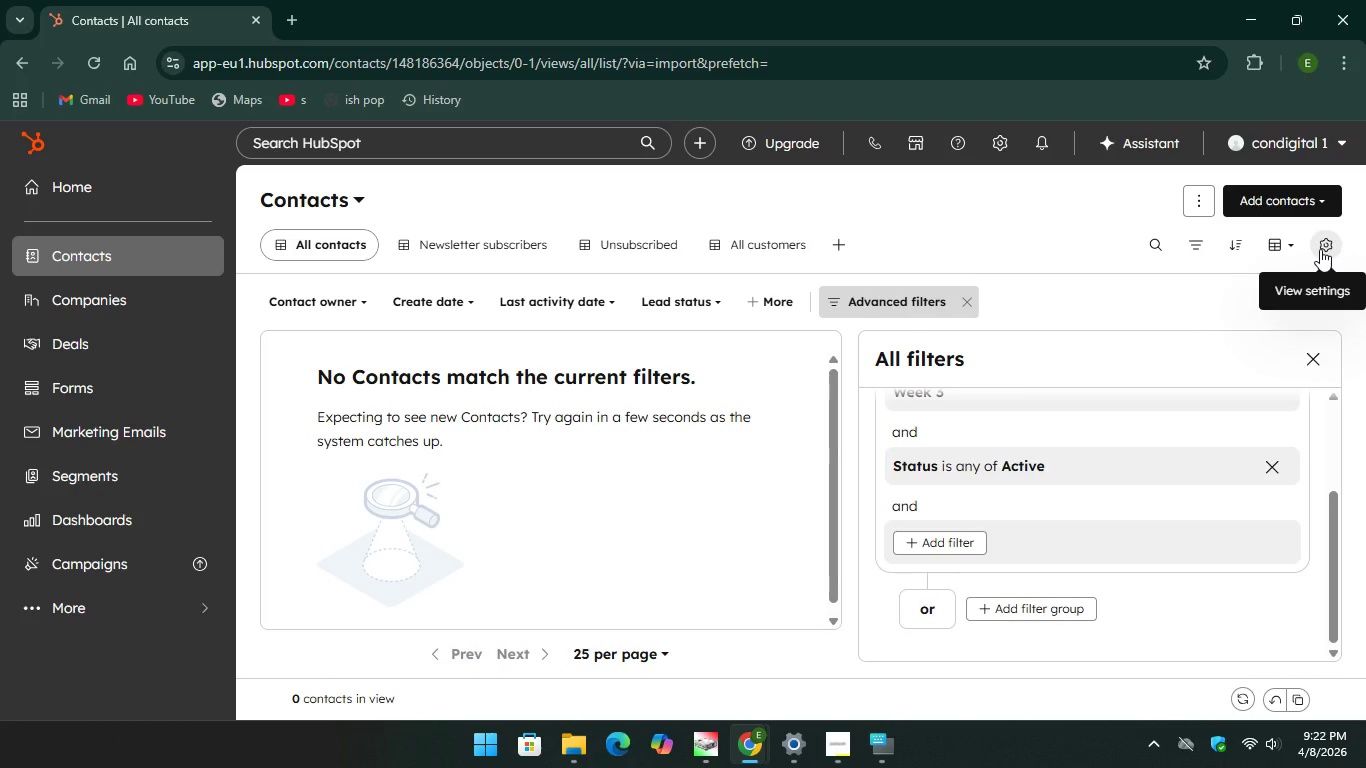 
left_click([1320, 249])
 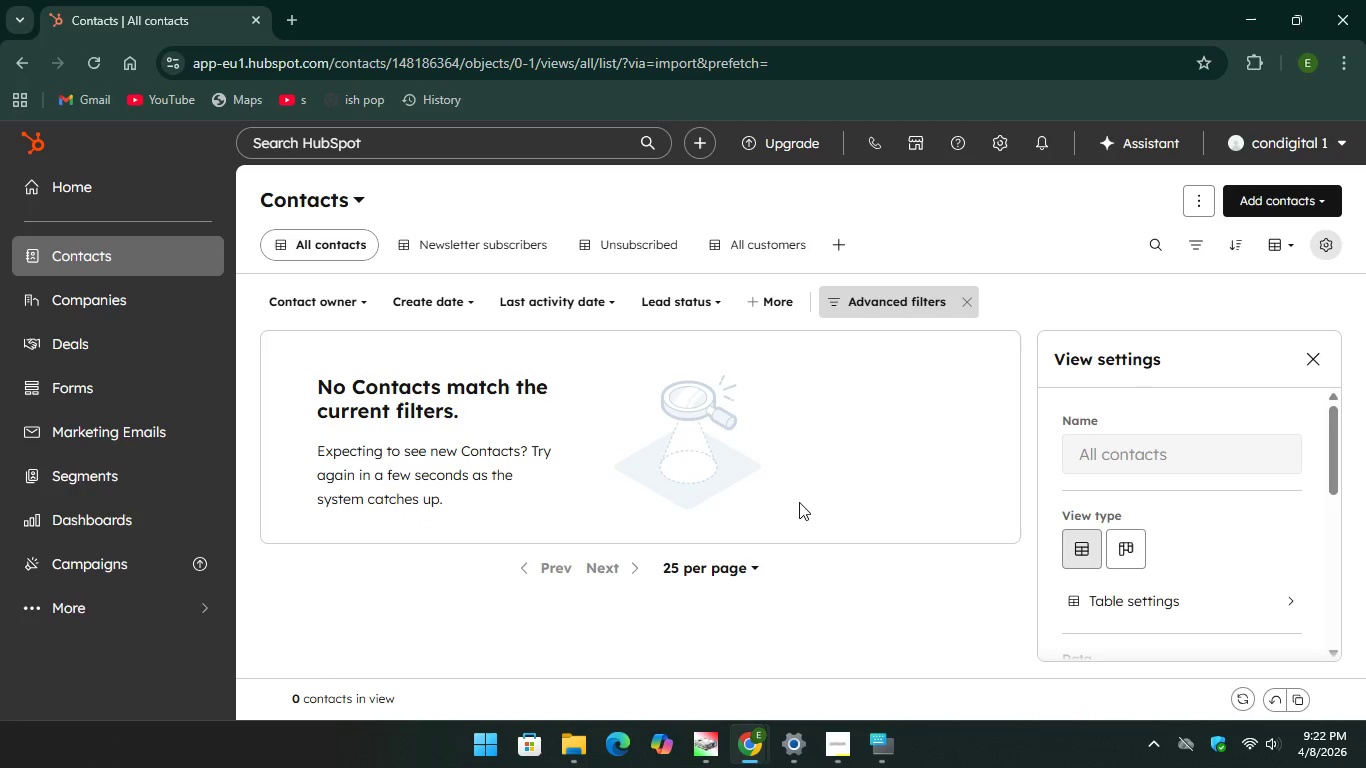 
scroll: coordinate [775, 495], scroll_direction: down, amount: 1.0
 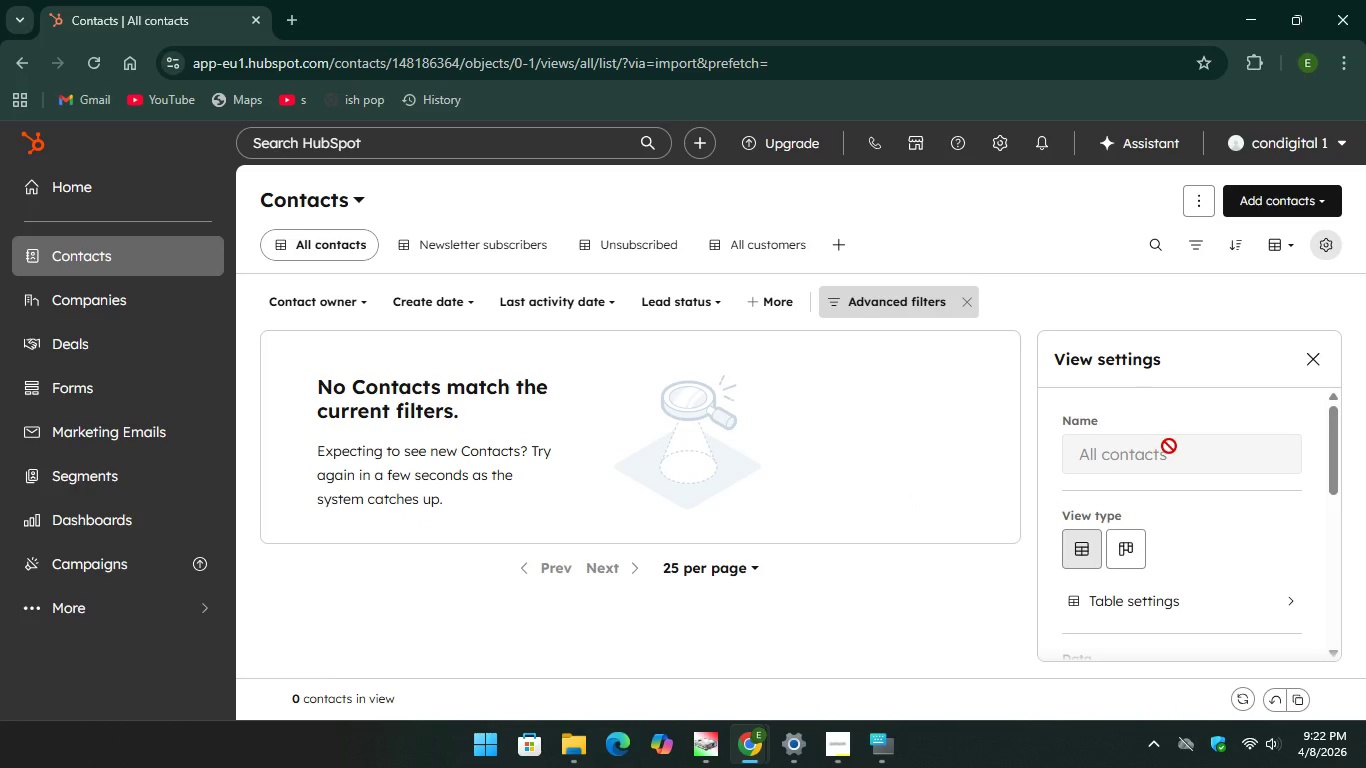 
left_click([1166, 458])
 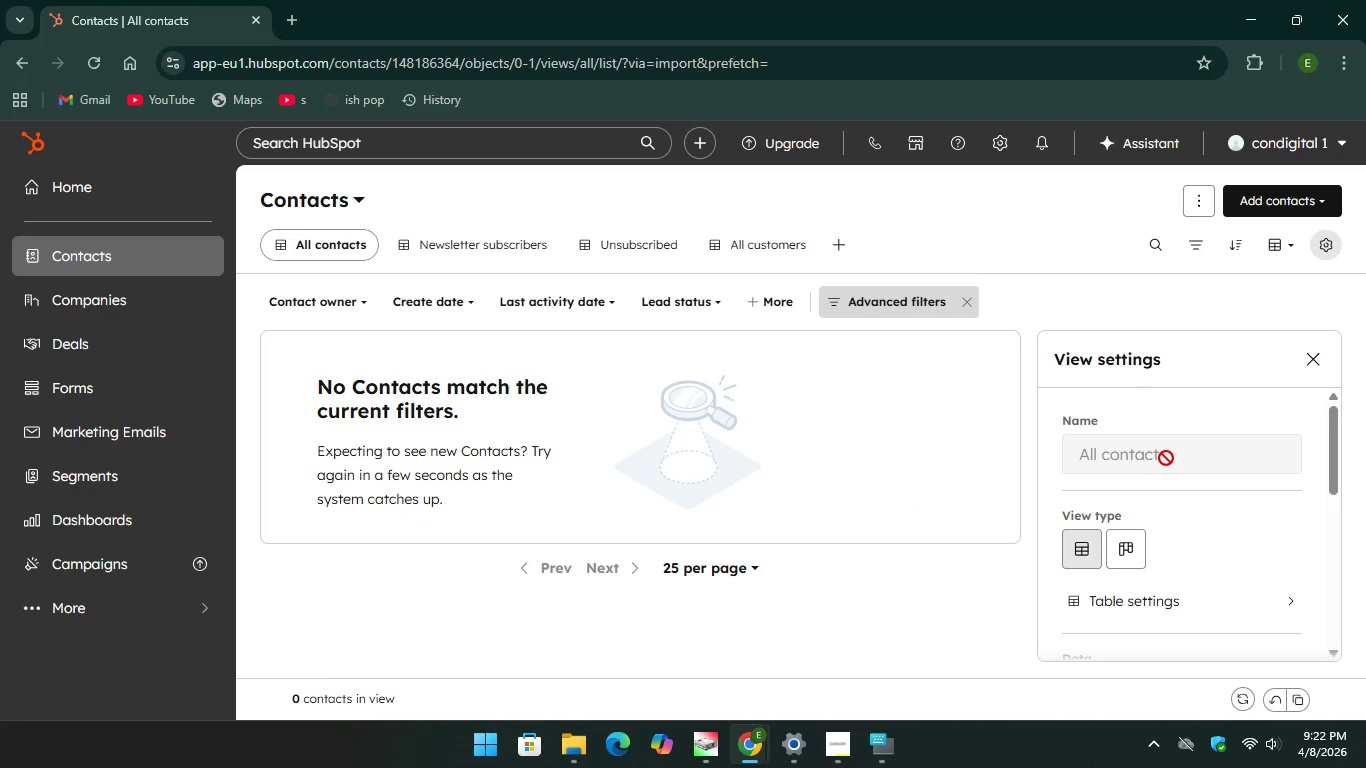 
left_click([1166, 458])
 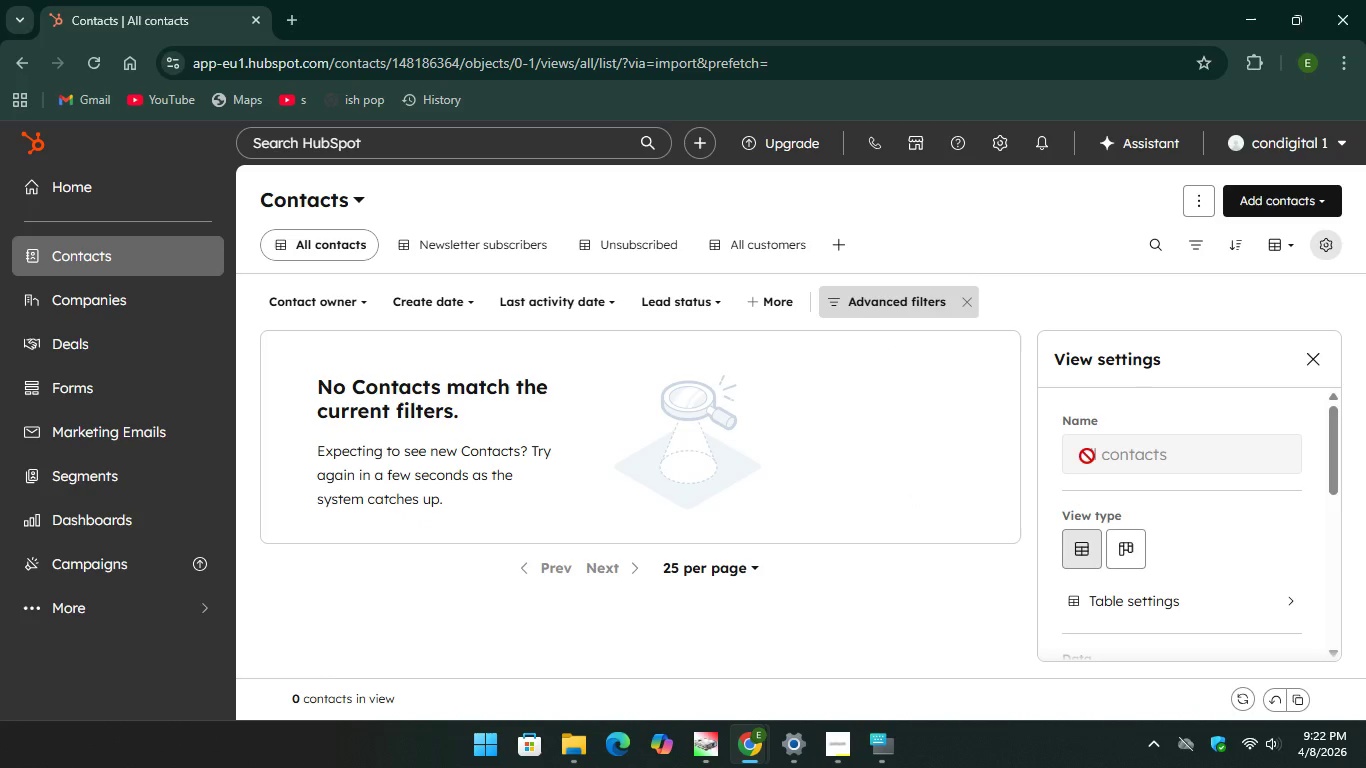 
left_click([1092, 458])
 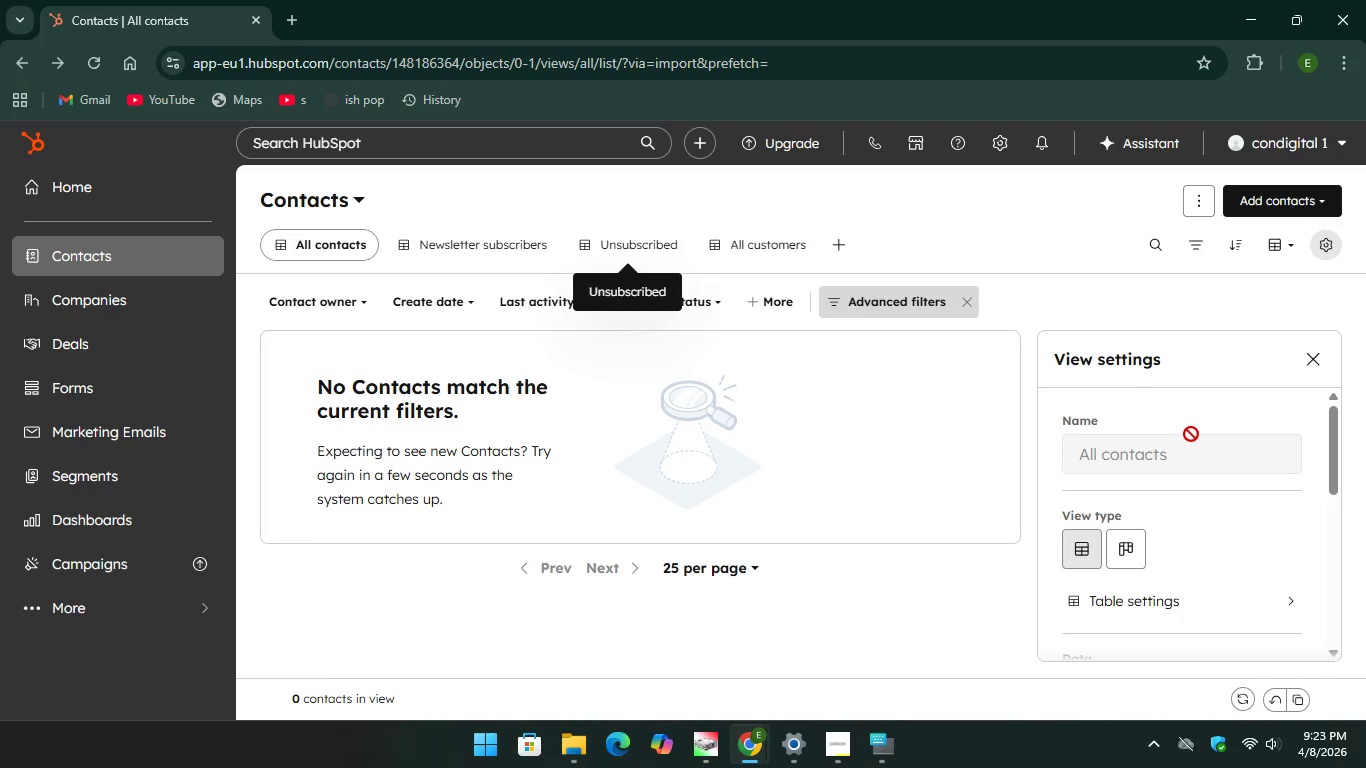 
left_click([351, 249])
 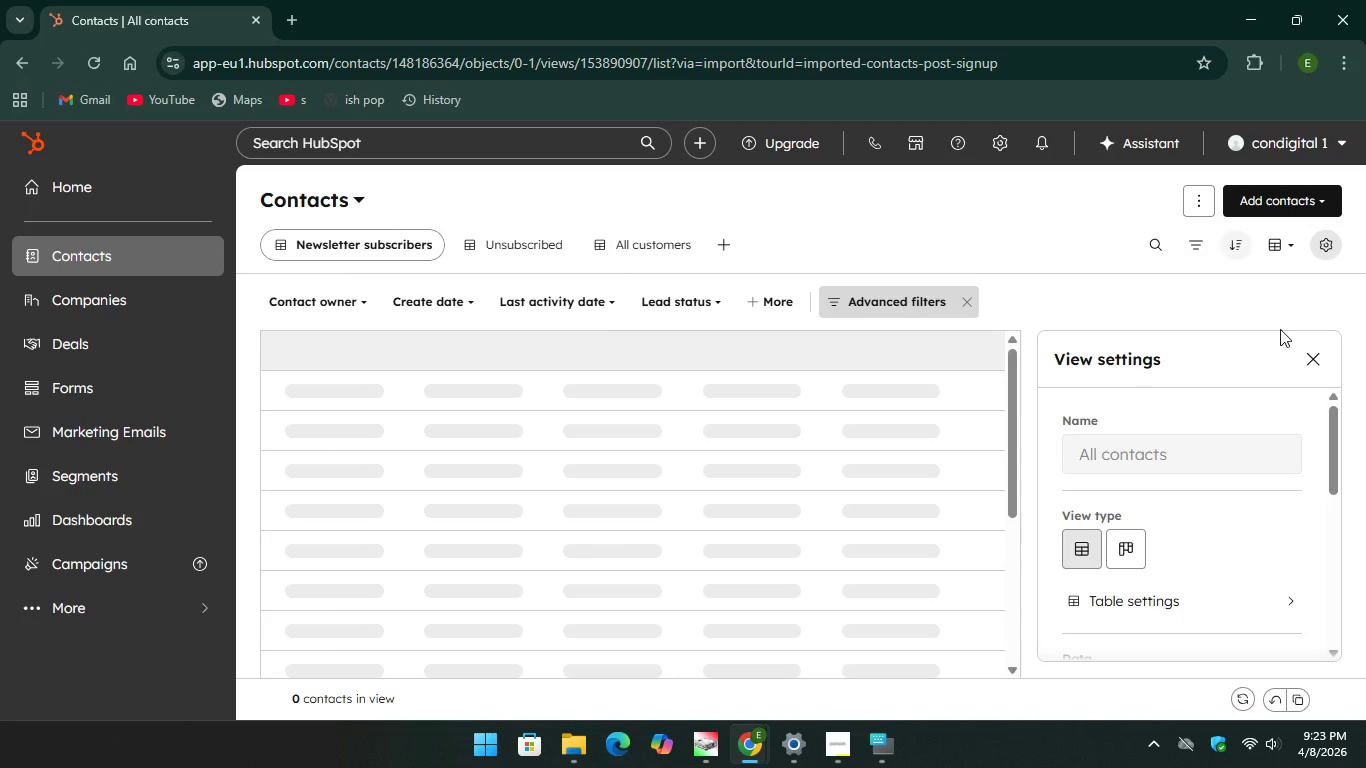 
mouse_move([1292, 376])
 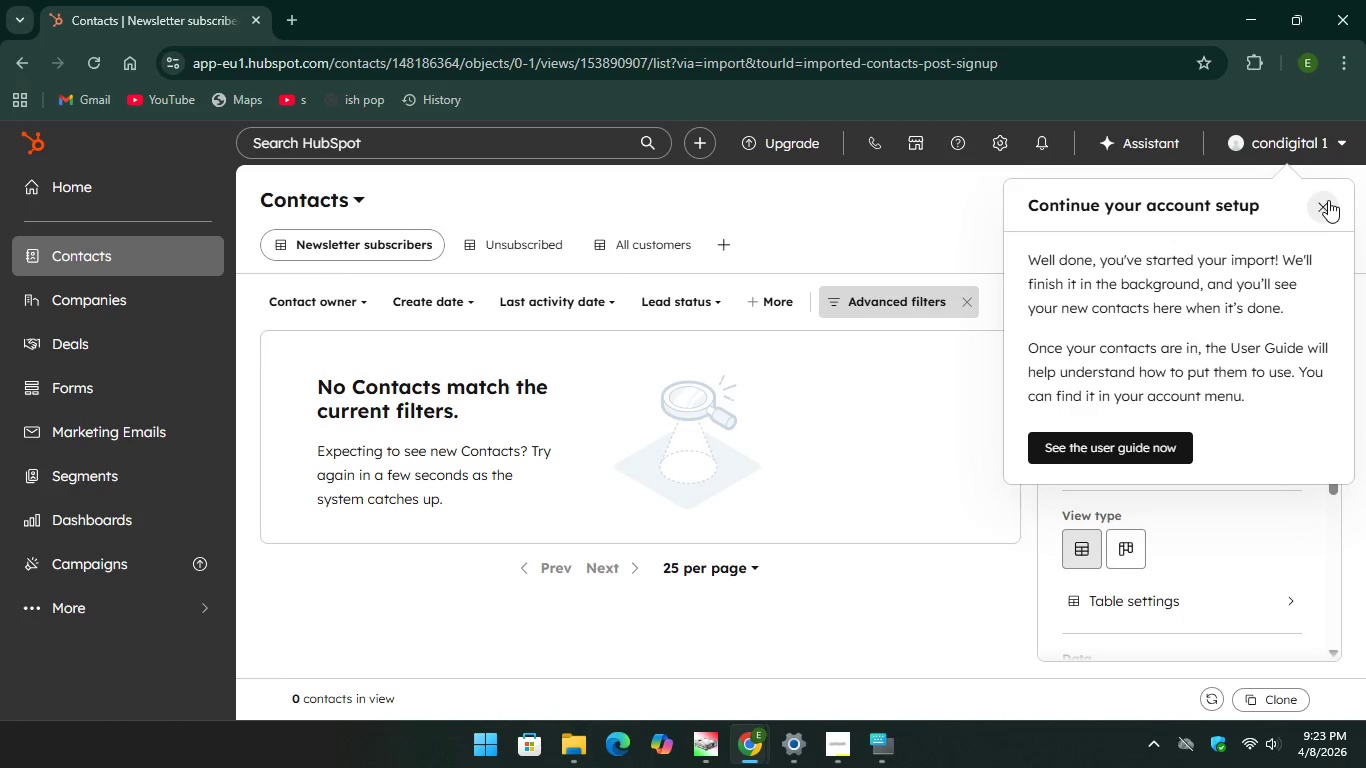 
left_click([1323, 207])
 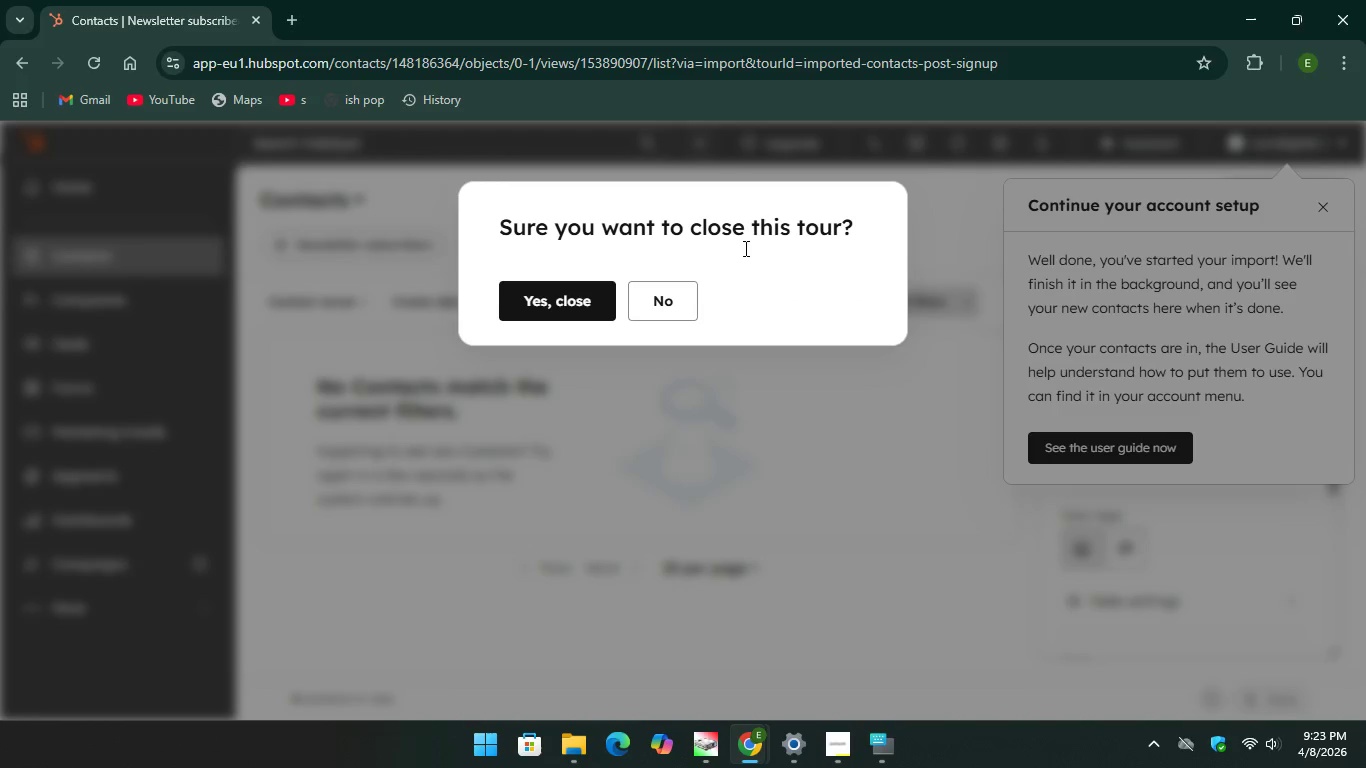 
left_click([602, 302])
 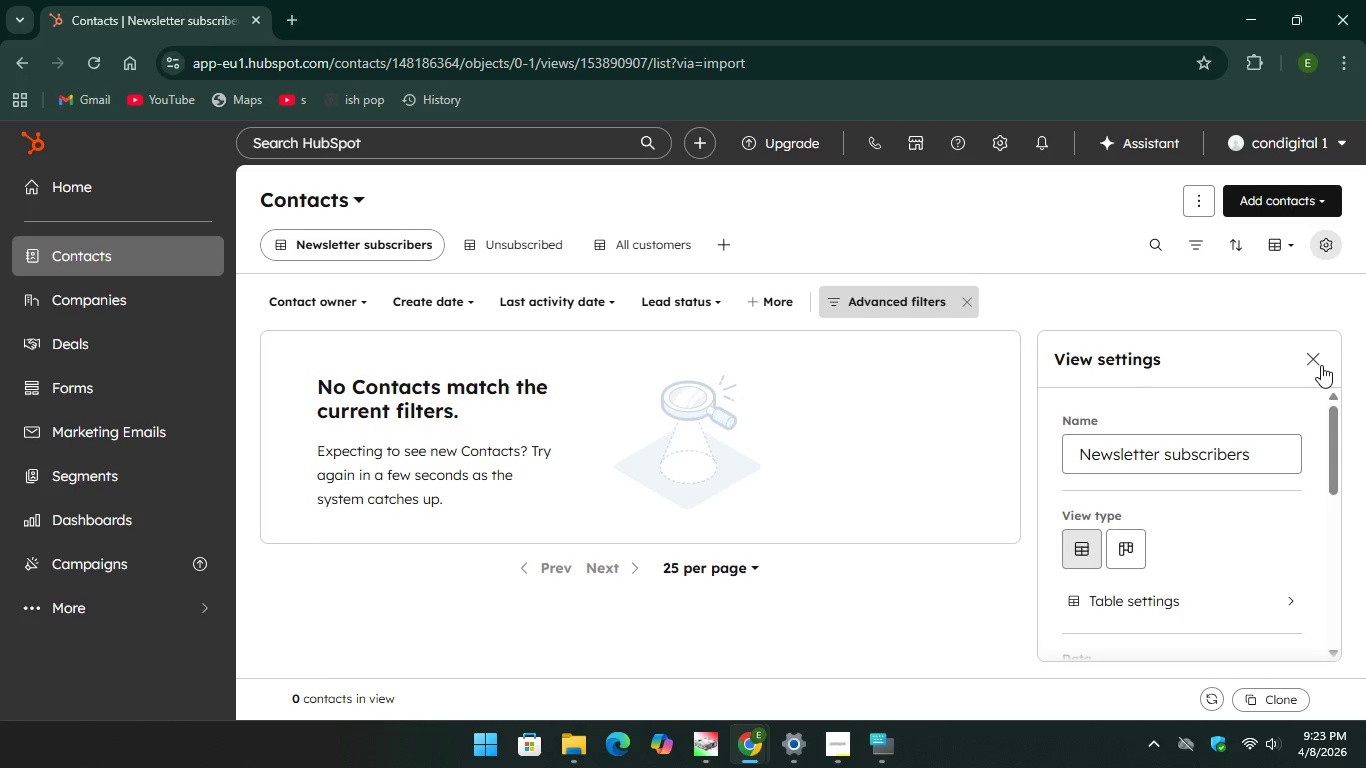 
left_click([1314, 359])
 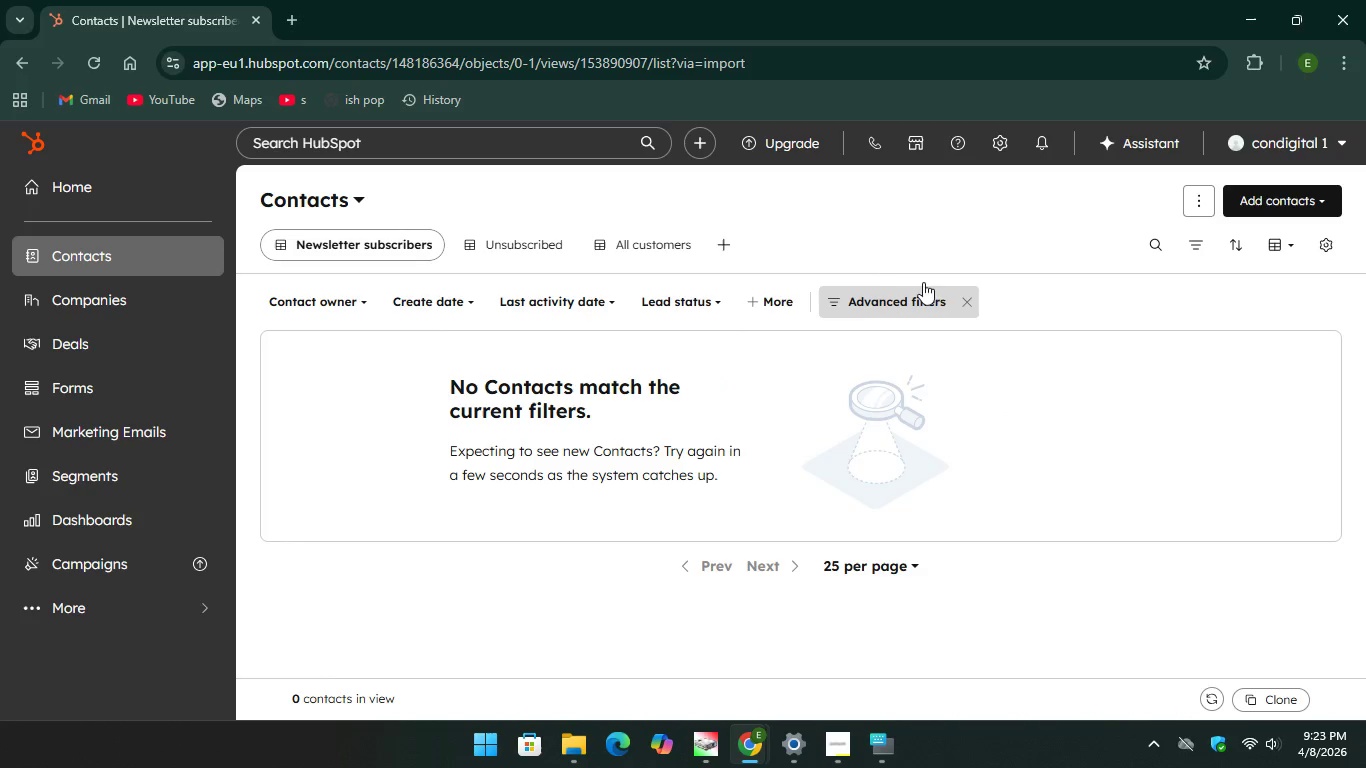 
left_click([869, 313])
 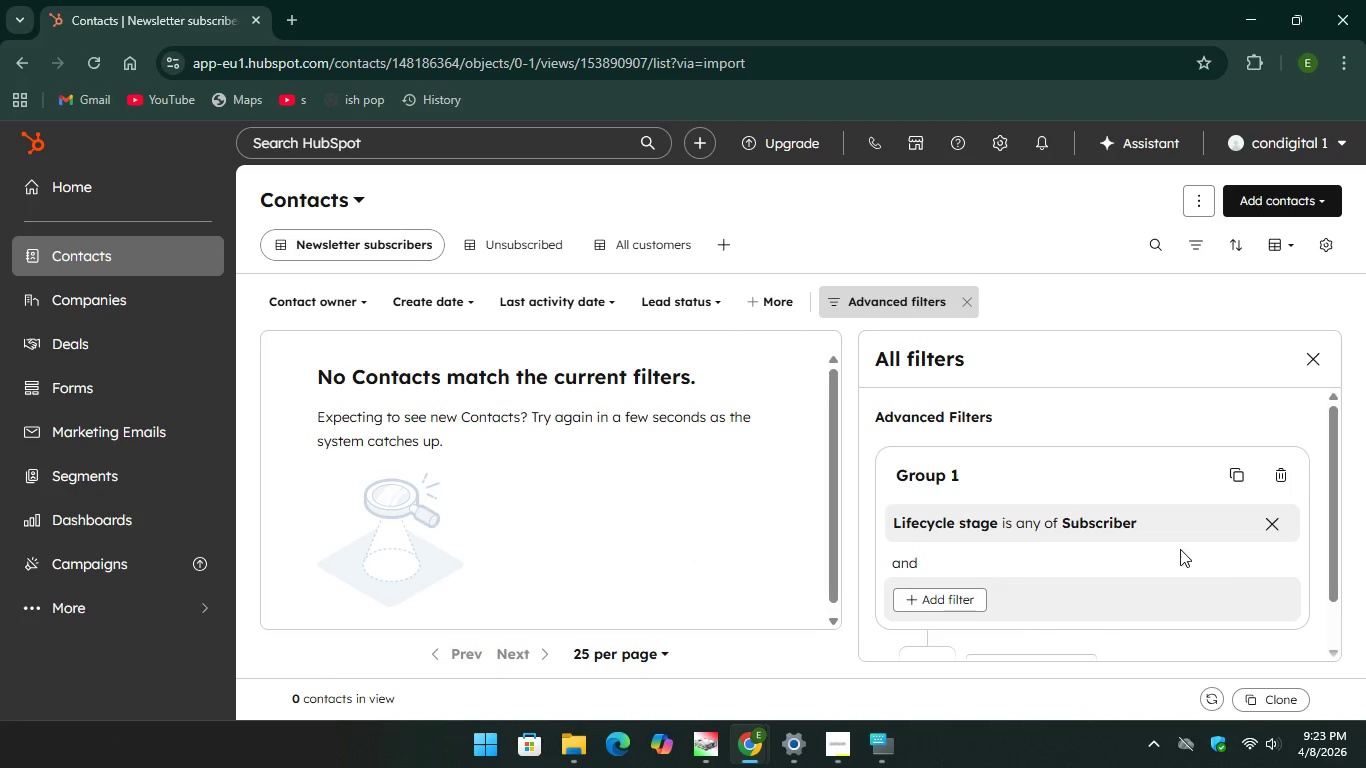 
scroll: coordinate [1158, 539], scroll_direction: down, amount: 3.0
 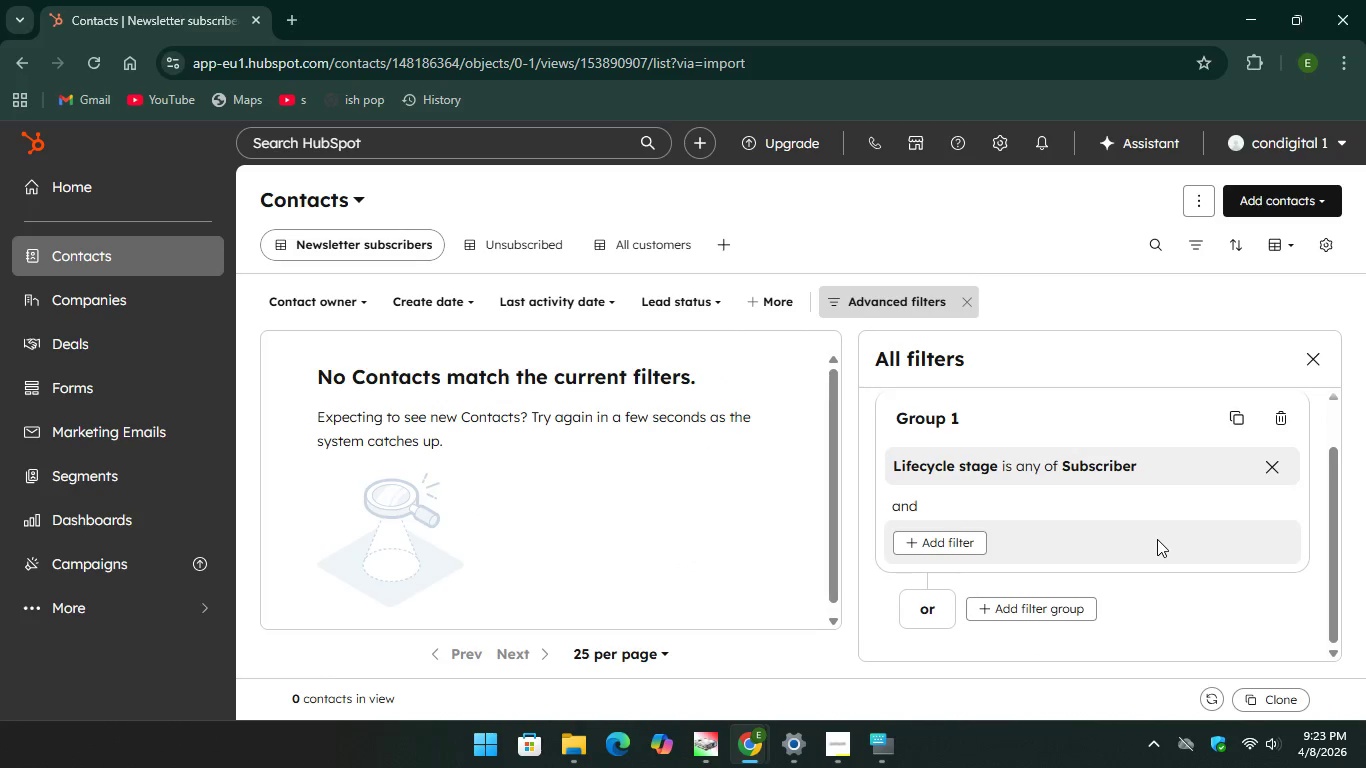 
scroll: coordinate [1157, 539], scroll_direction: none, amount: 0.0
 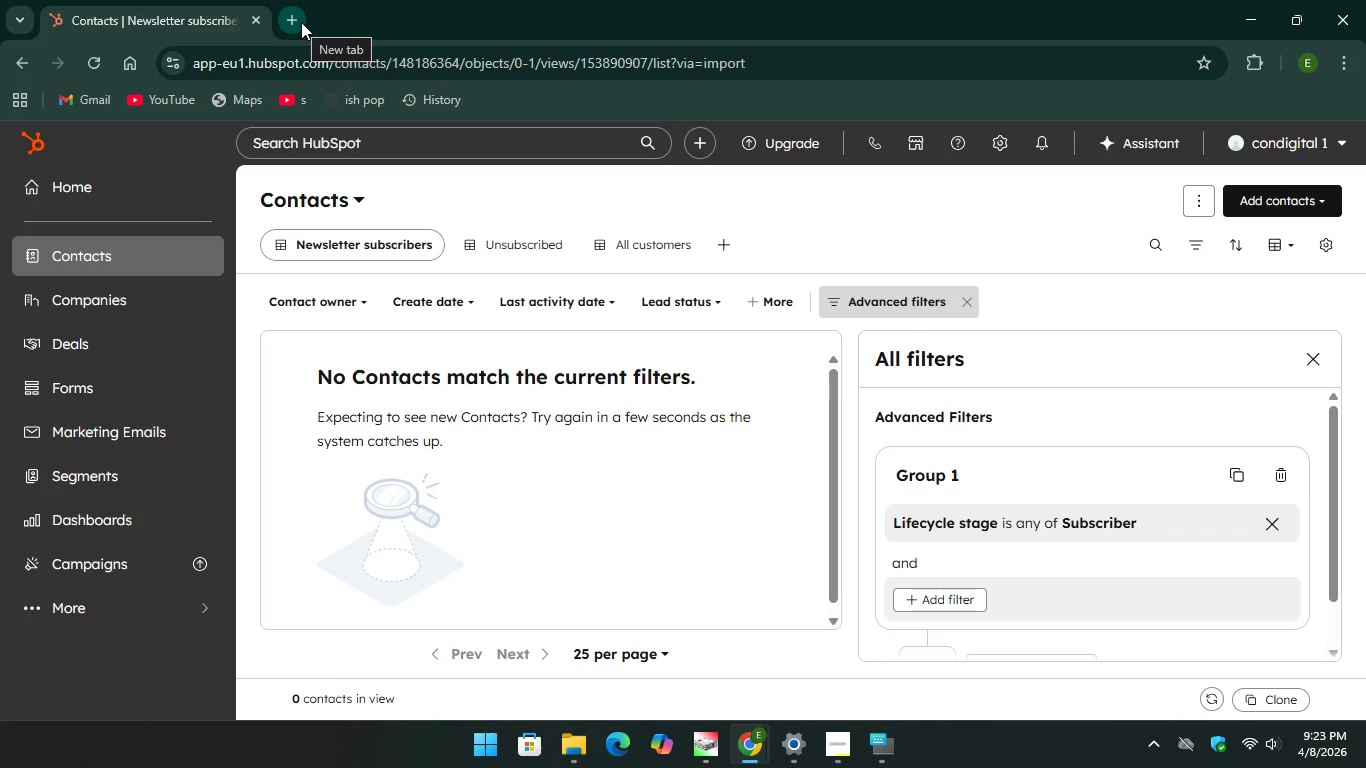 
wait(6.38)
 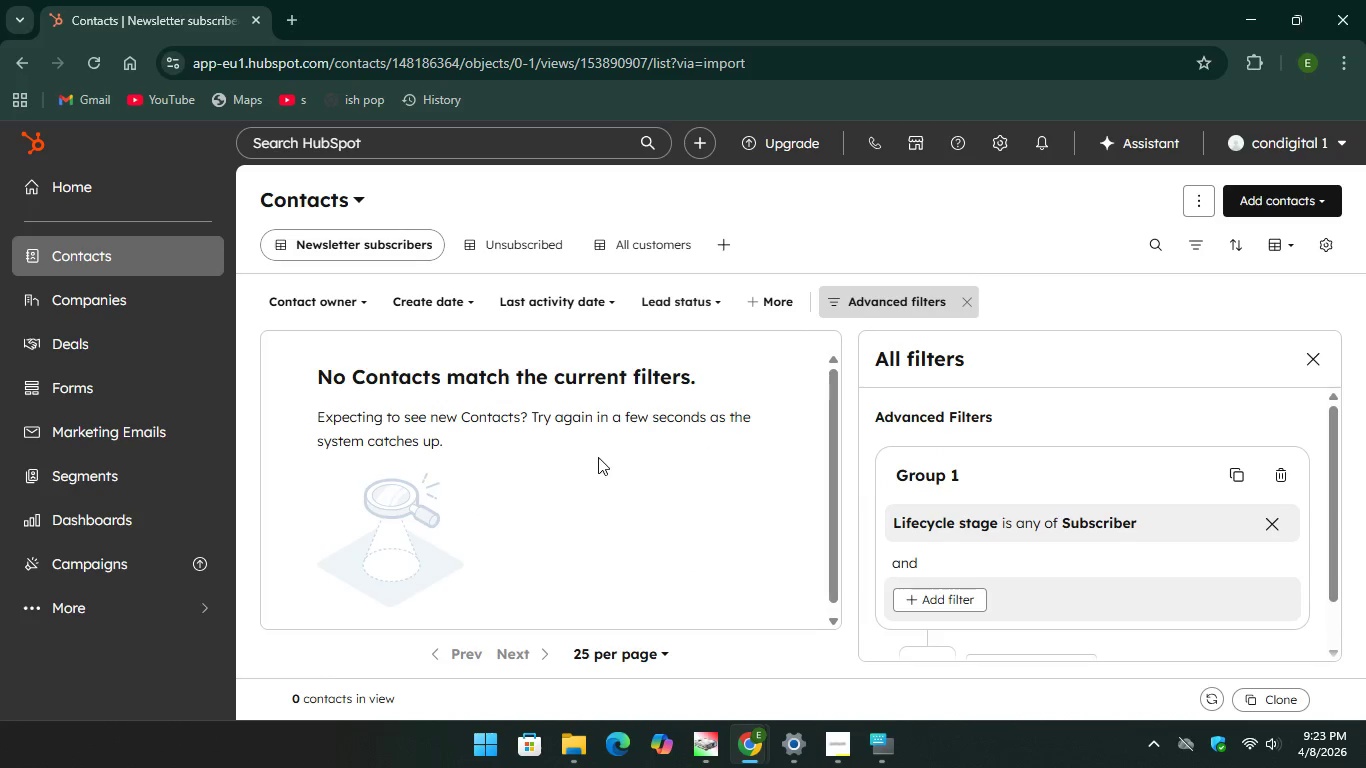 
scroll: coordinate [1018, 513], scroll_direction: down, amount: 5.0
 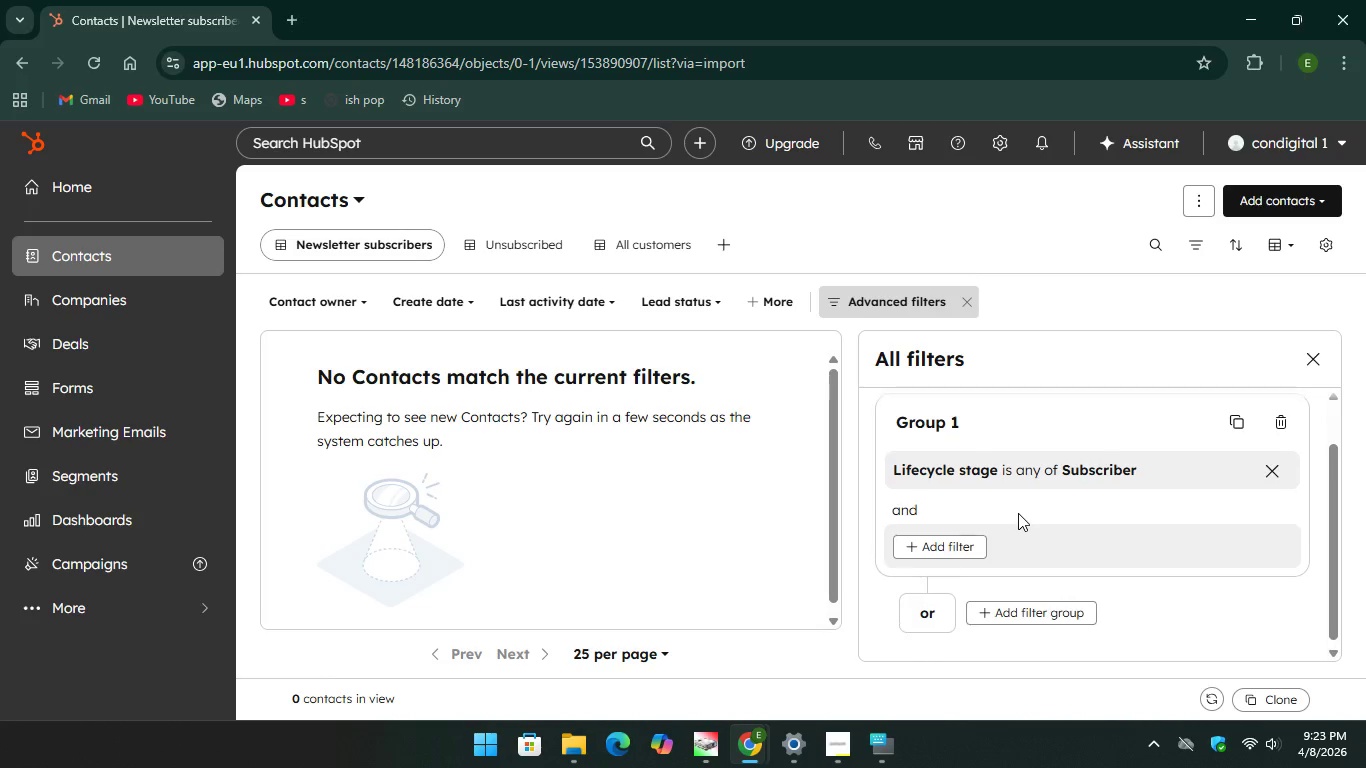 
scroll: coordinate [1018, 513], scroll_direction: up, amount: 1.0
 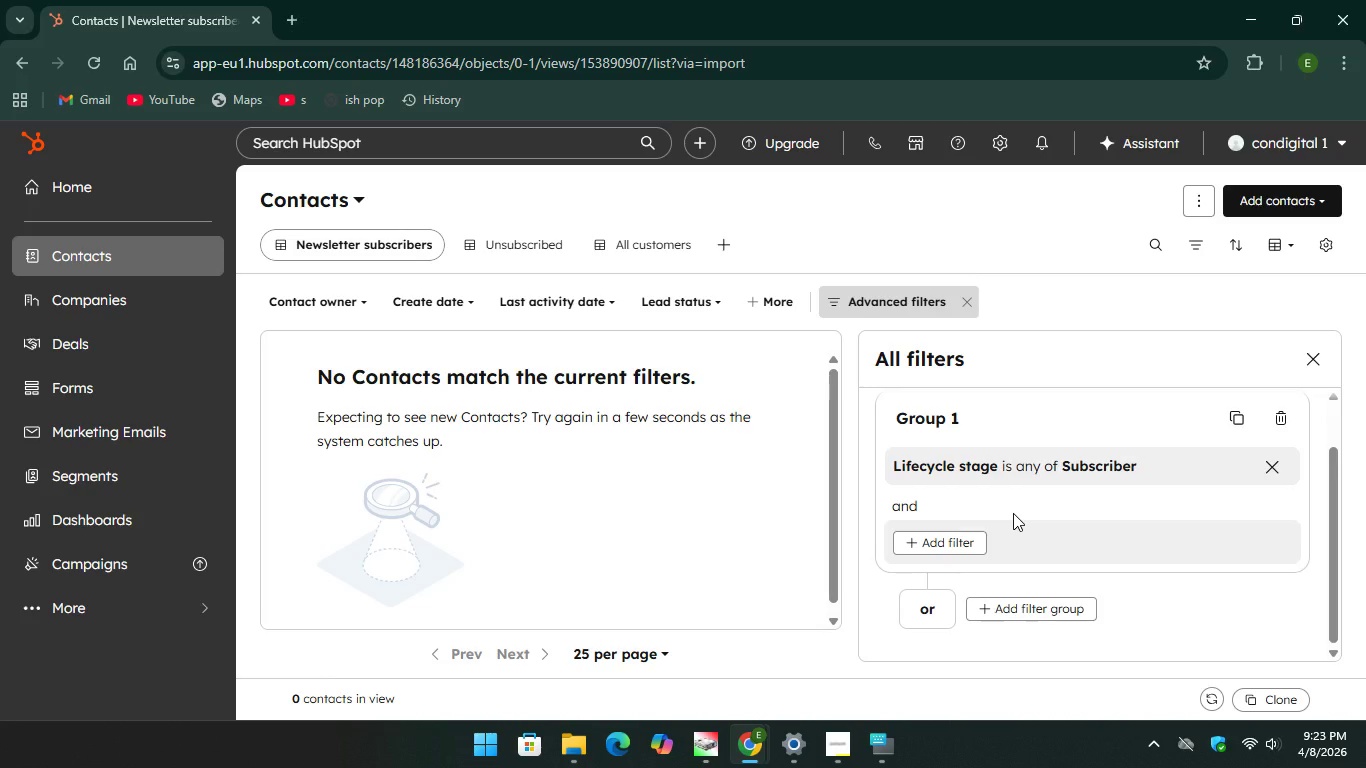 
scroll: coordinate [1013, 513], scroll_direction: down, amount: 1.0
 